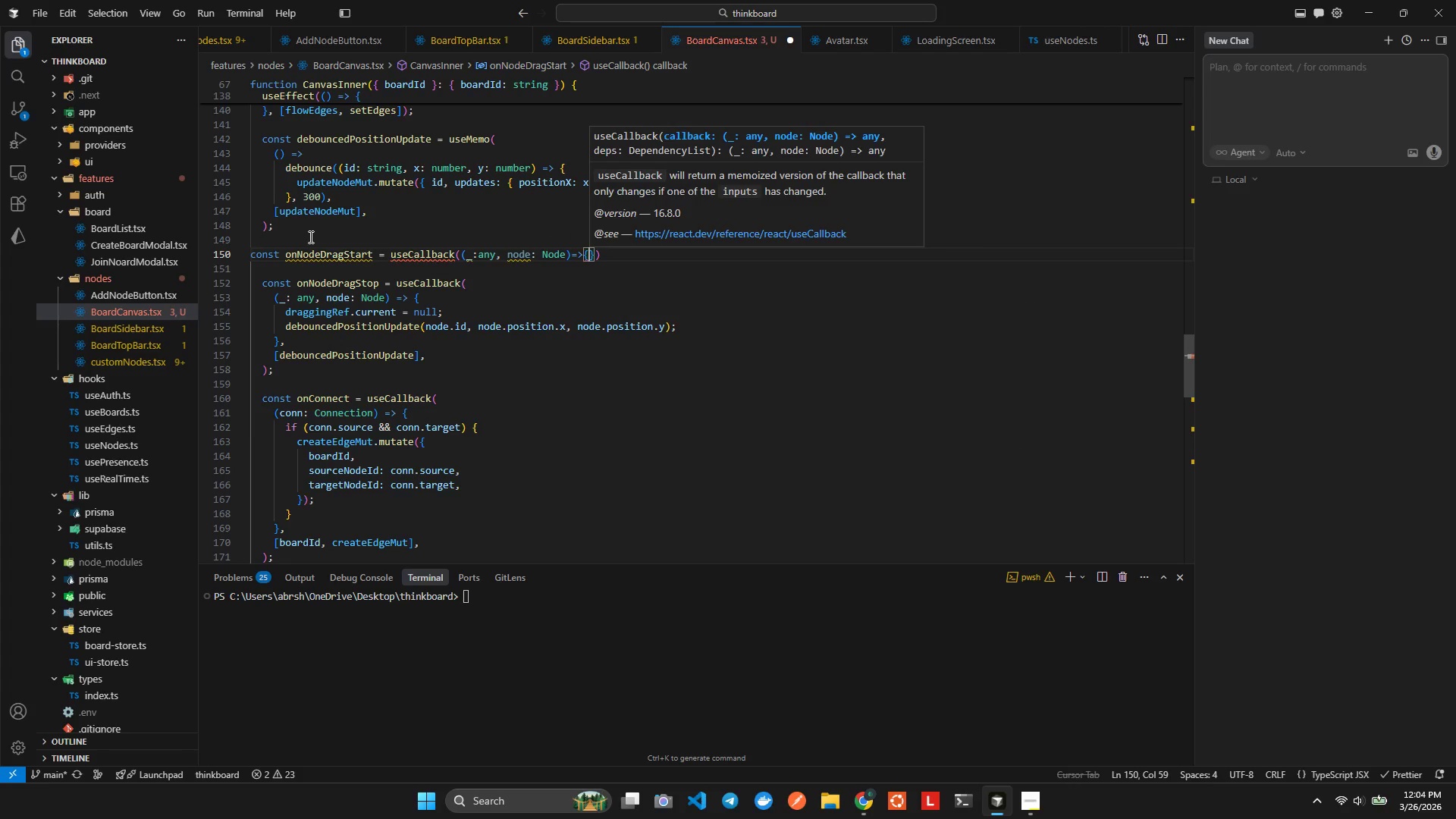 
key(Enter)
 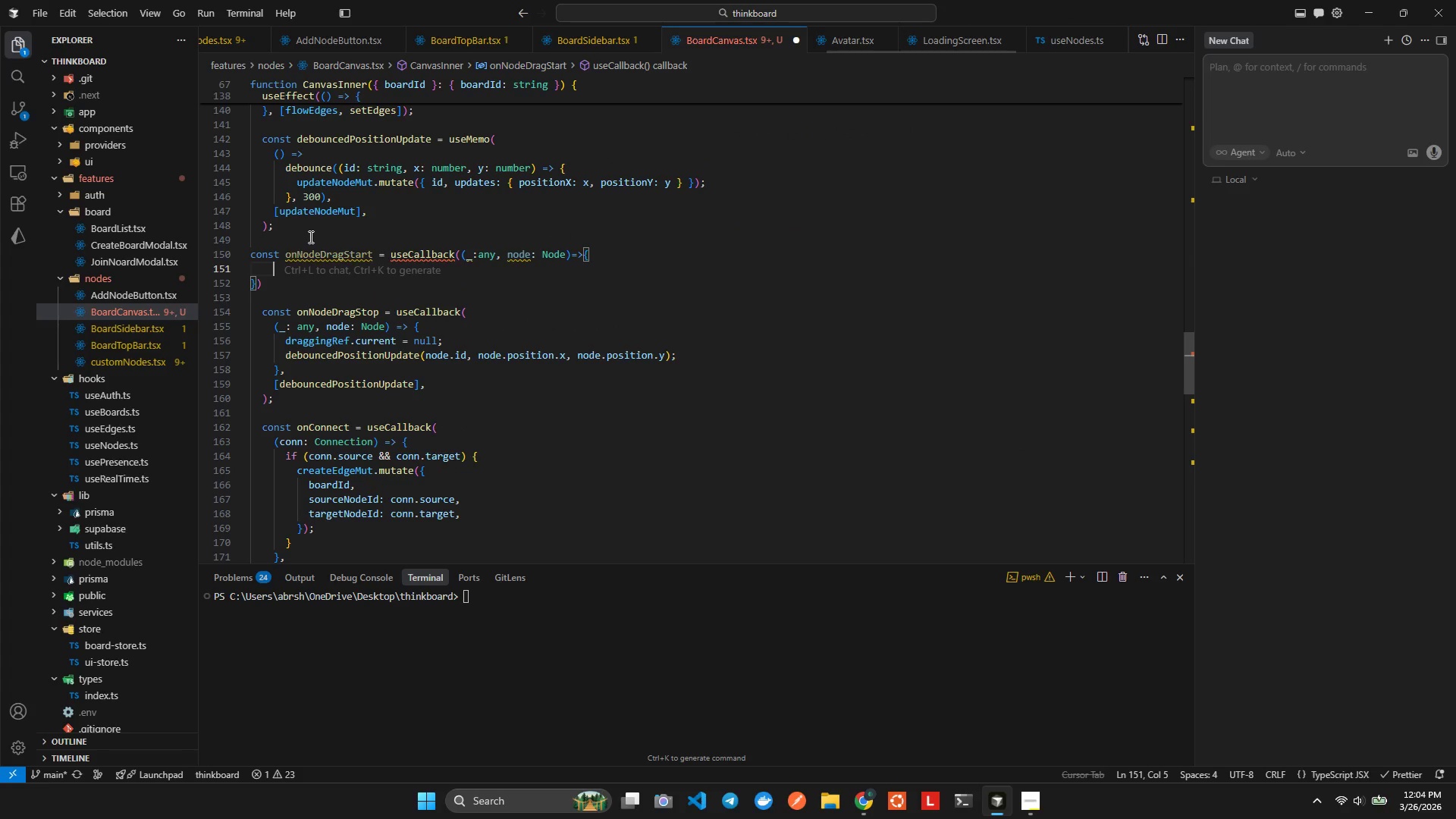 
key(ArrowDown)
 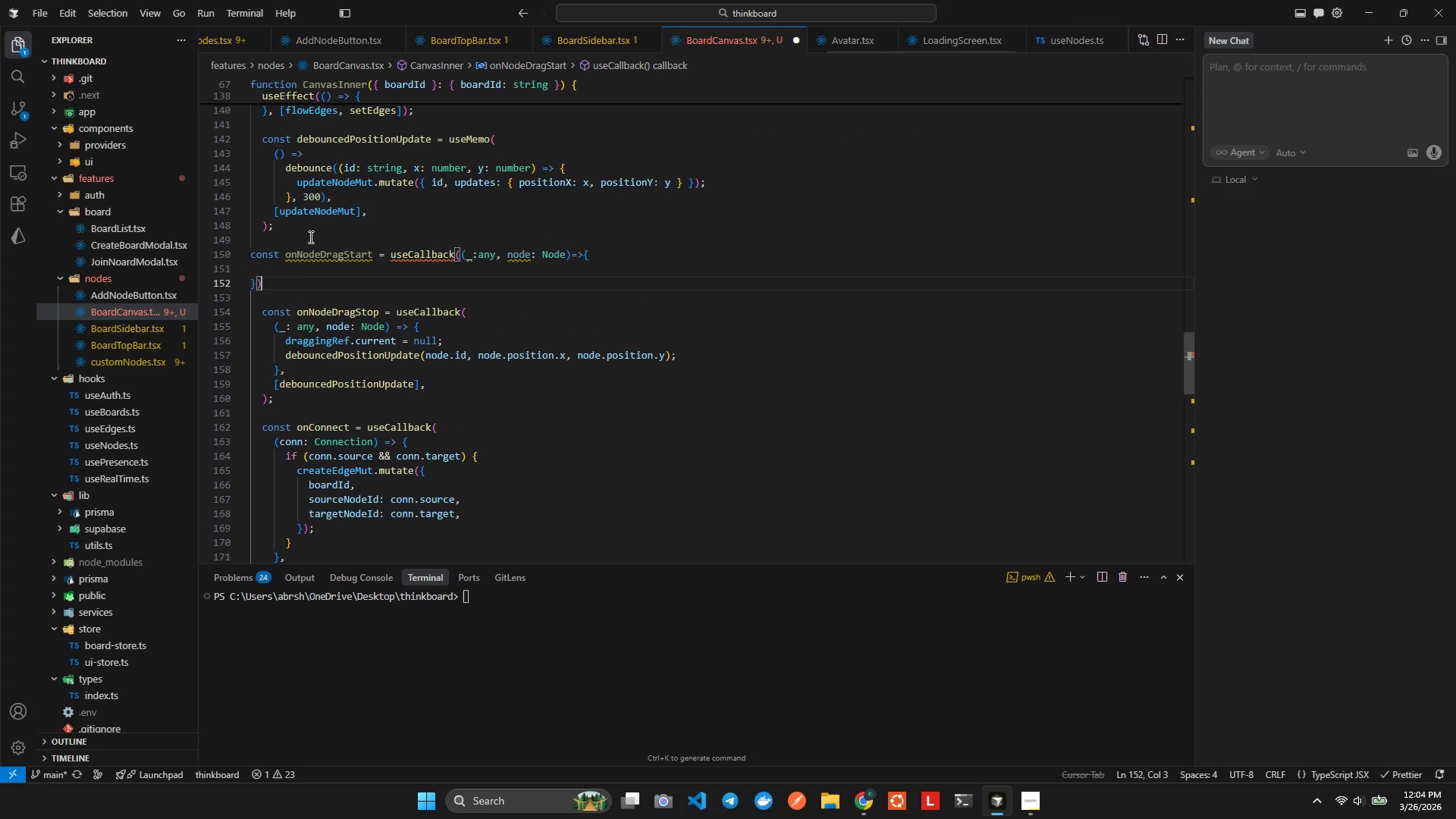 
key(Comma)
 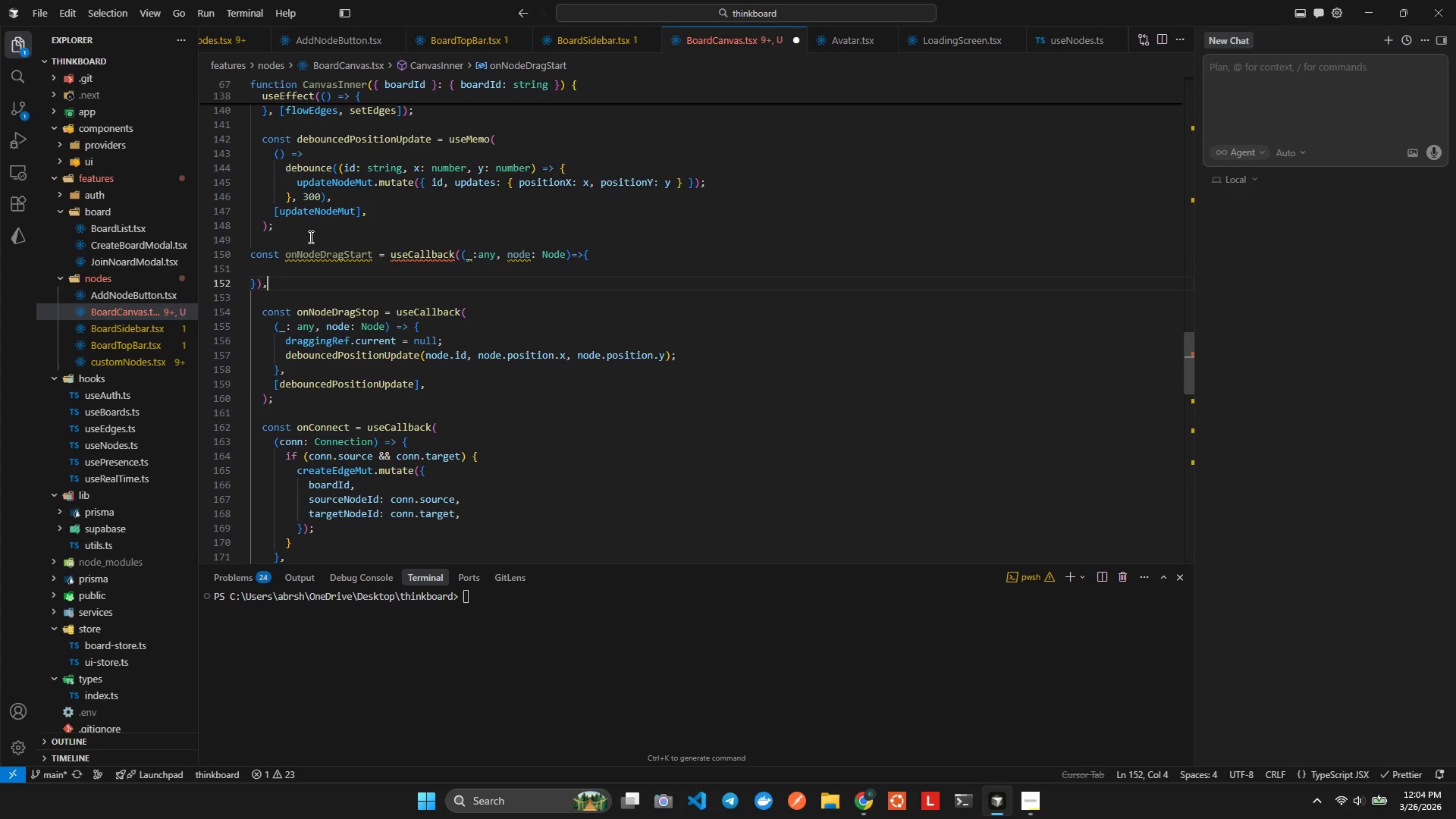 
key(BracketLeft)
 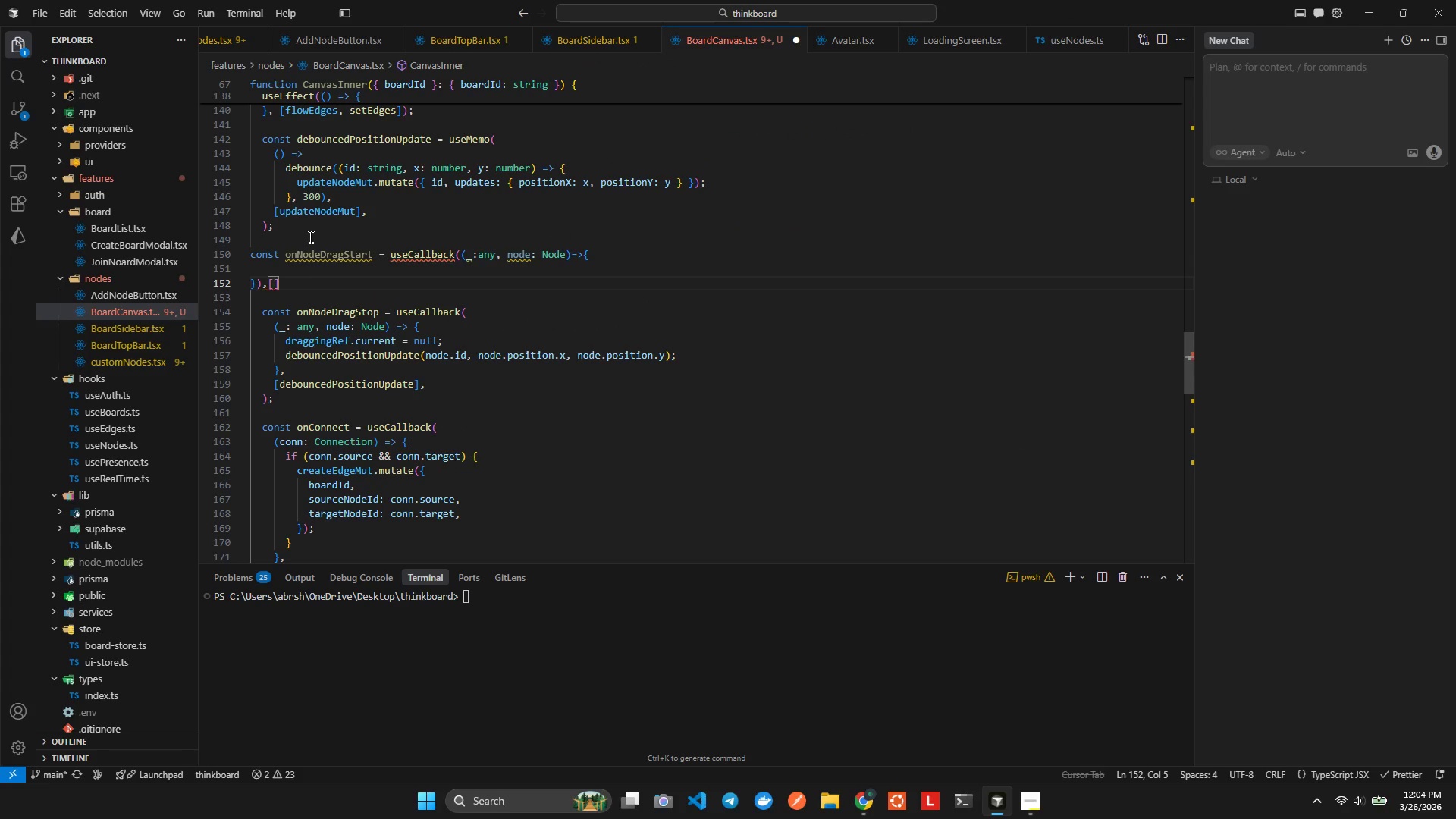 
key(ArrowUp)
 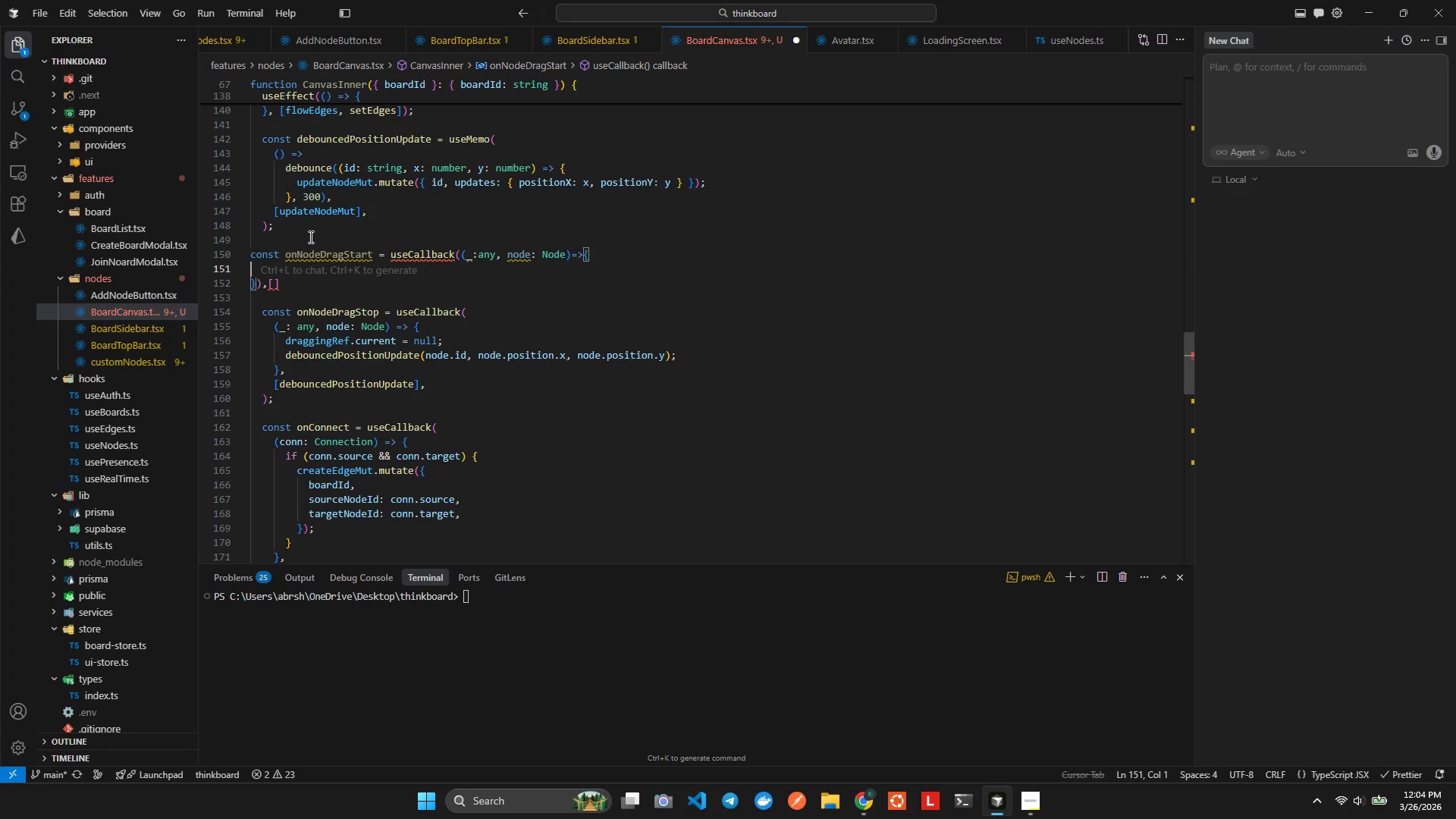 
key(ArrowDown)
 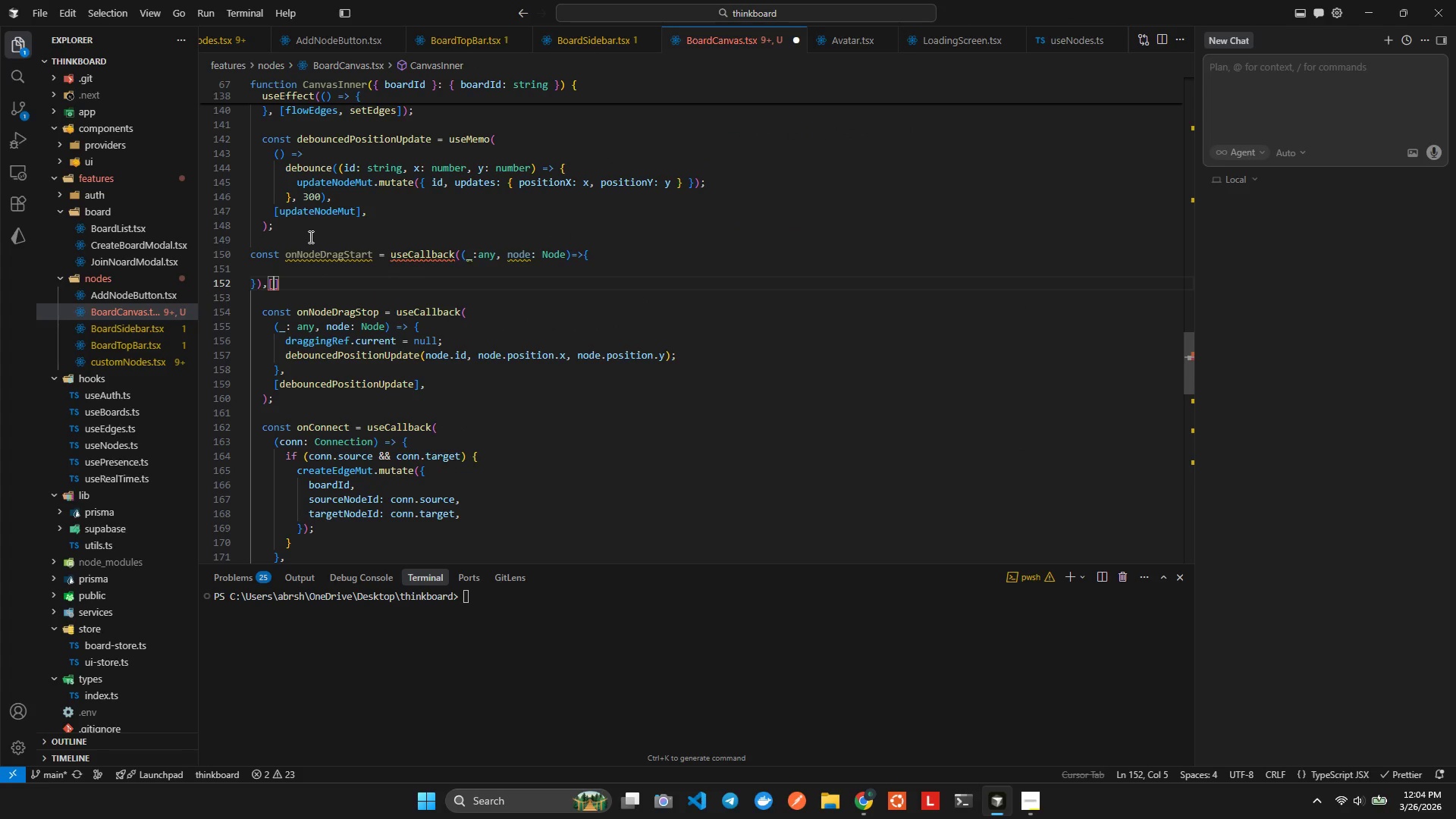 
key(ArrowRight)
 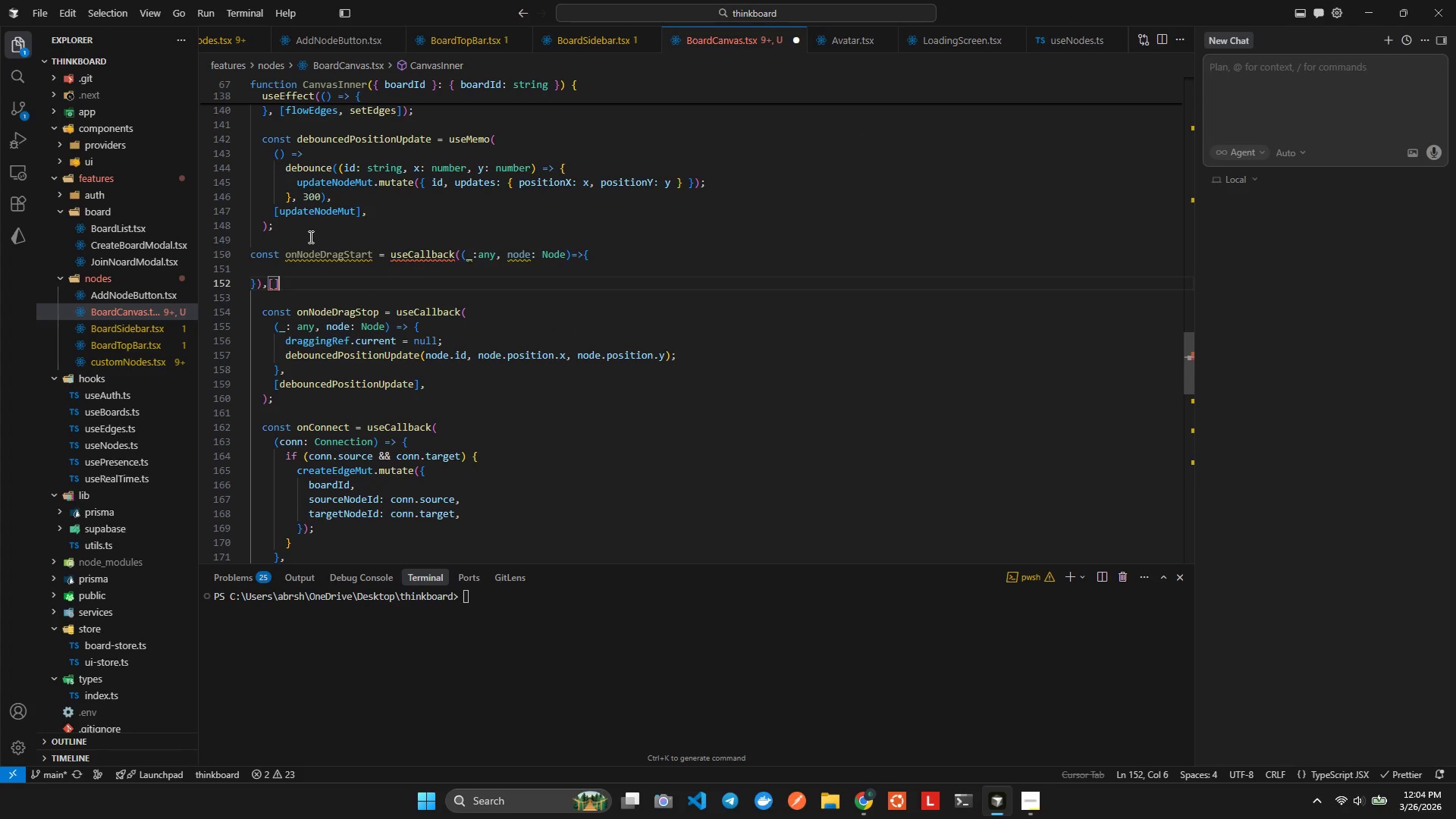 
key(Shift+ArrowLeft)
 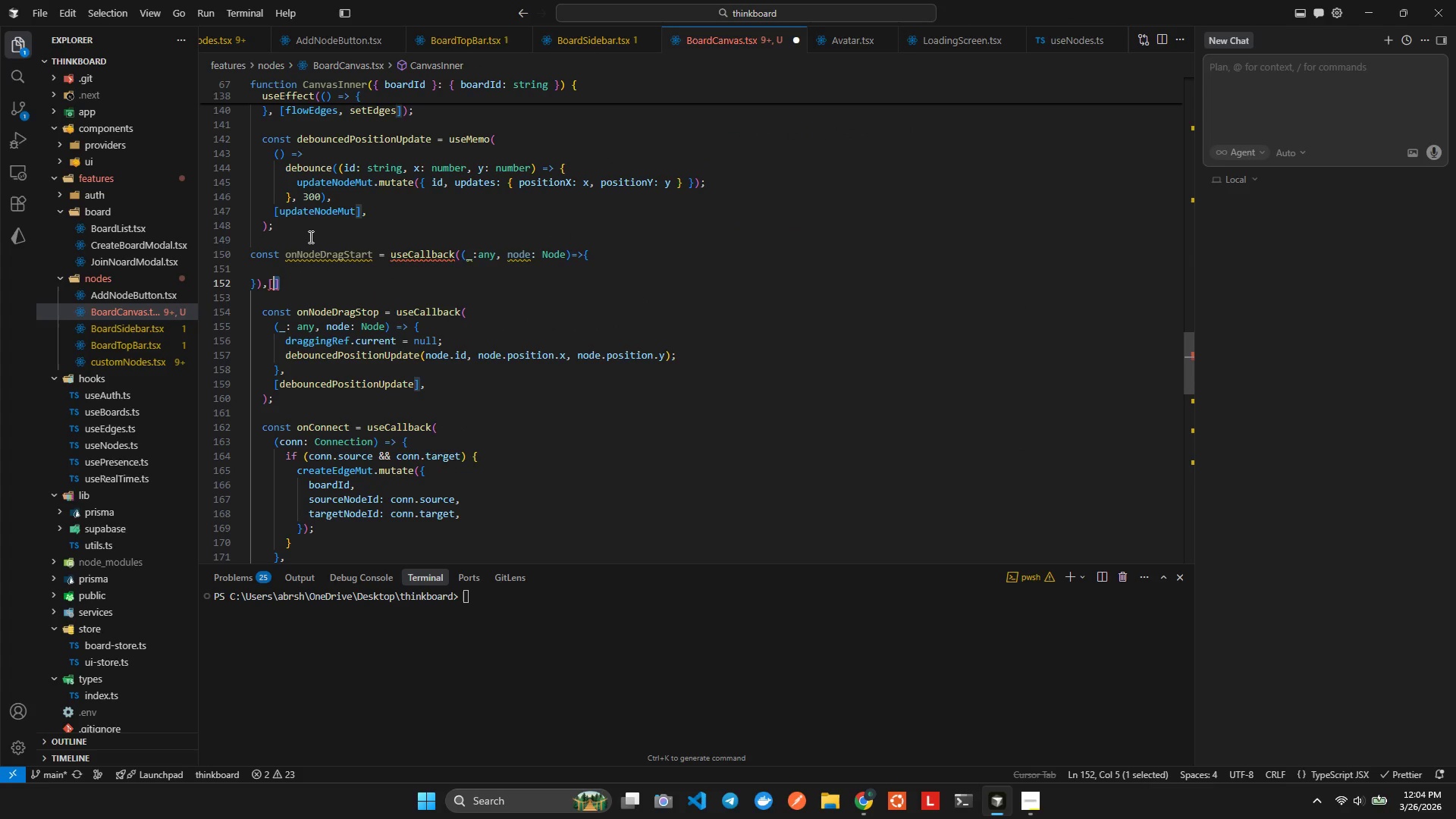 
key(Shift+ArrowLeft)
 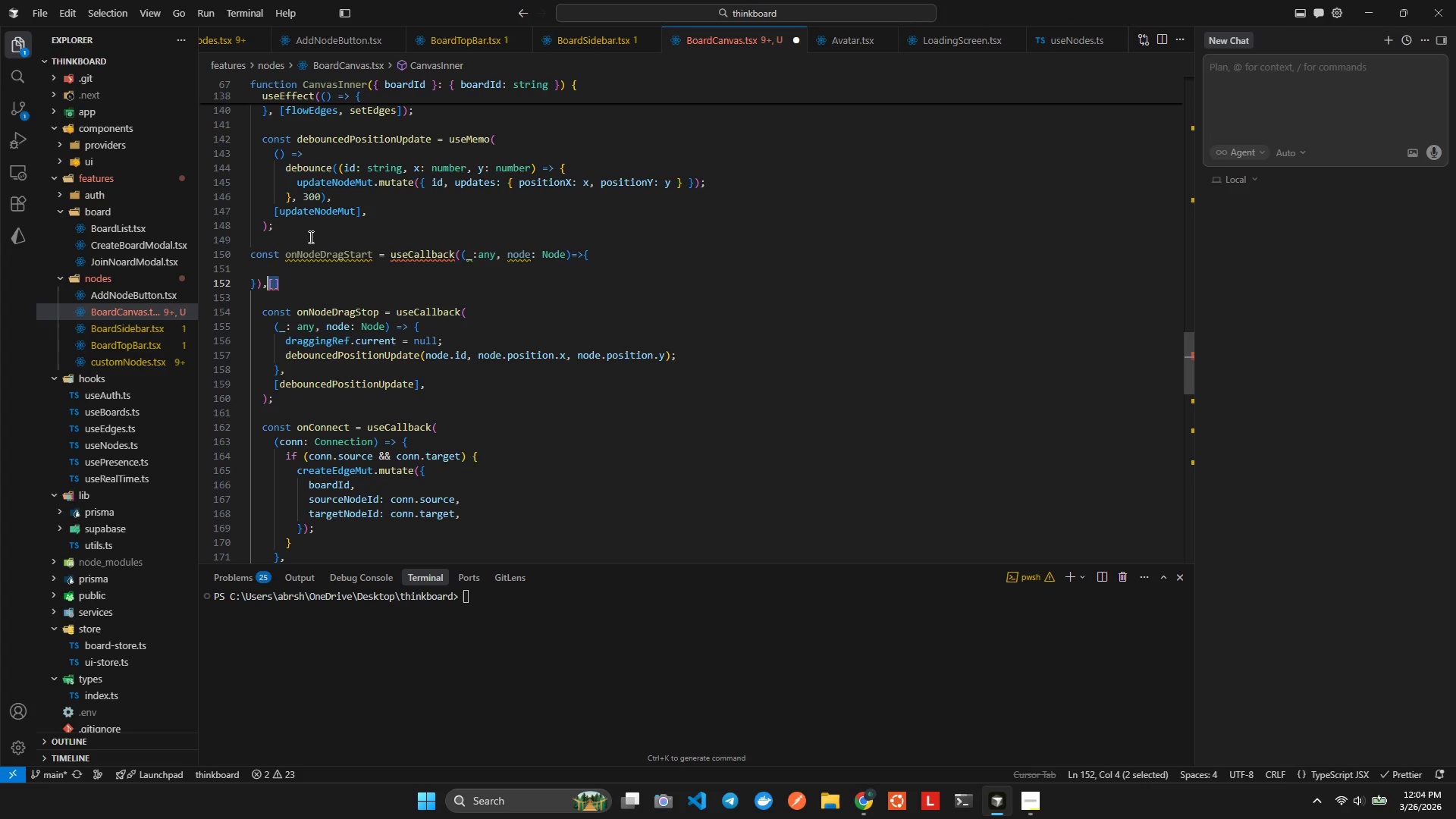 
key(Shift+ArrowLeft)
 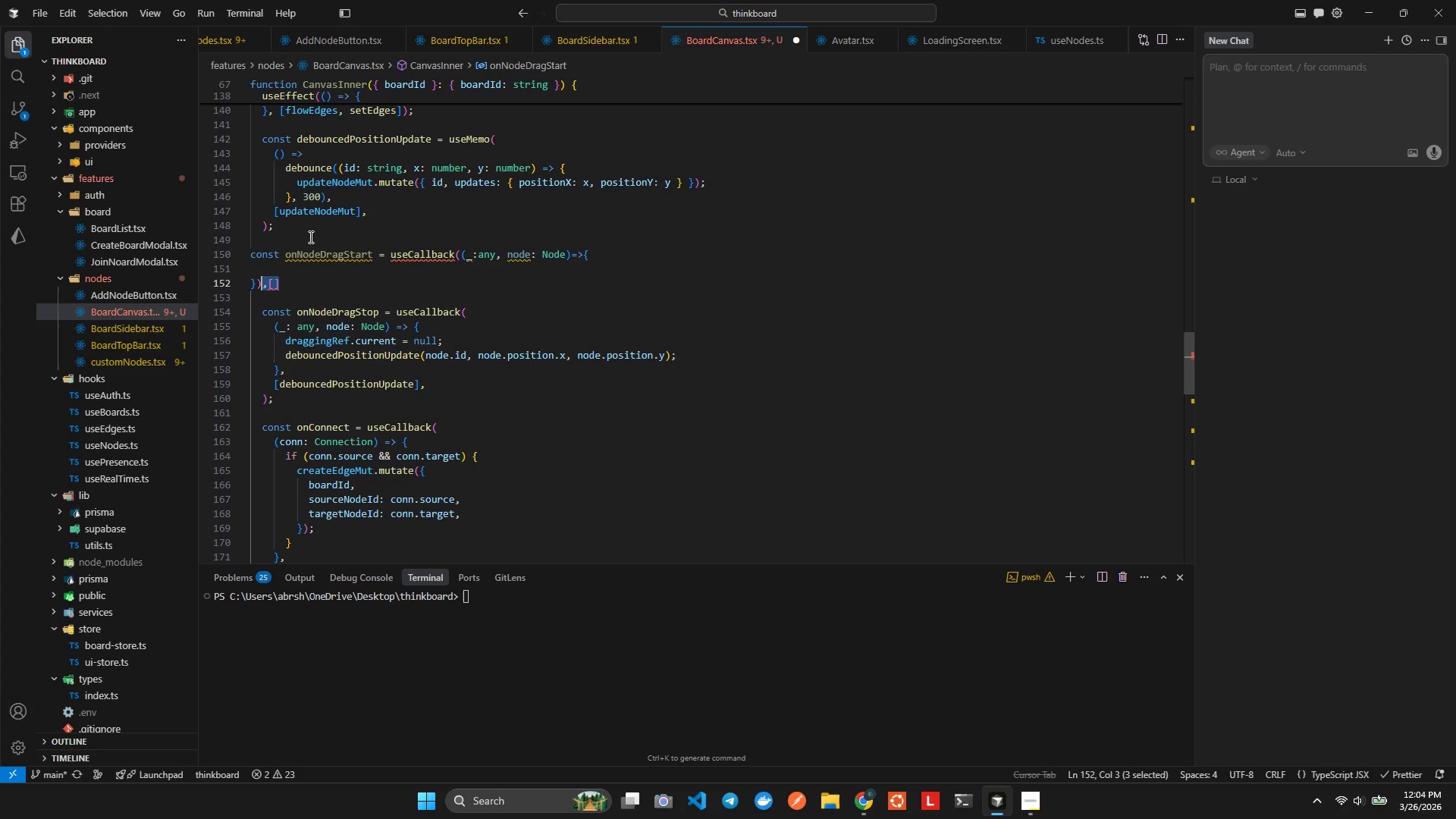 
key(Control+X)
 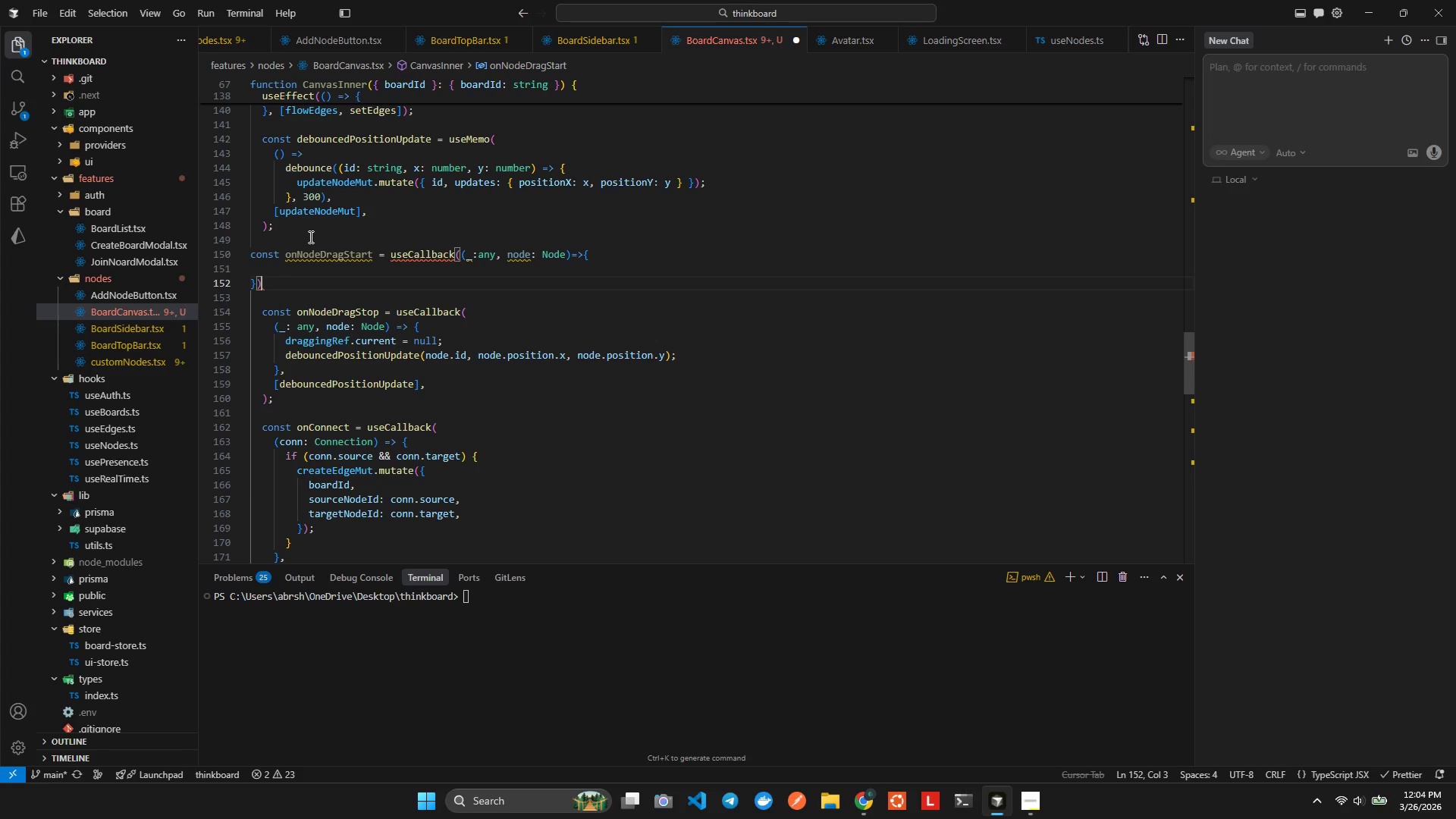 
key(Control+ArrowLeft)
 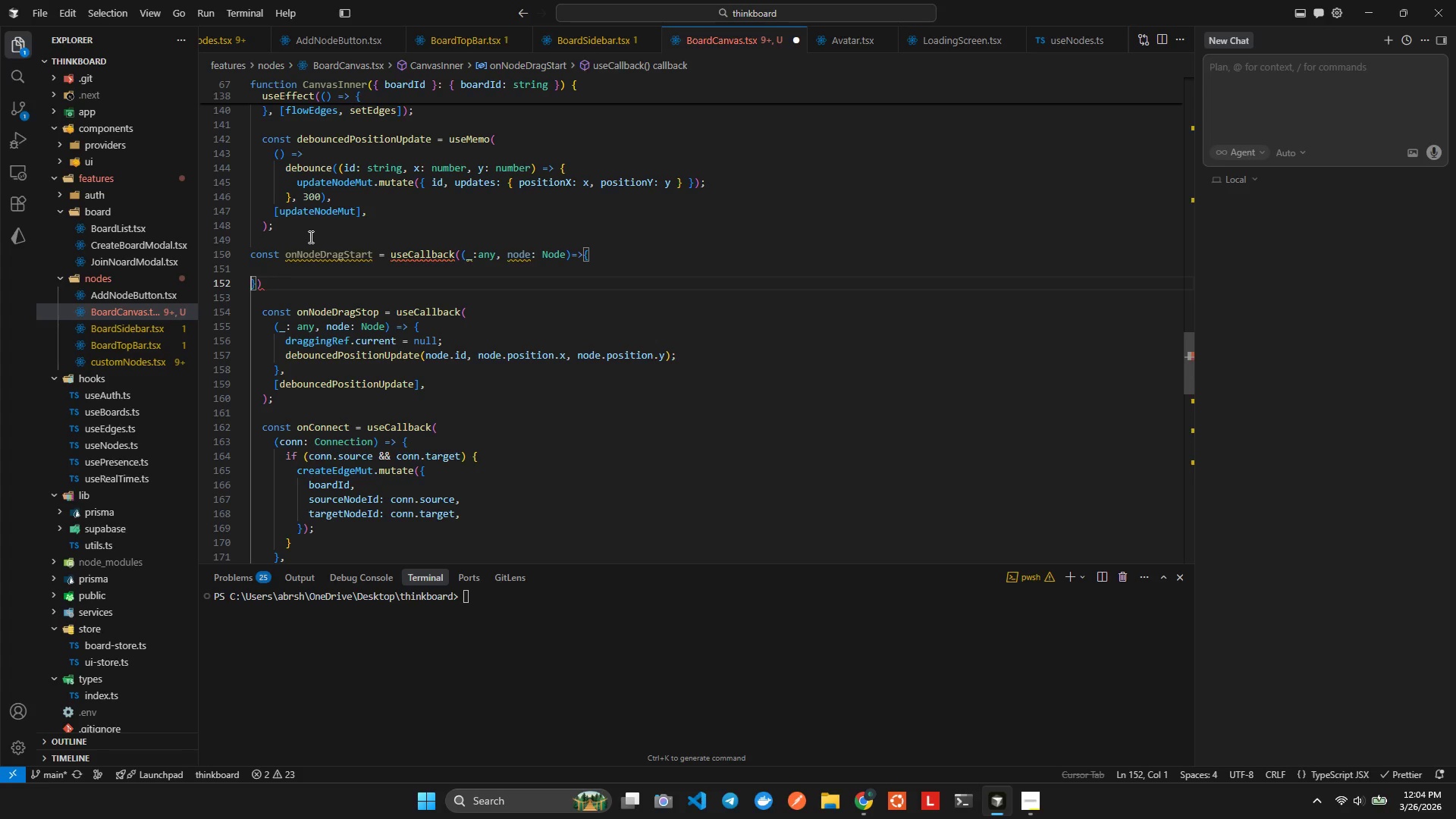 
key(Control+V)
 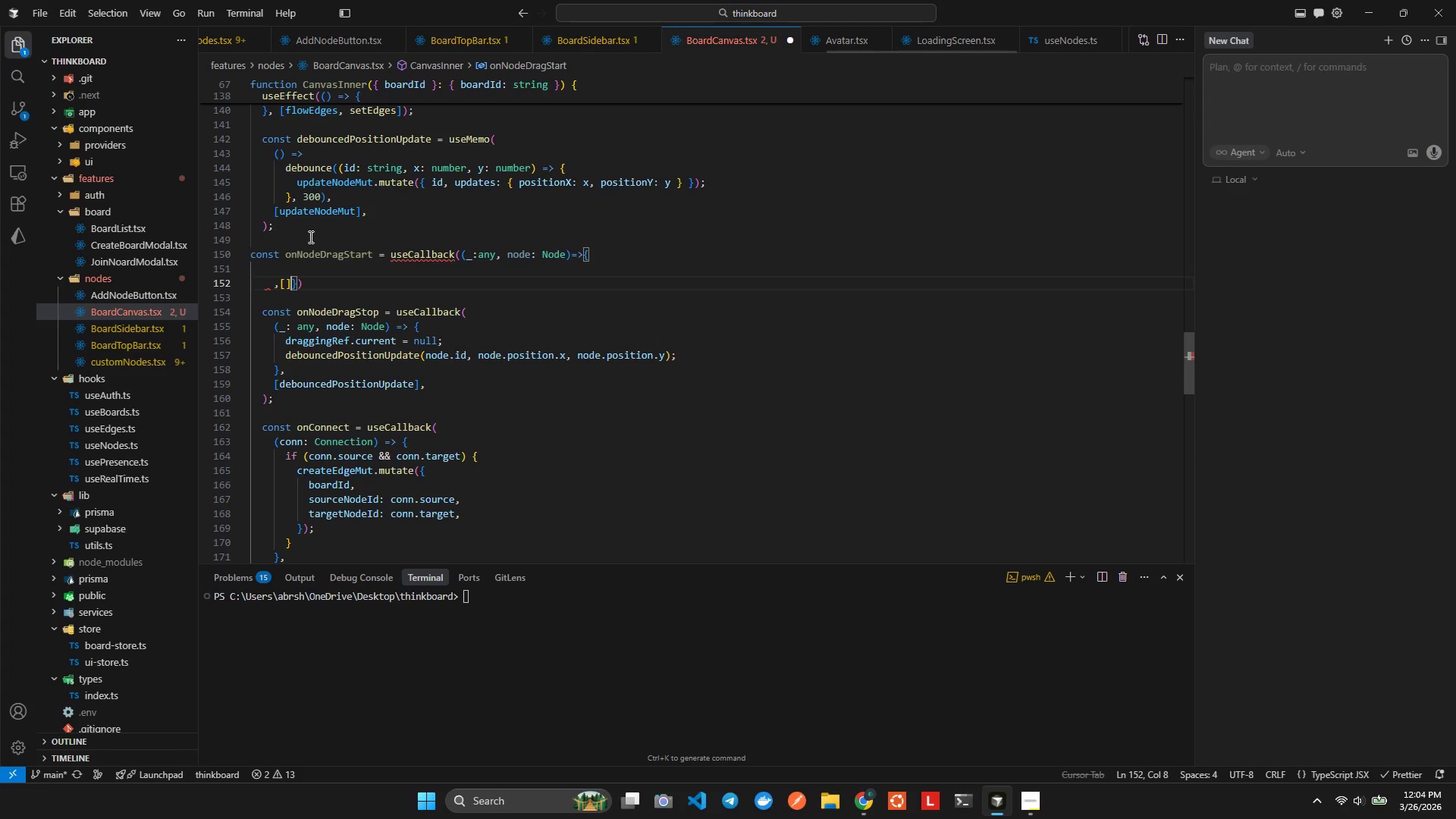 
key(Control+ControlLeft)
 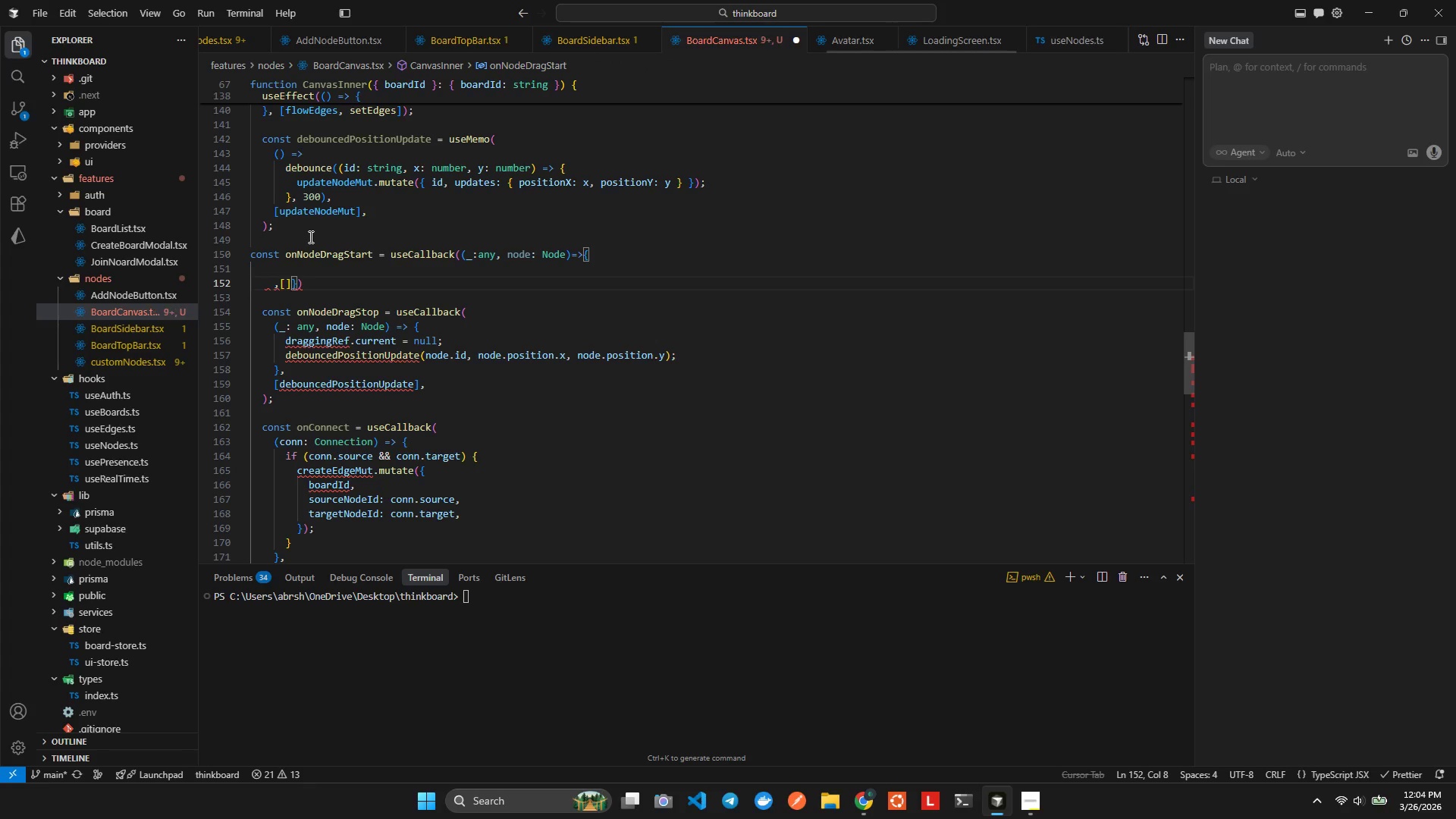 
key(Control+Z)
 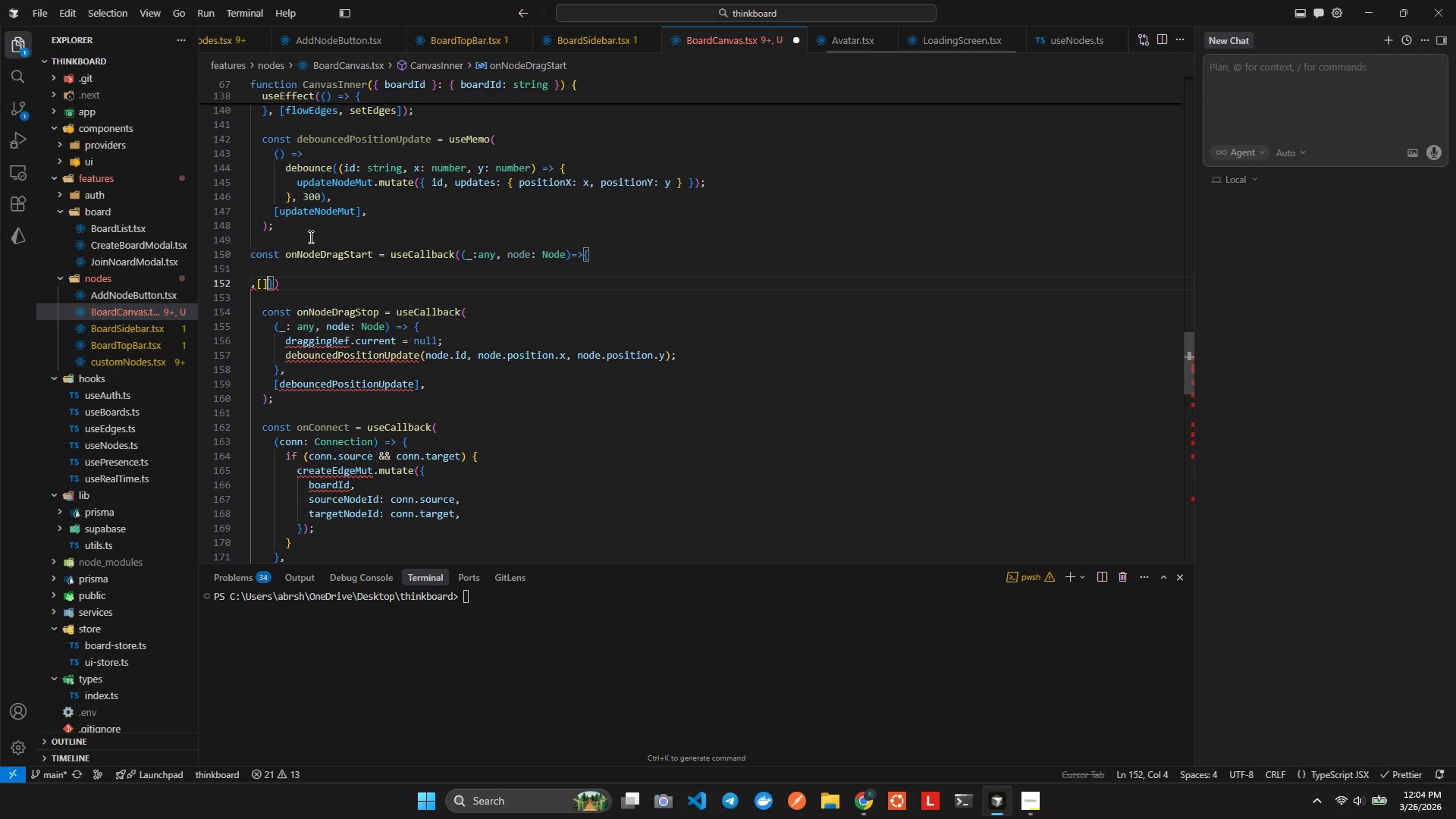 
key(ArrowRight)
 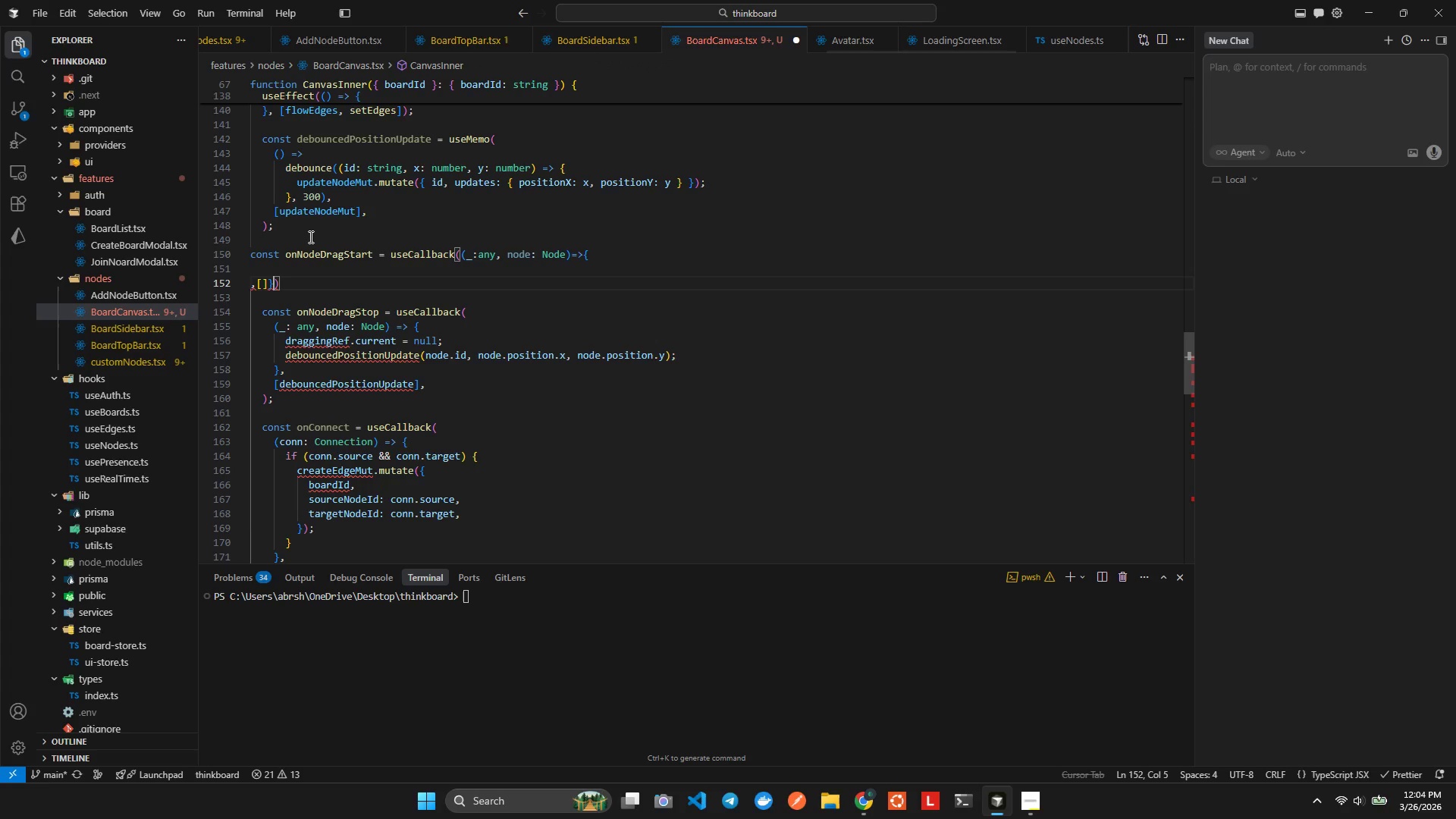 
key(Control+ControlLeft)
 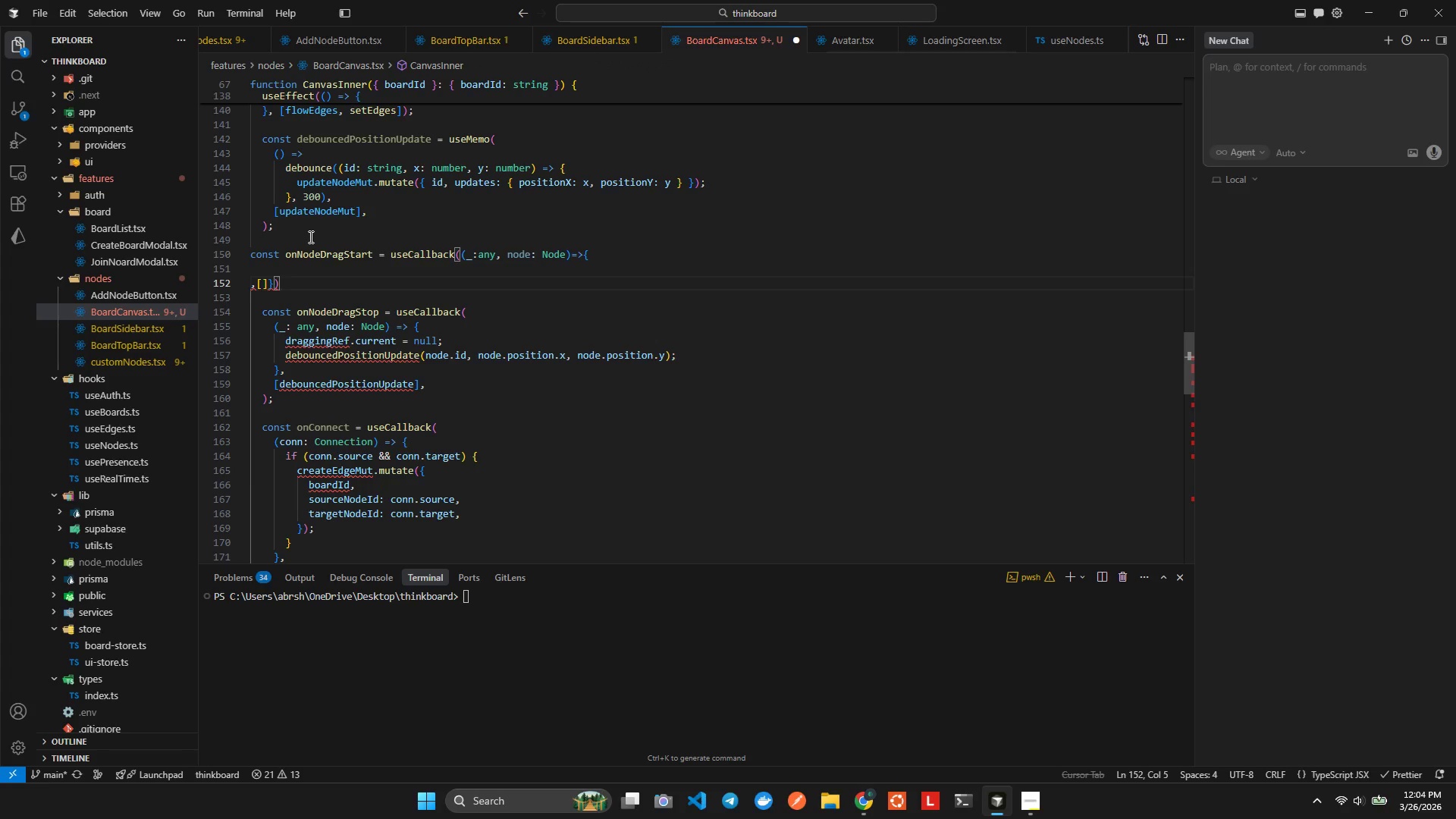 
key(Control+Z)
 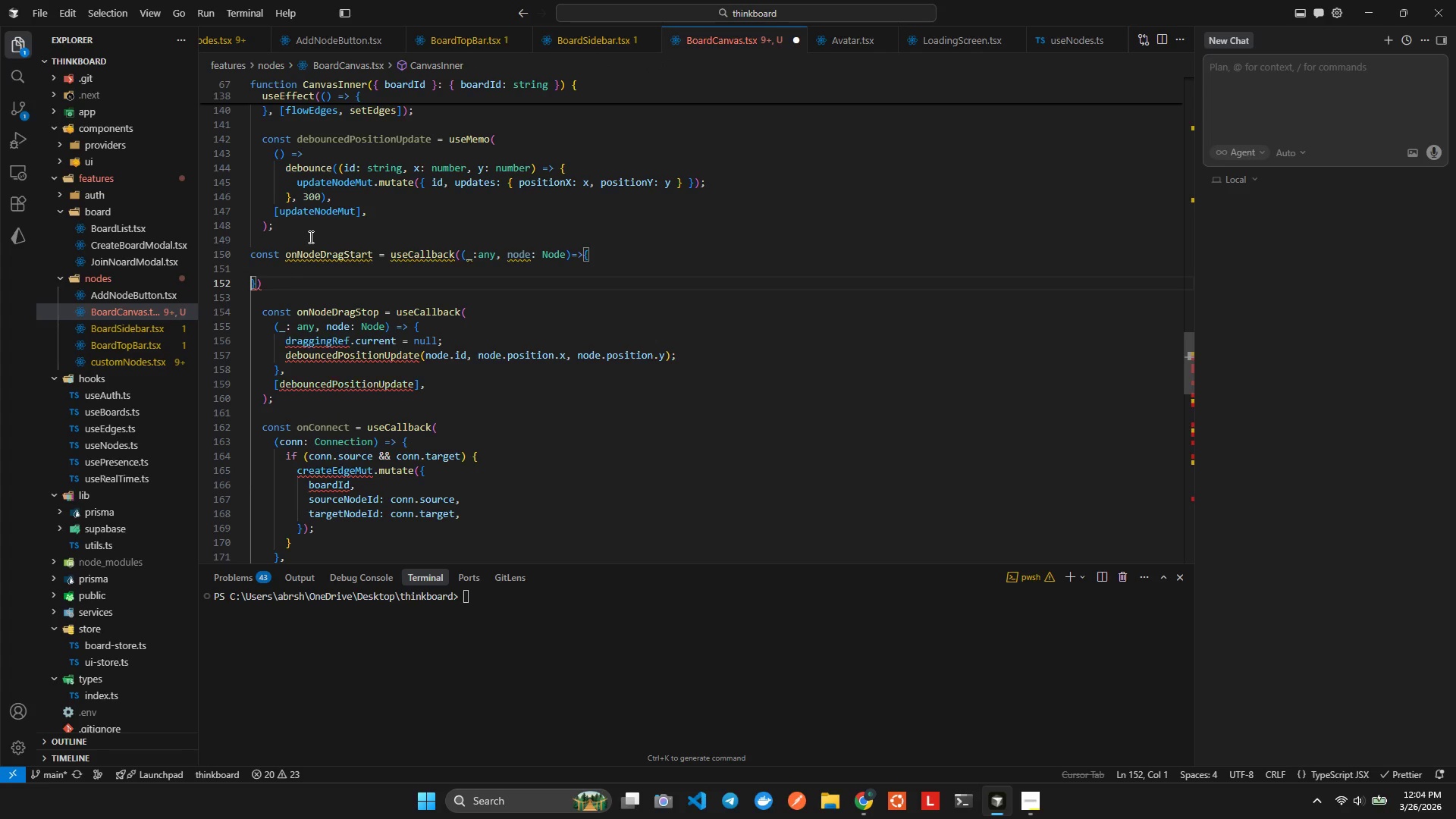 
key(ArrowRight)
 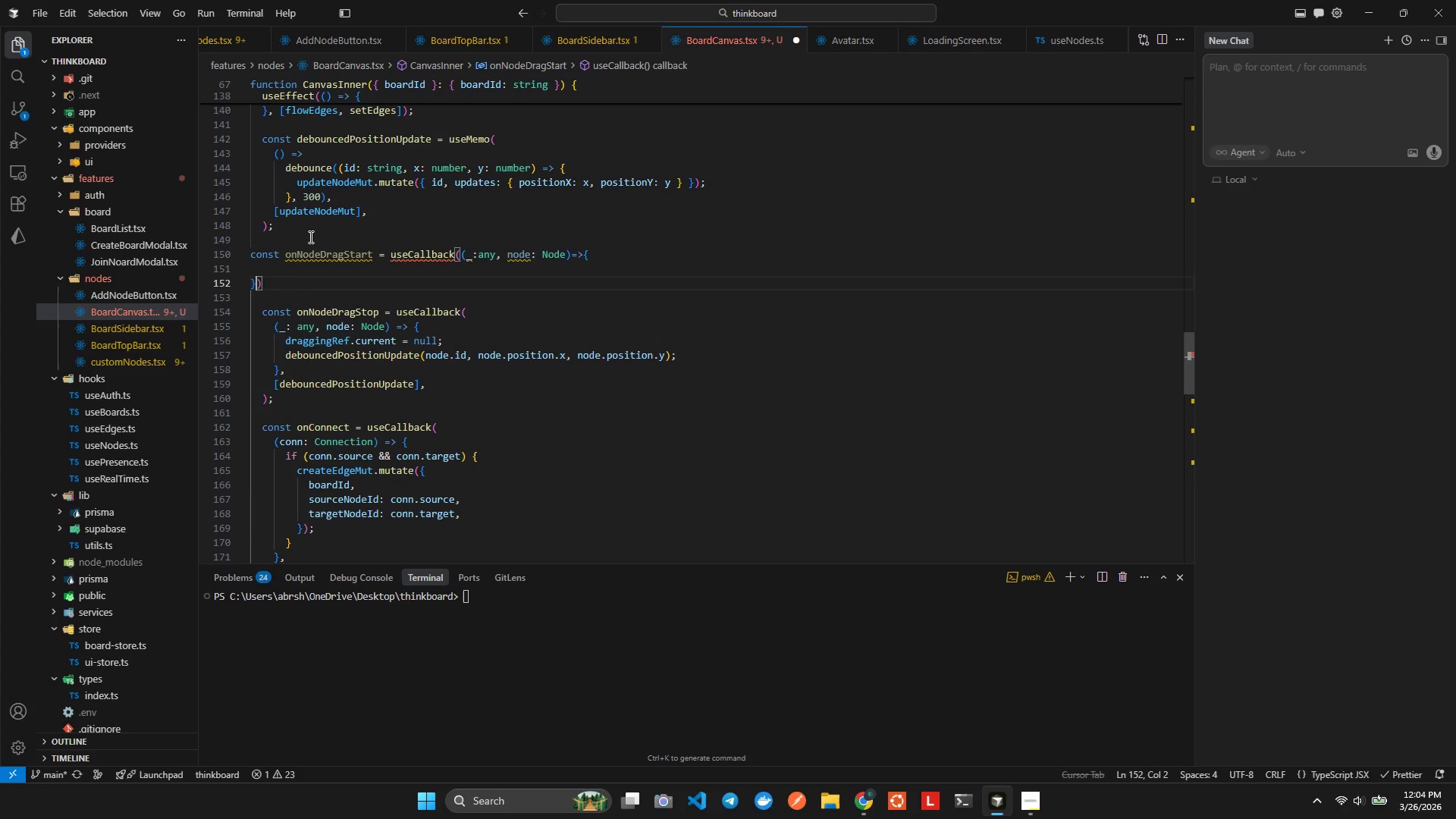 
key(Control+ControlLeft)
 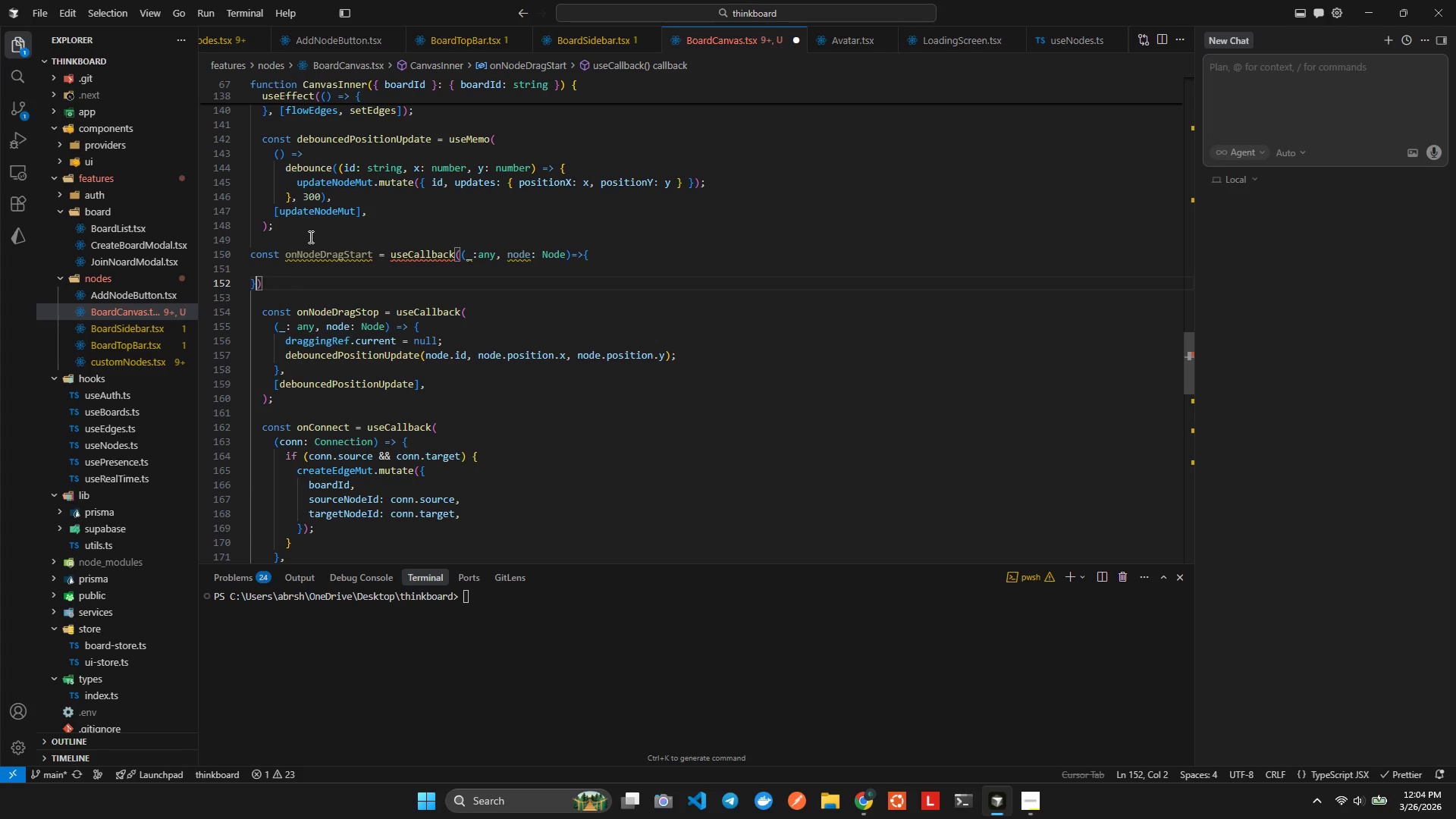 
key(Control+V)
 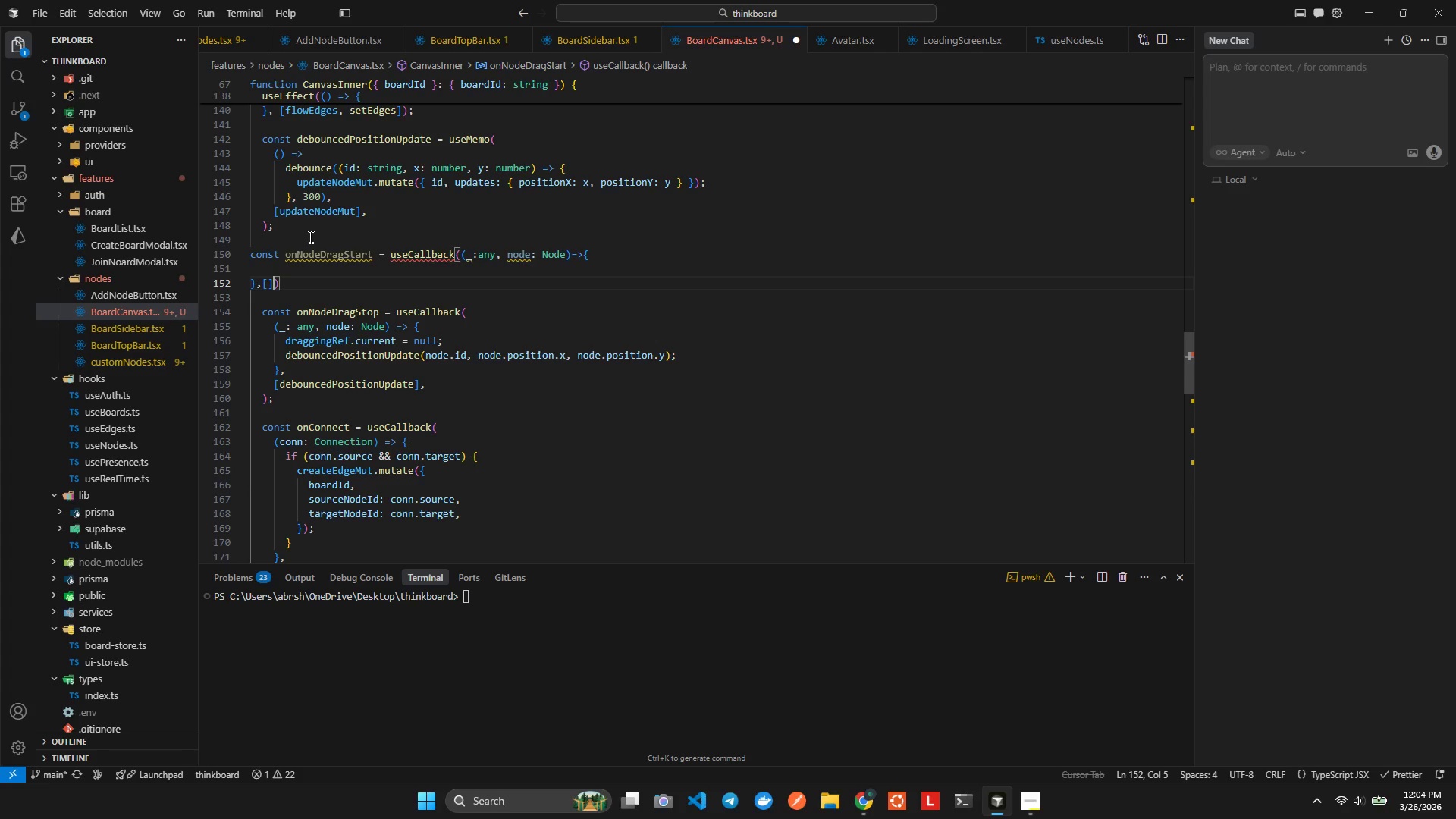 
key(ArrowUp)
 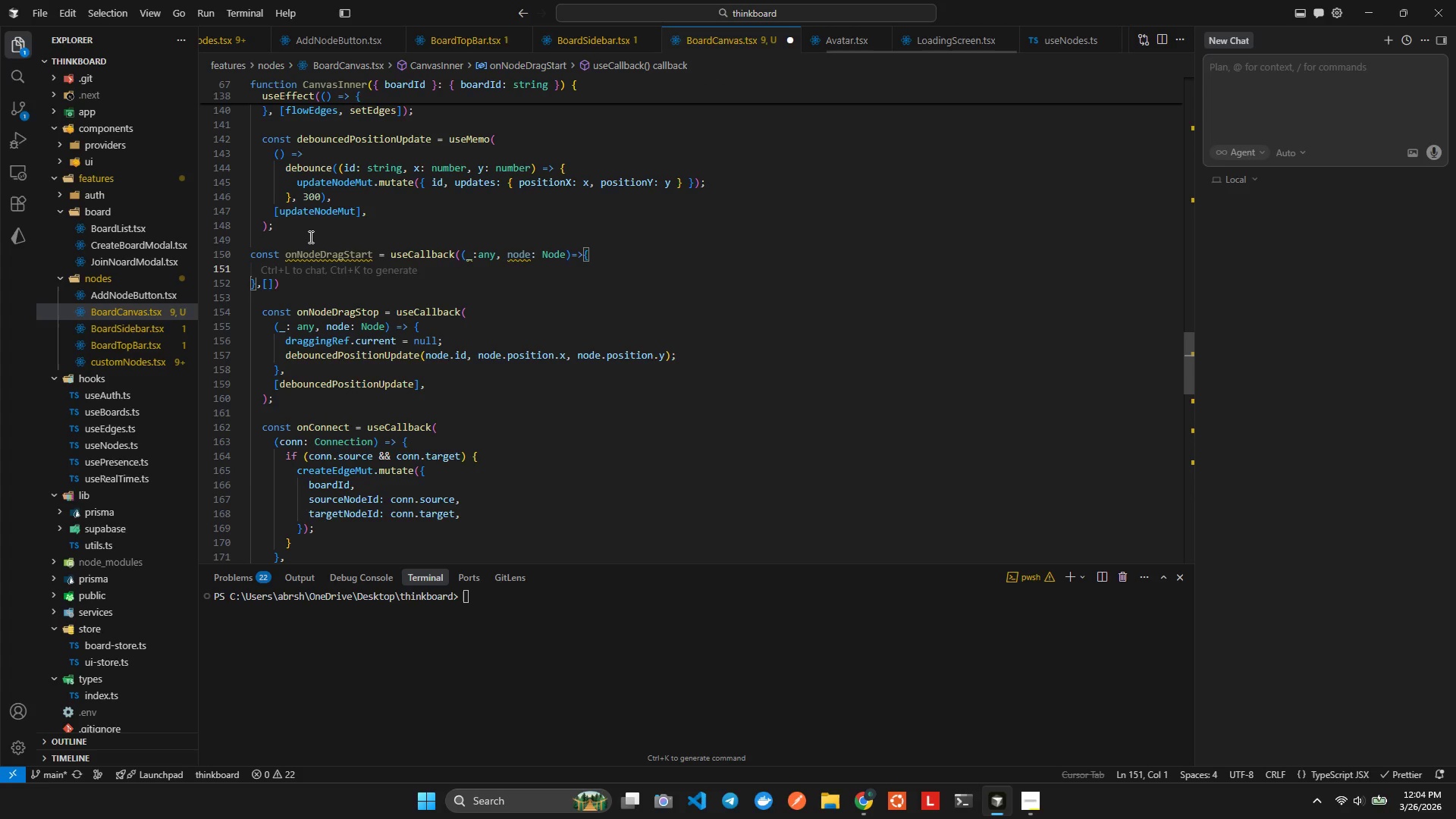 
key(Backspace)
 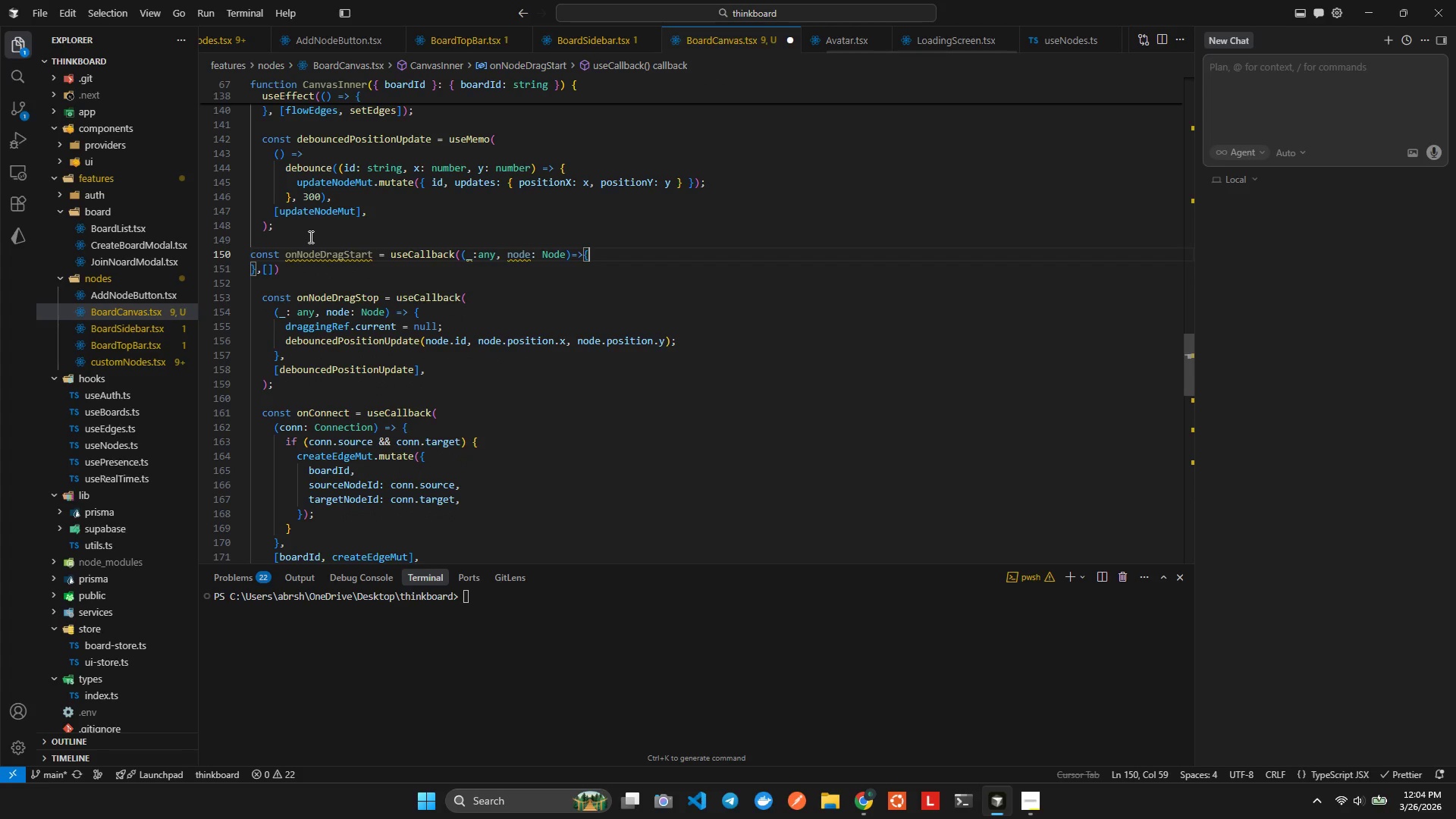 
key(Enter)
 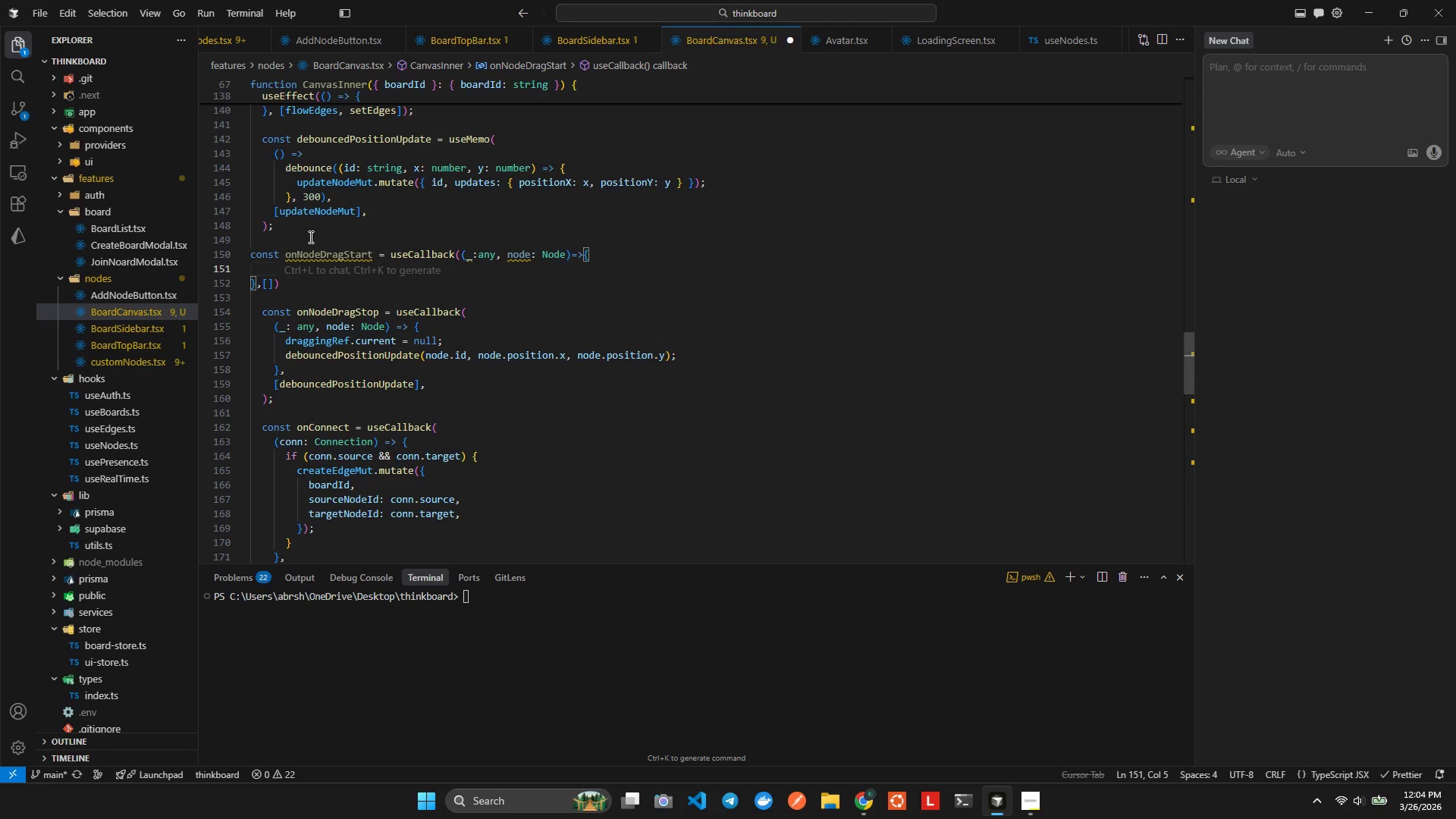 
type(dra)
 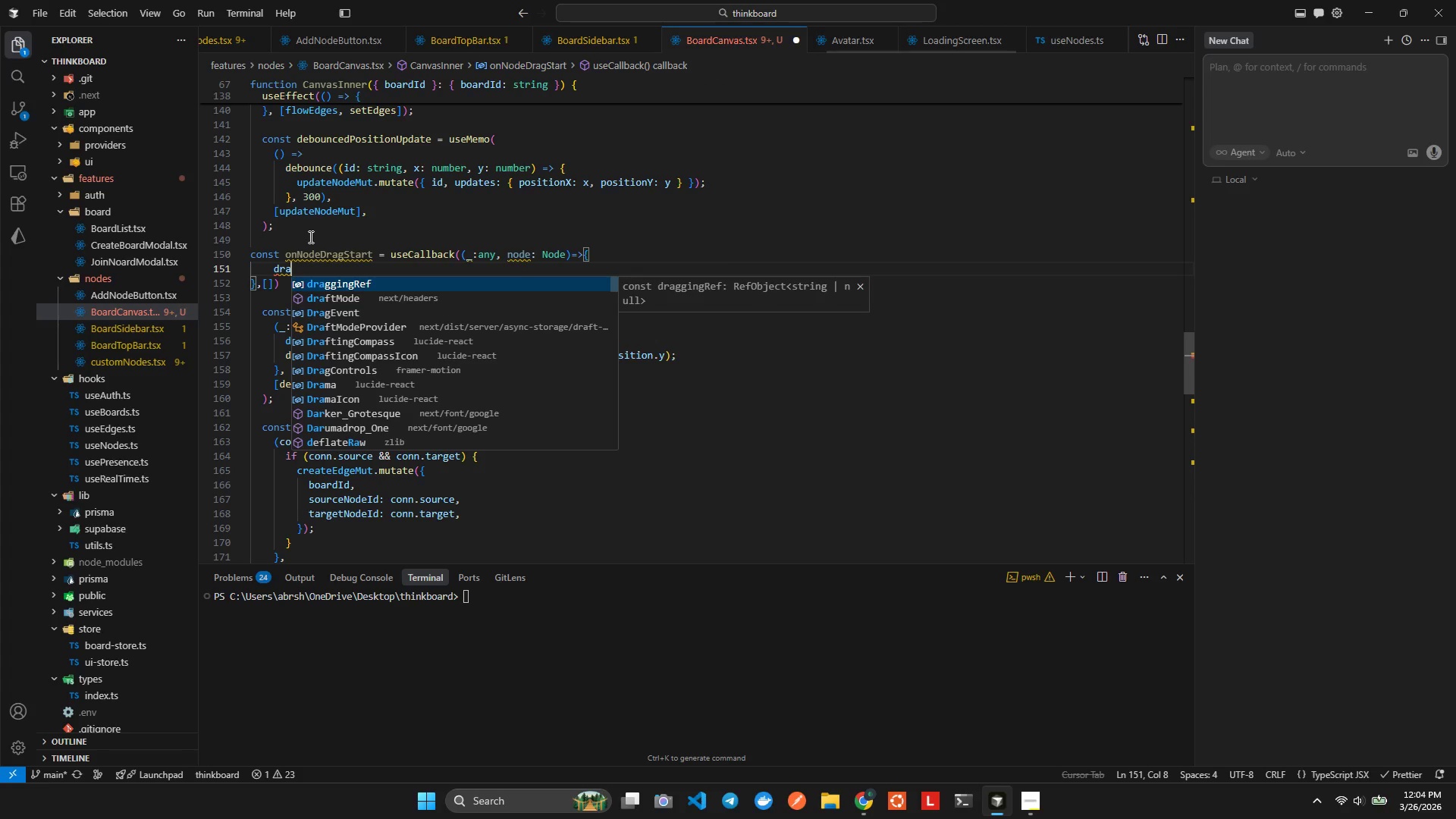 
key(Enter)
 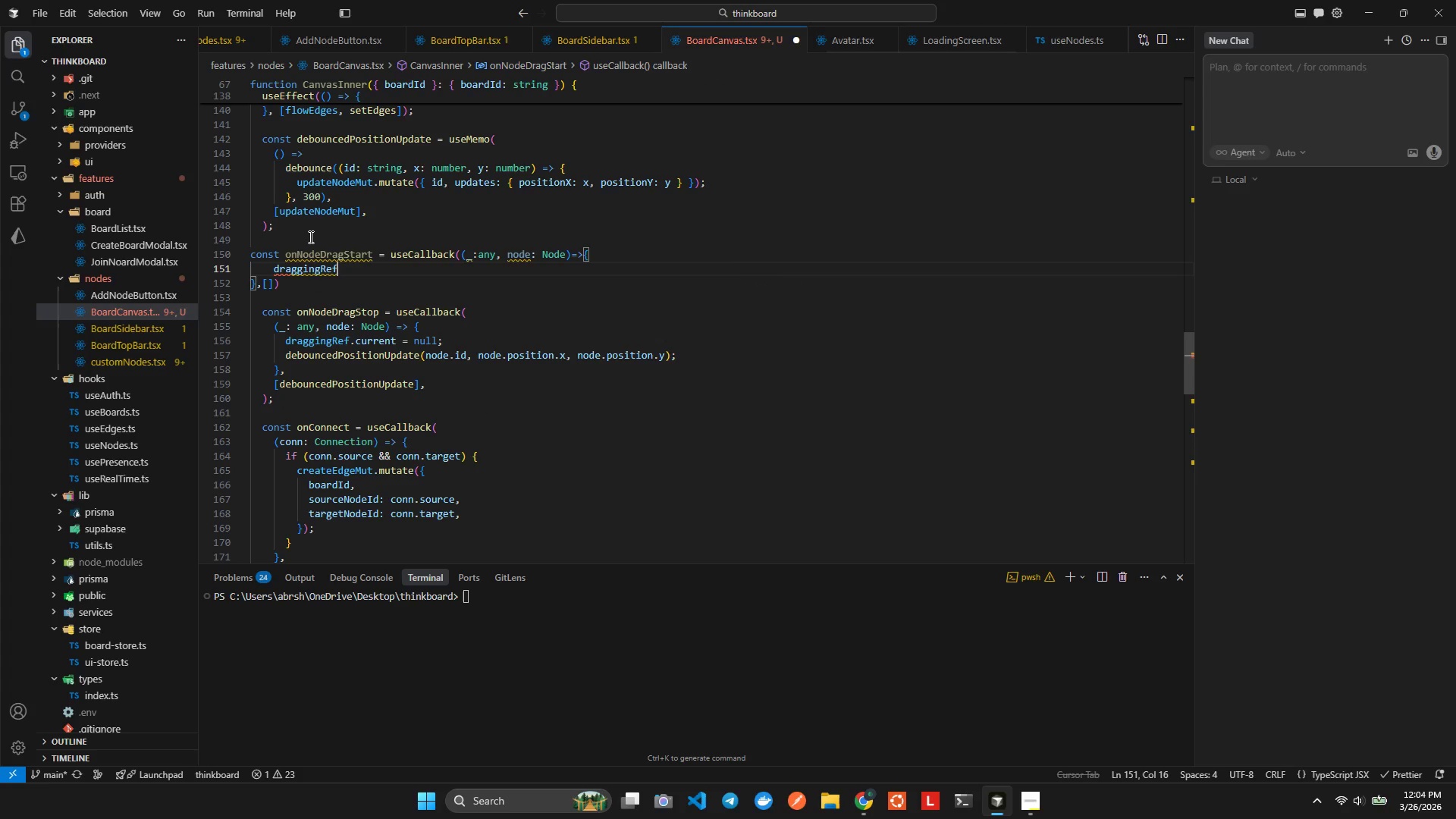 
key(Period)
 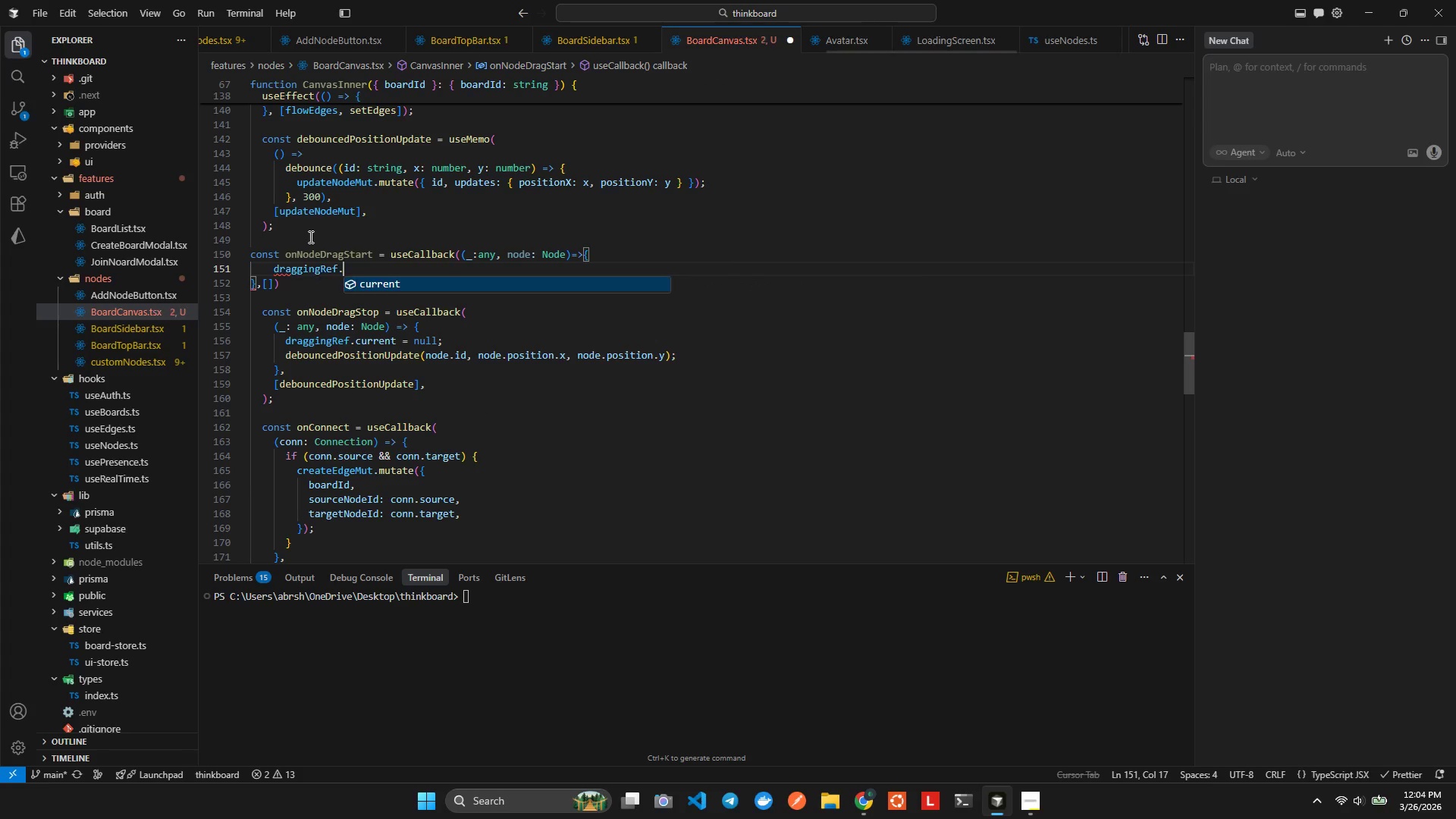 
key(C)
 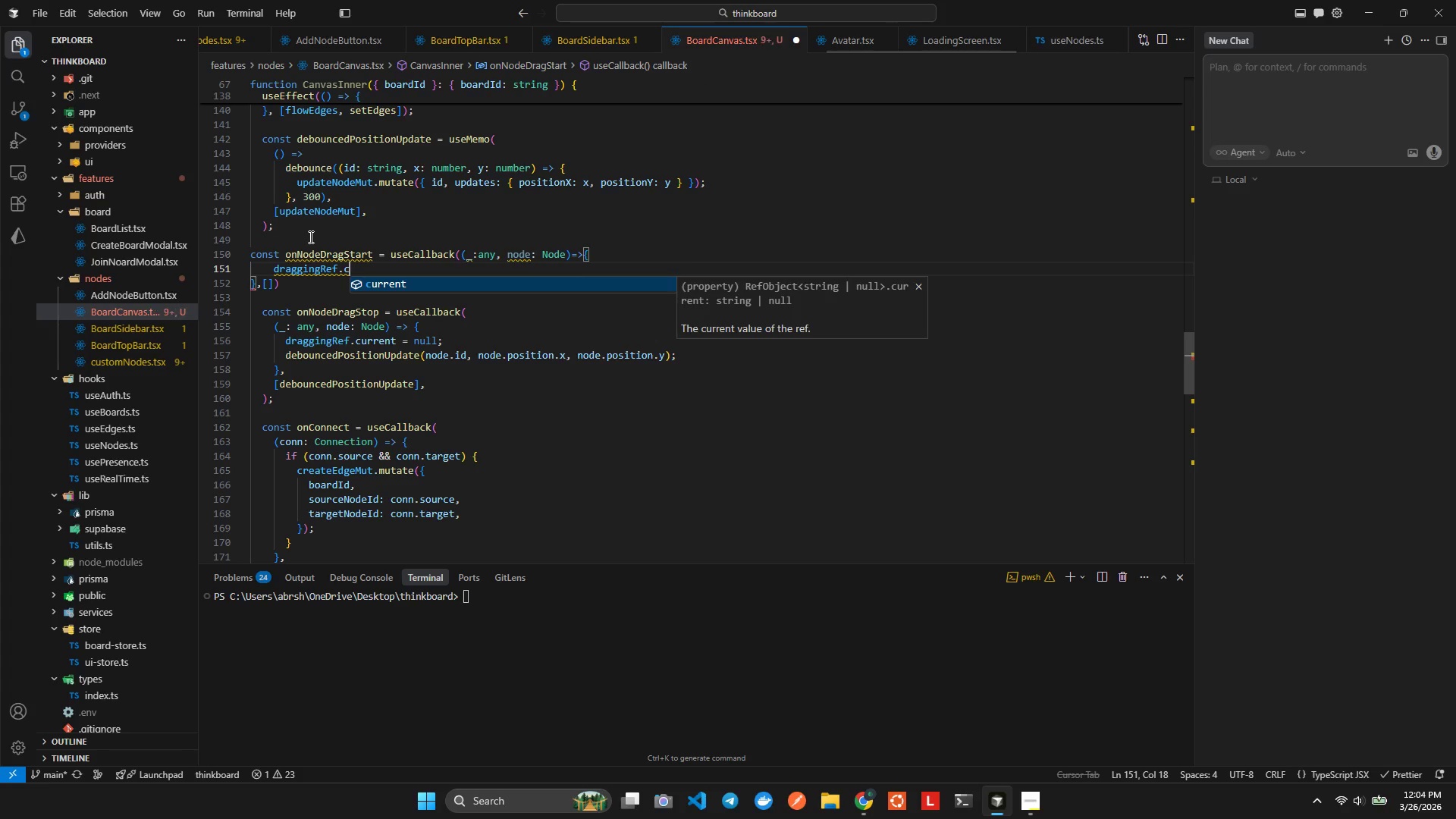 
key(Enter)
 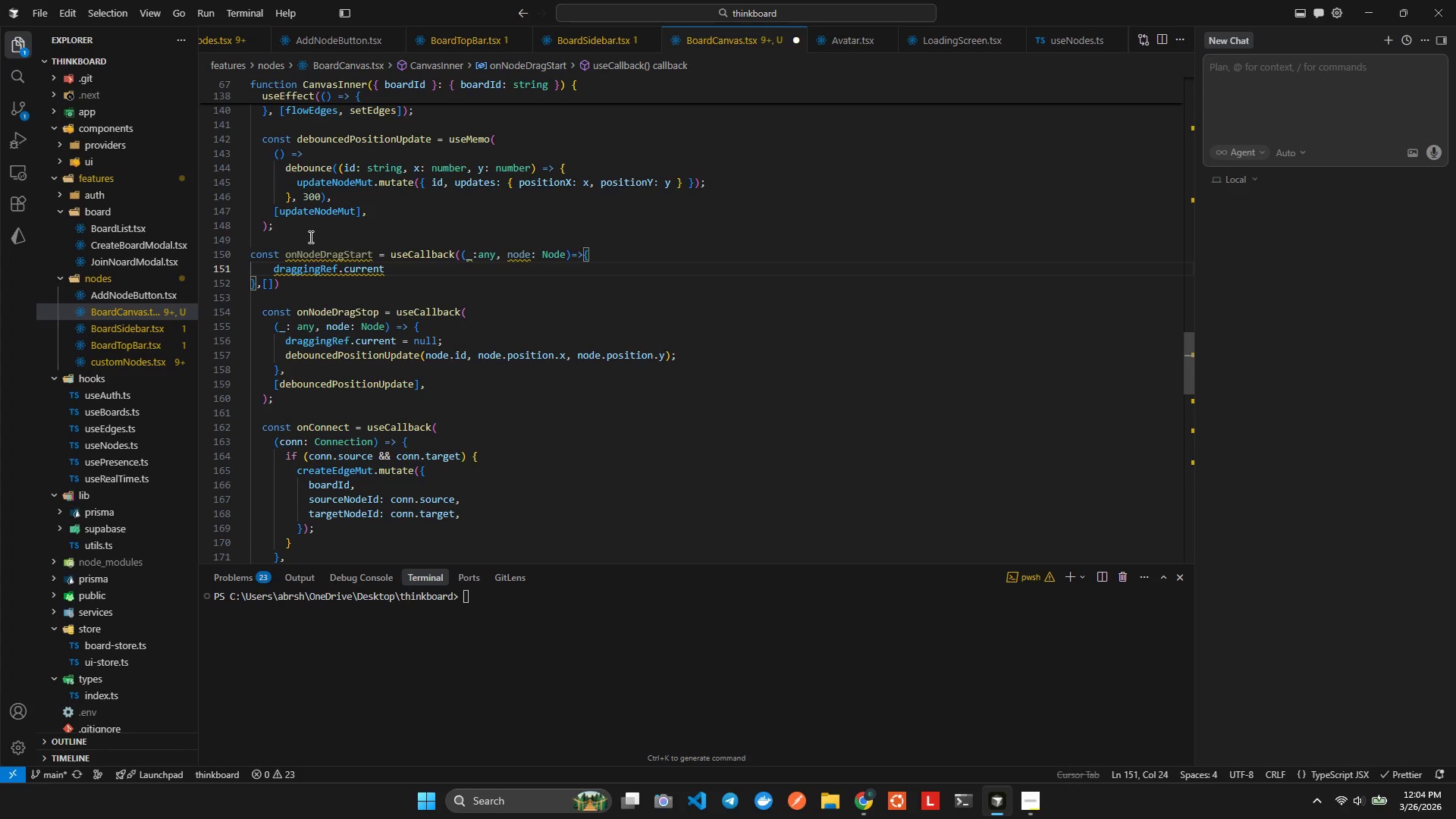 
type( = no)
 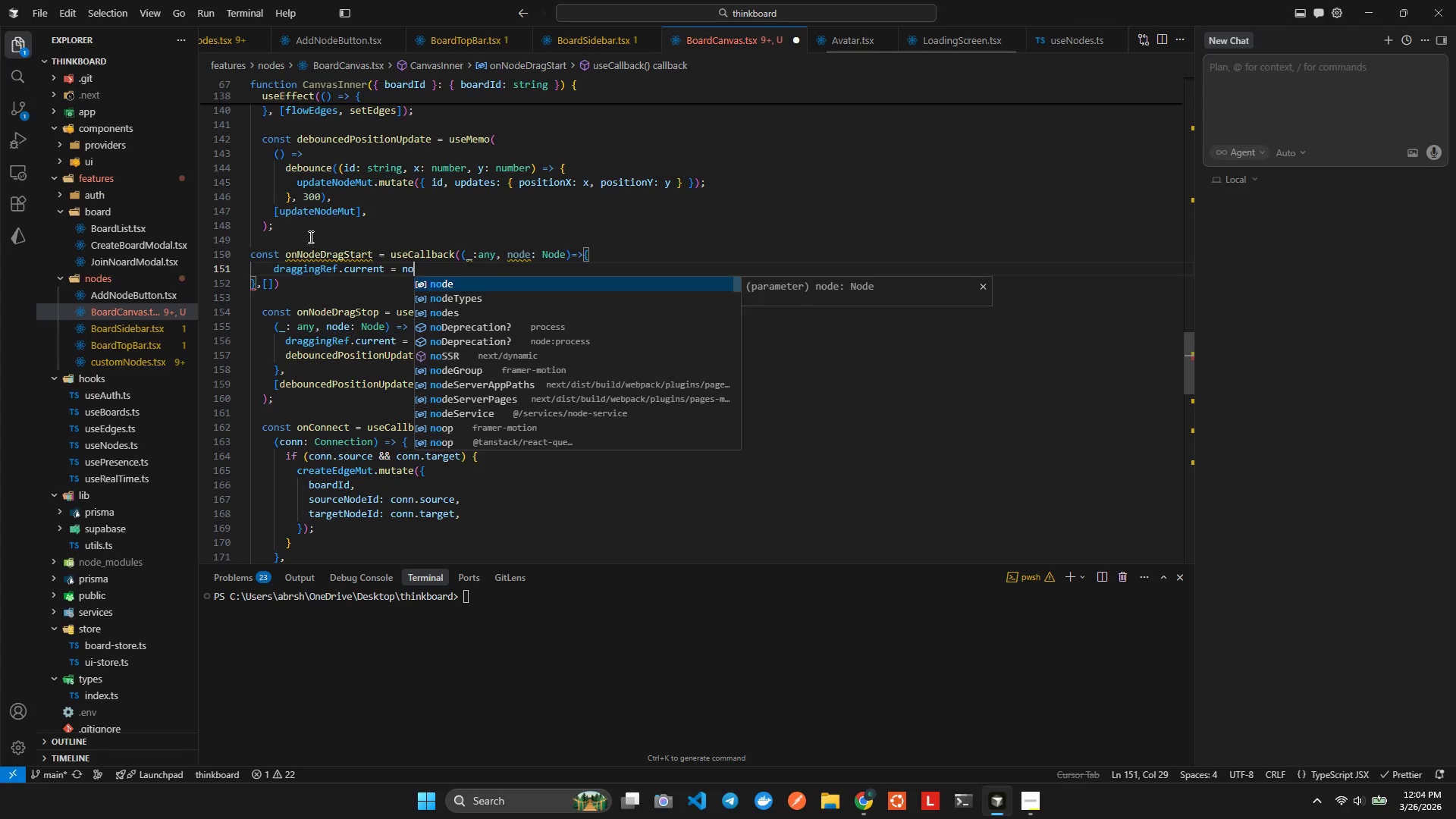 
key(Enter)
 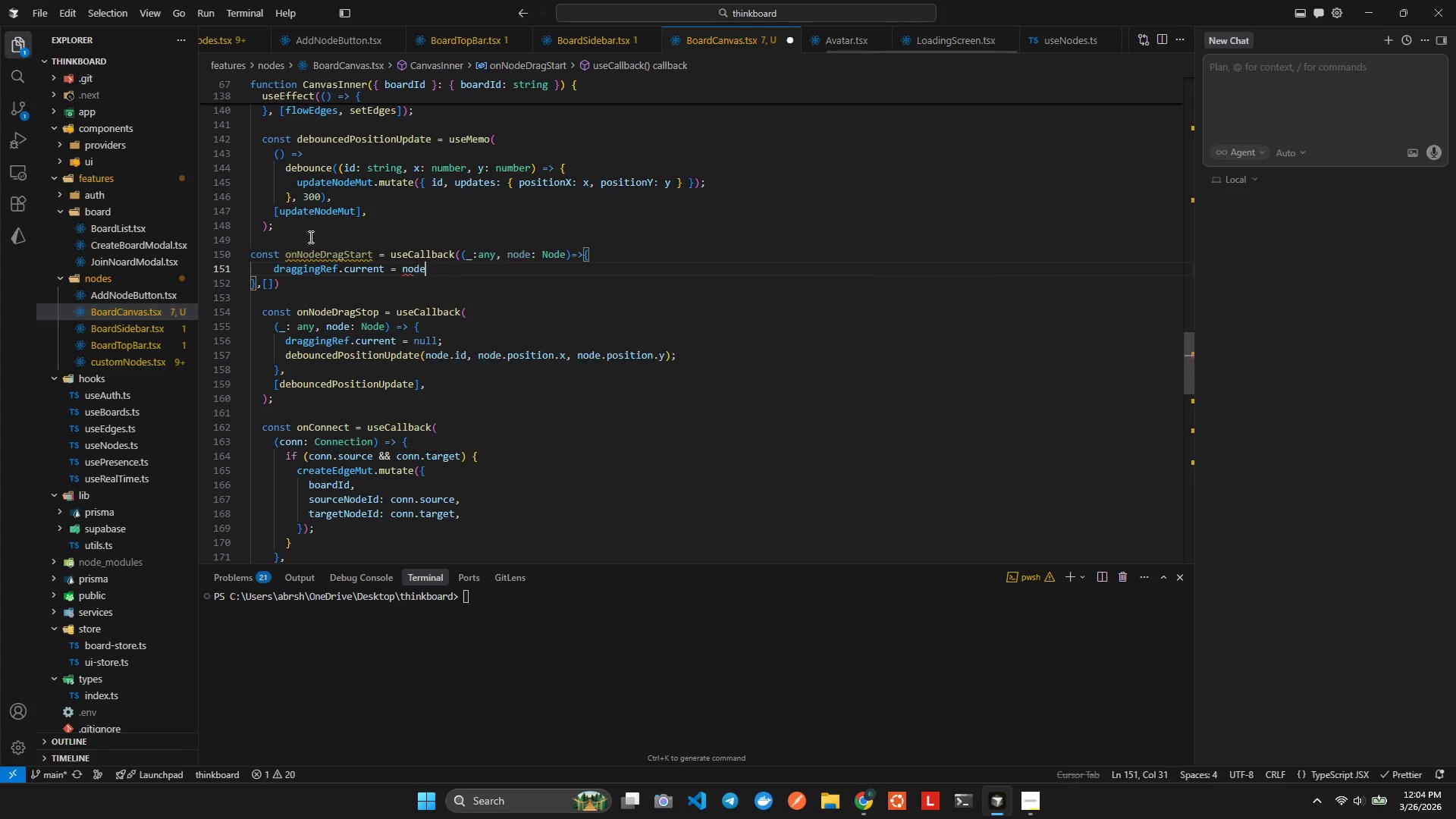 
type(.id)
 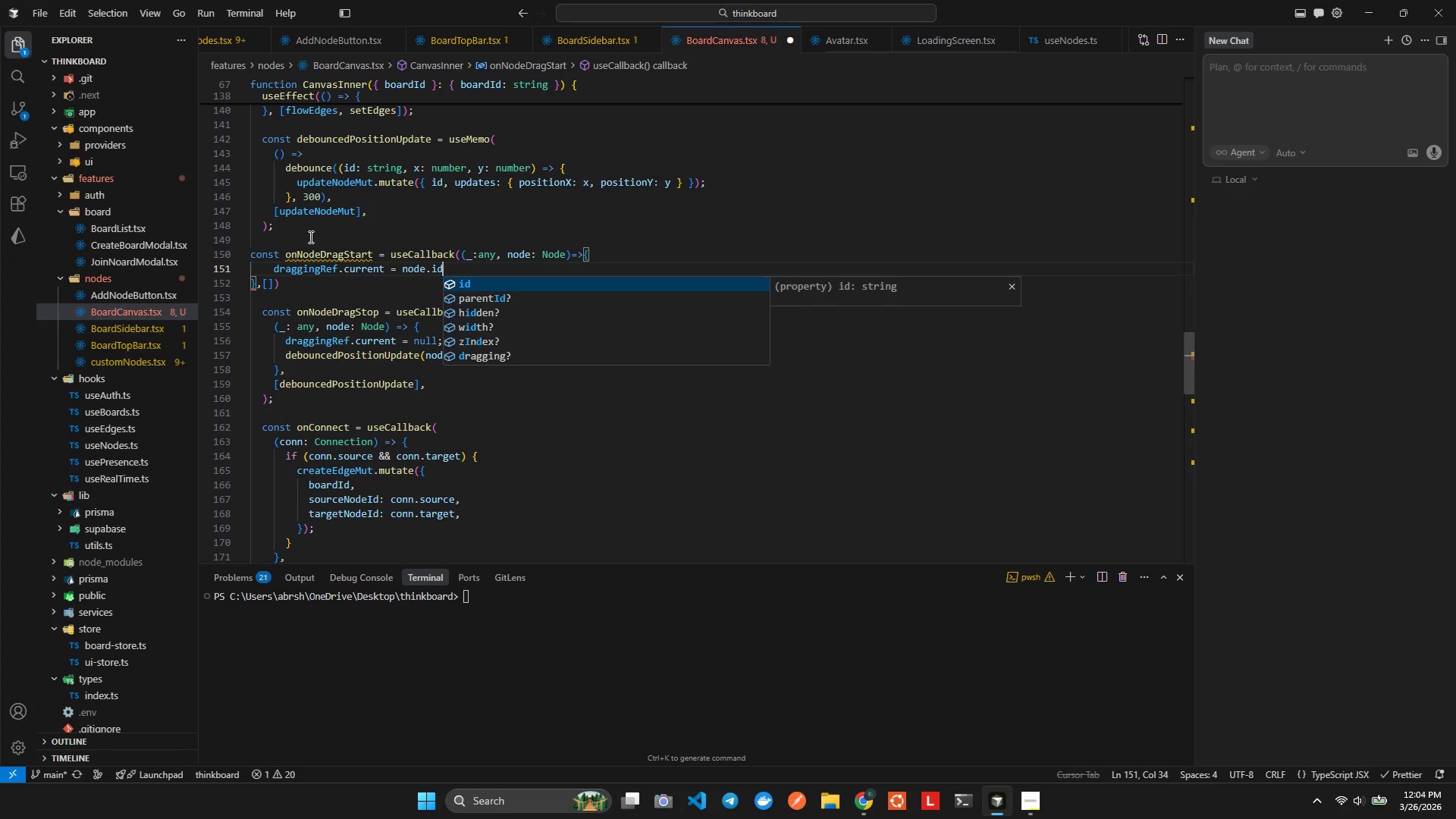 
key(Alt+AltLeft)
 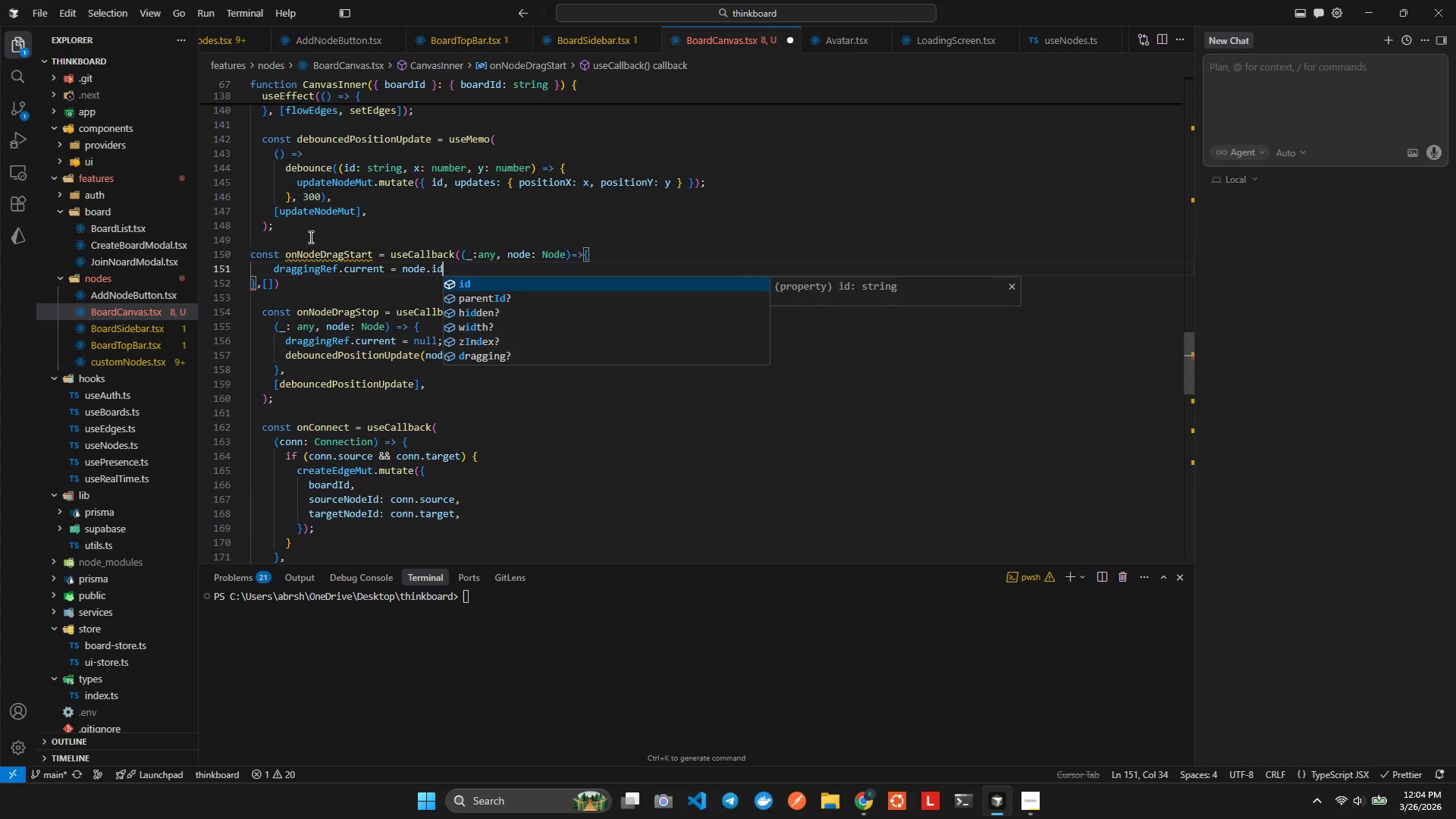 
key(Alt+Shift+ShiftLeft)
 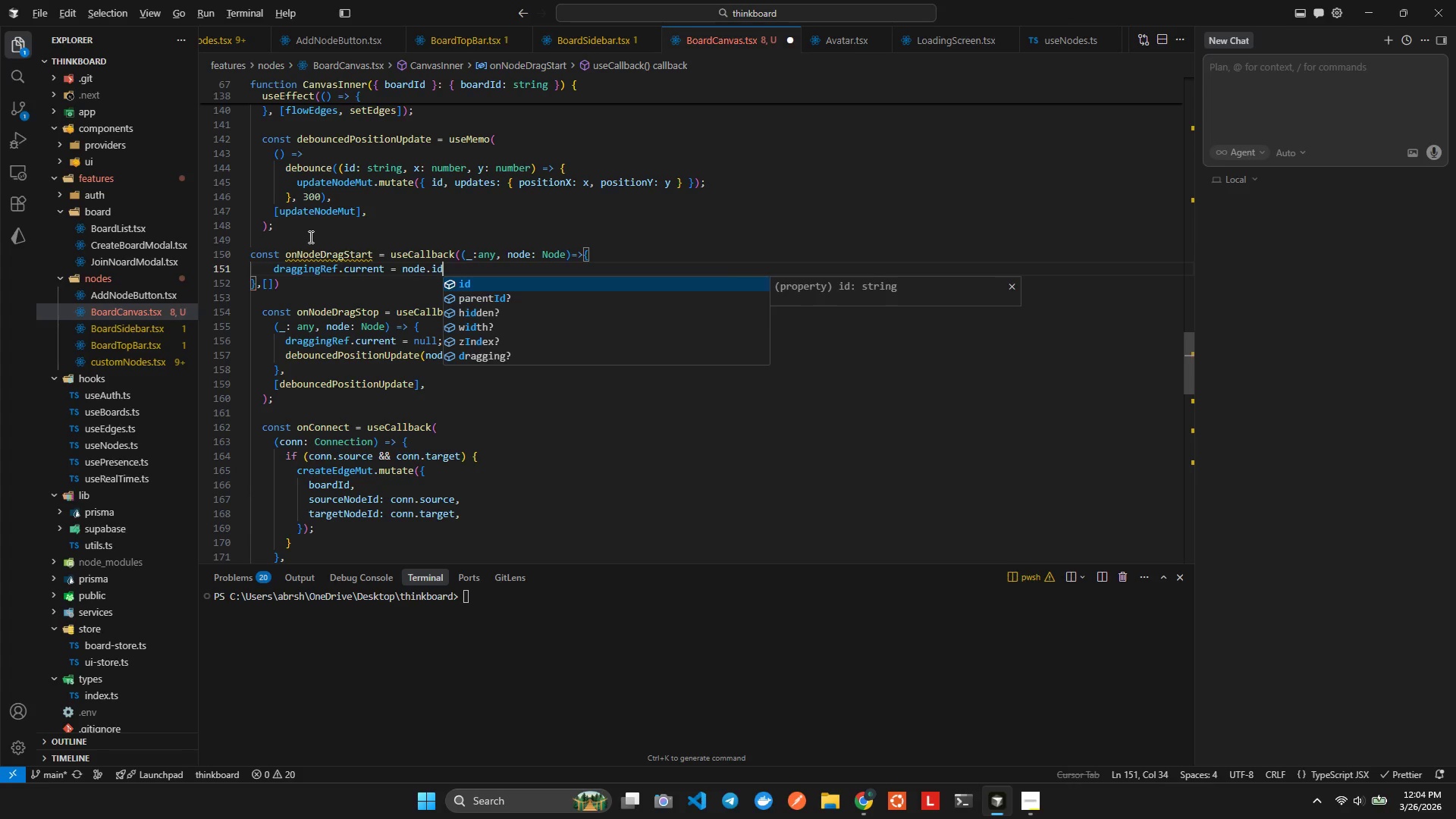 
key(Alt+Shift+F)
 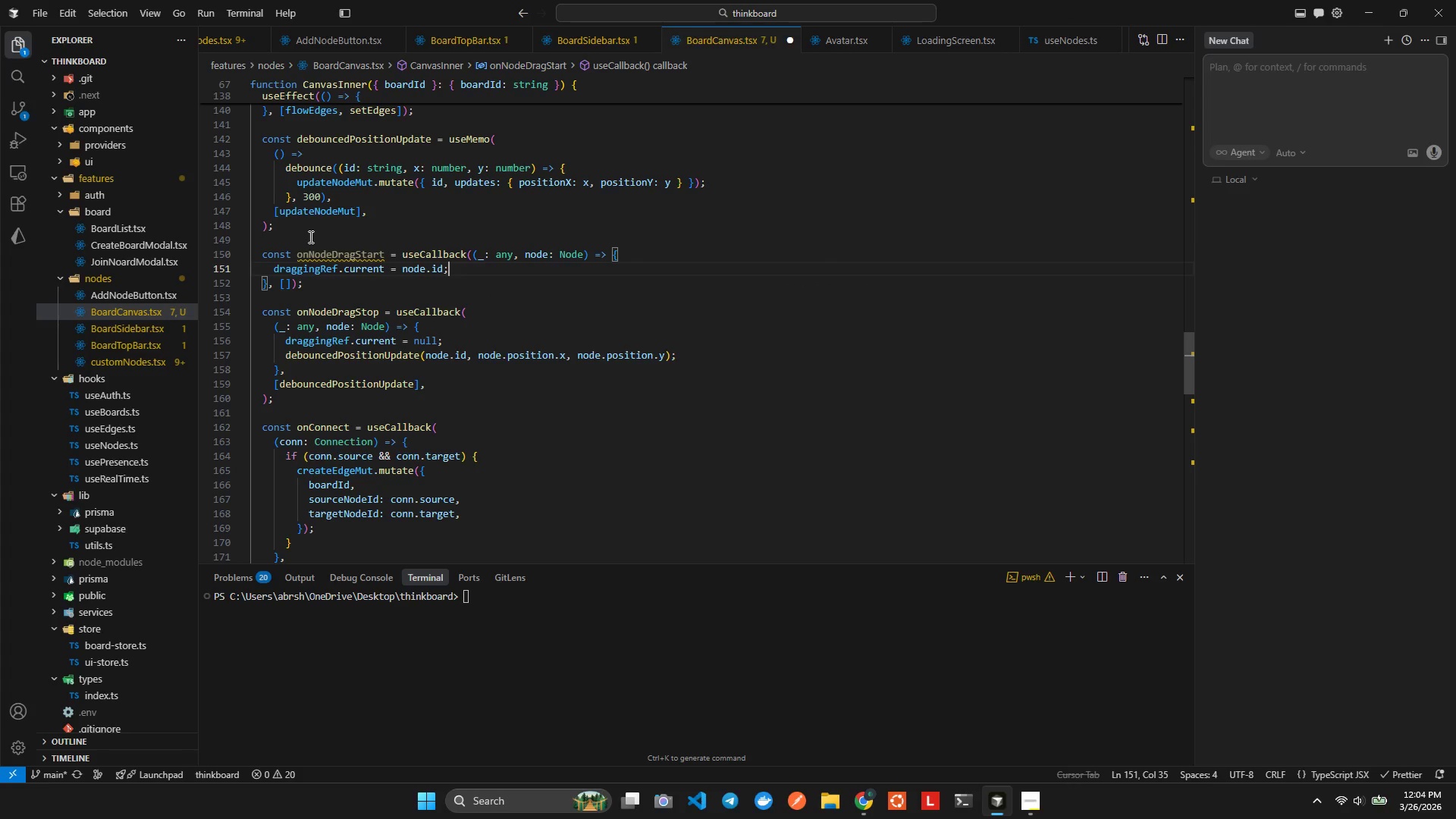 
key(Control+ControlLeft)
 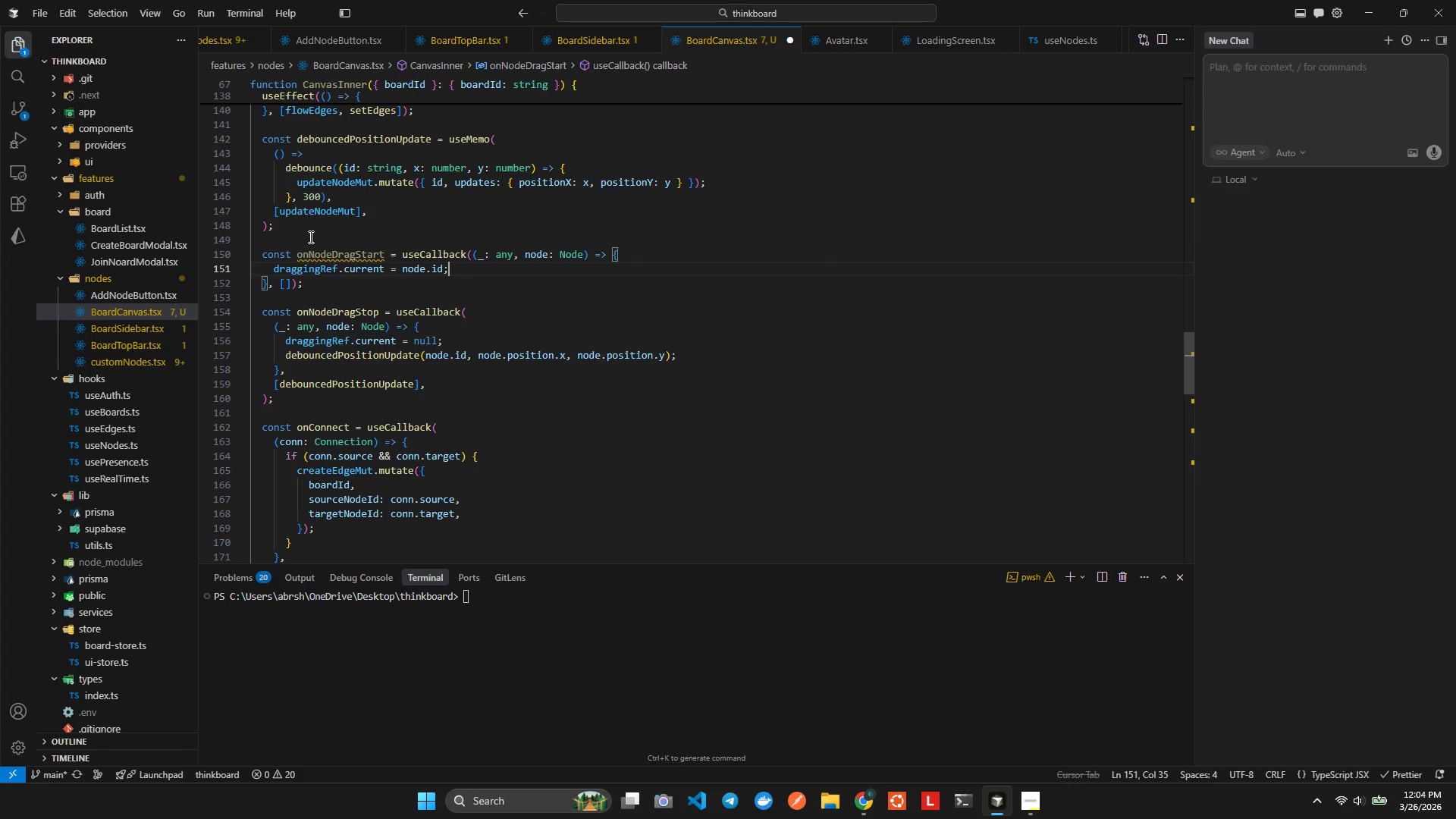 
key(Control+S)
 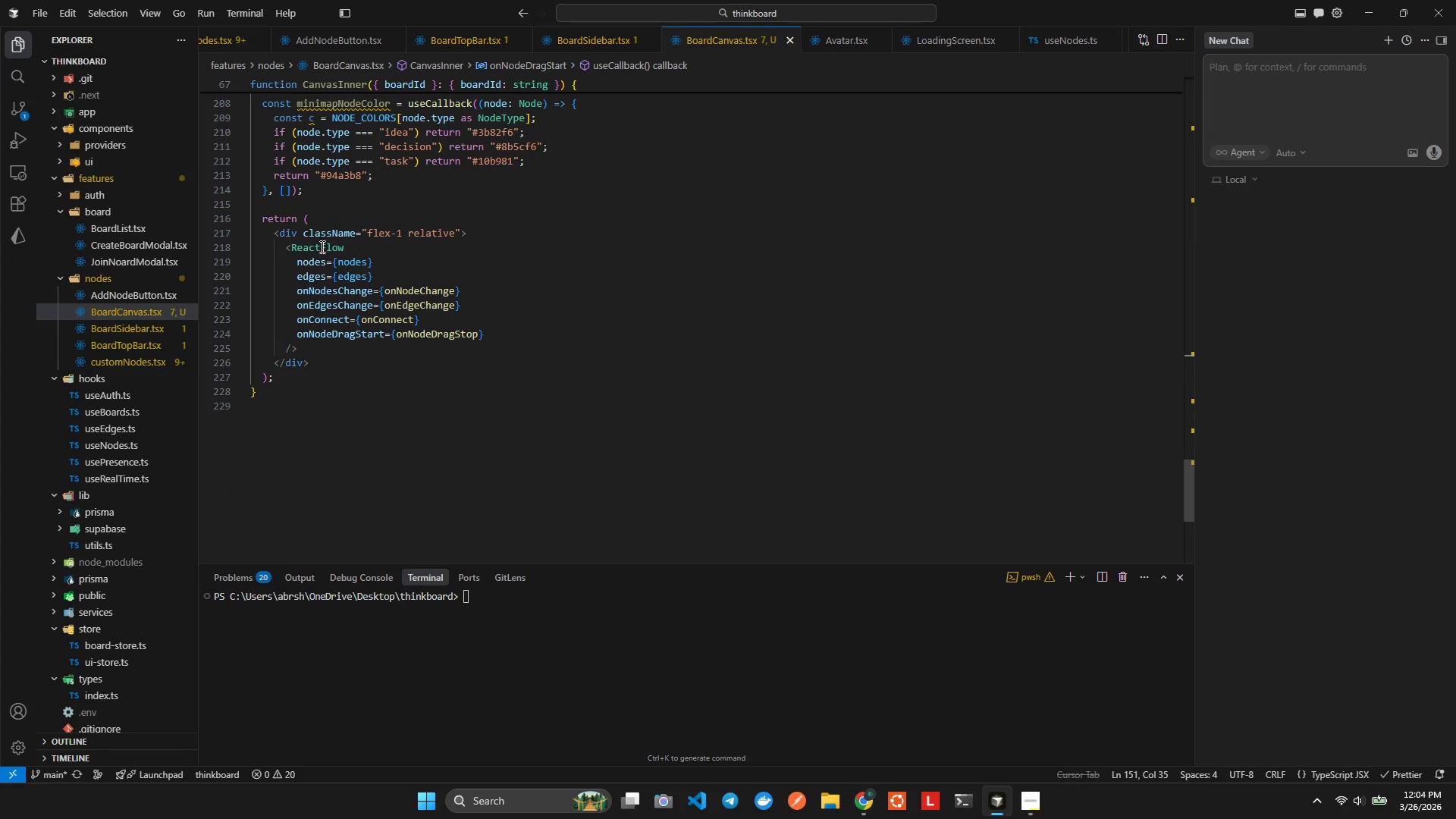 
left_click([479, 334])
 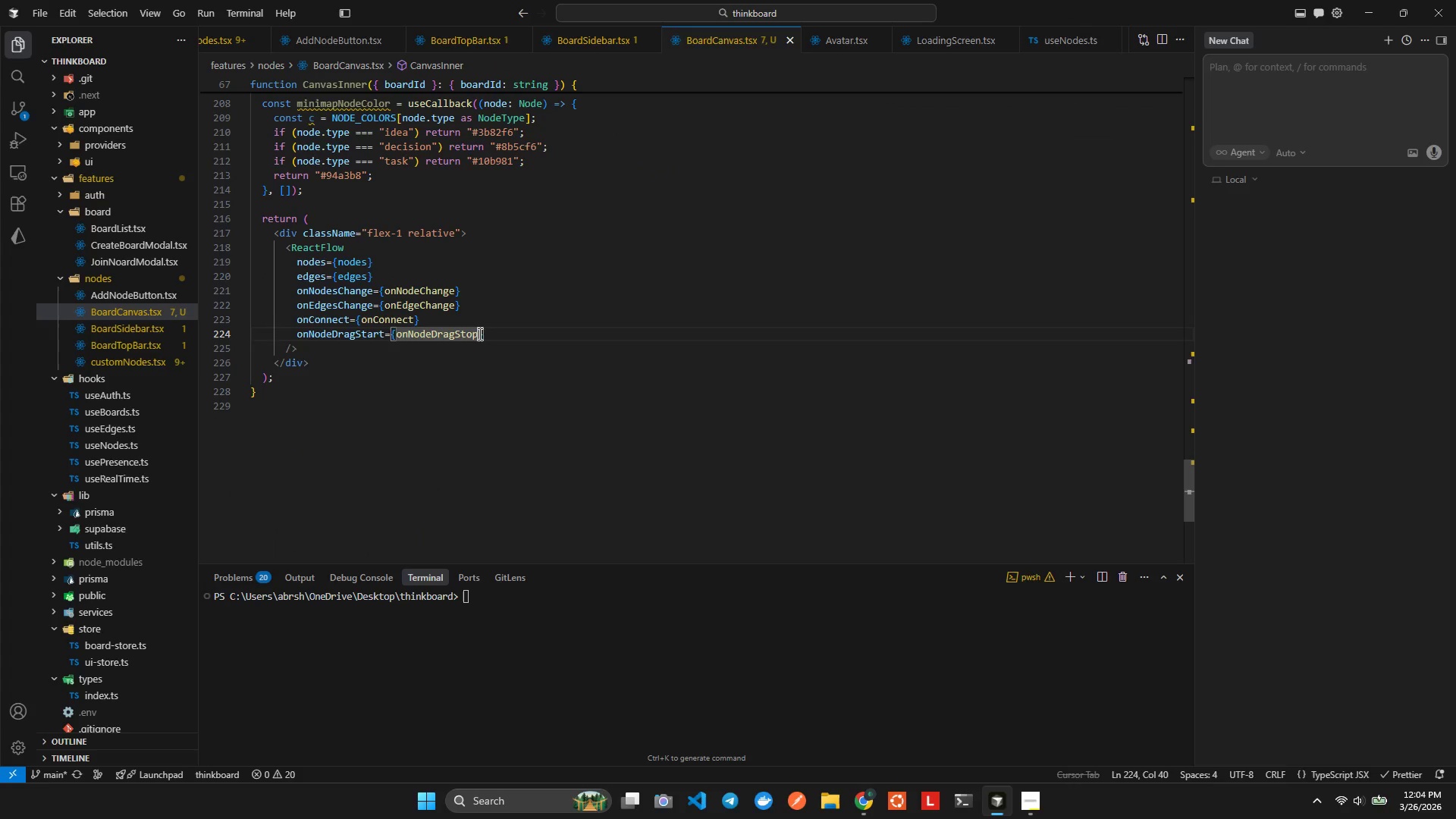 
key(Backspace)
key(Backspace)
key(Backspace)
type(ta)
 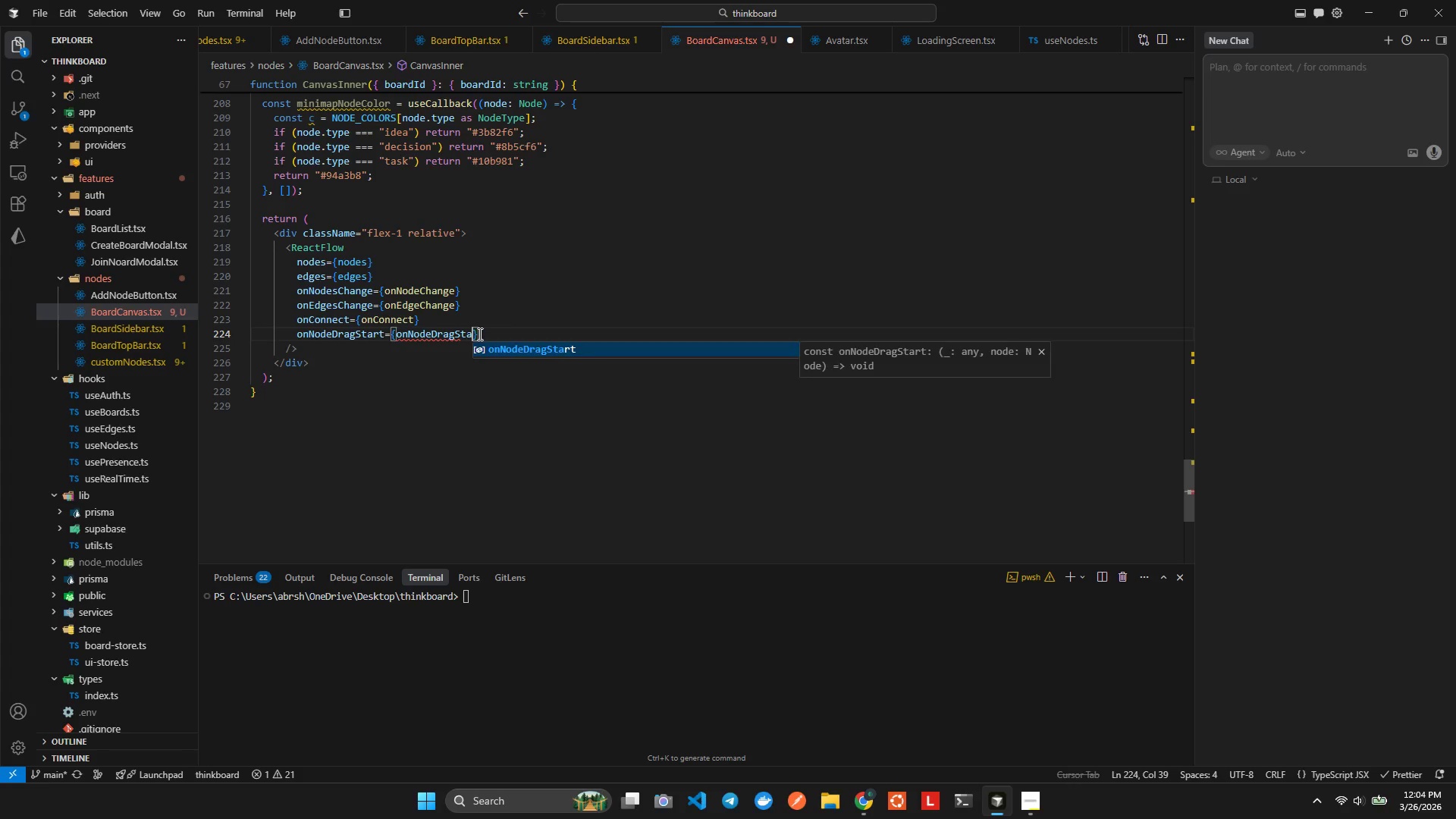 
key(Enter)
 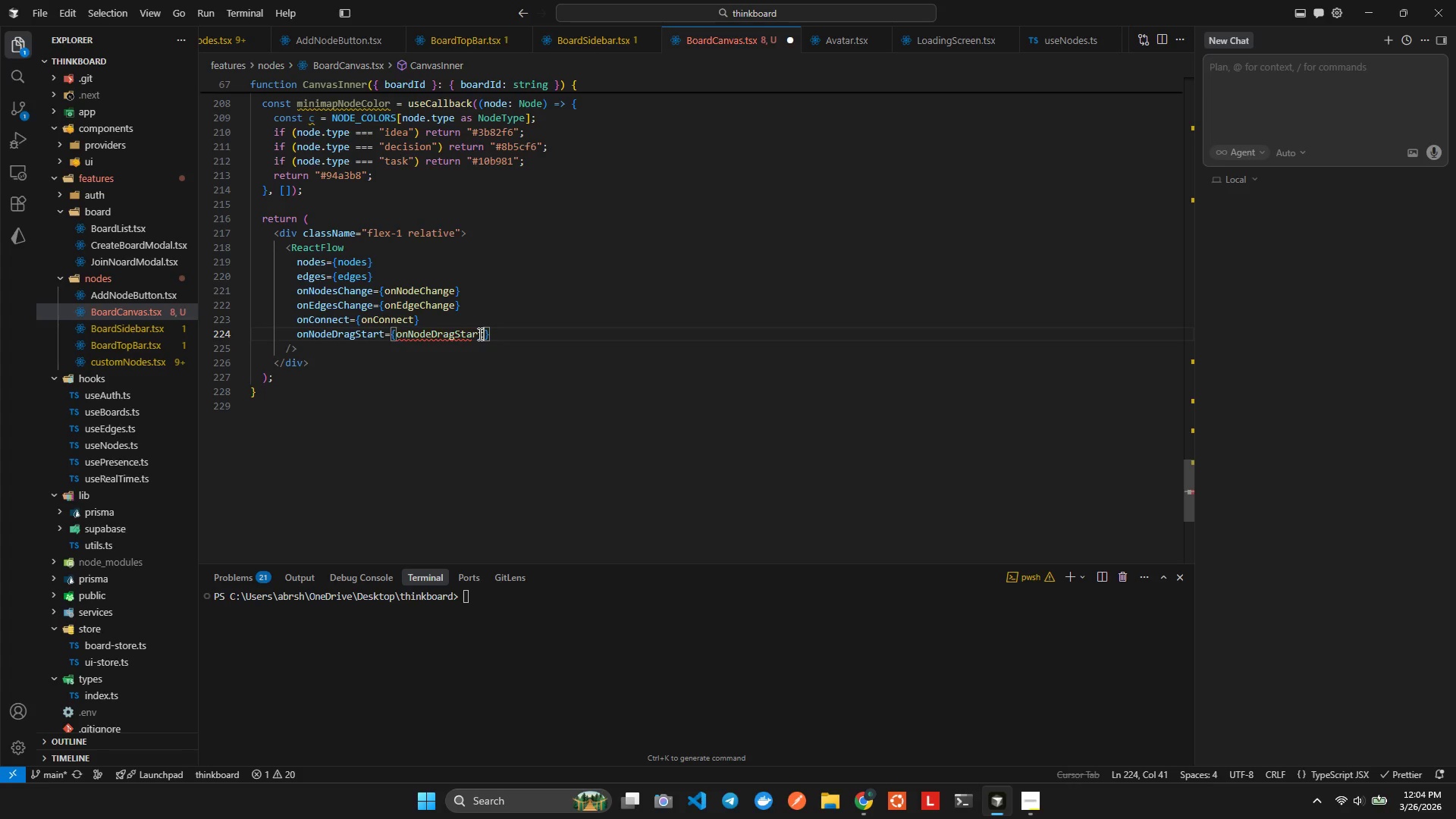 
key(ArrowRight)
 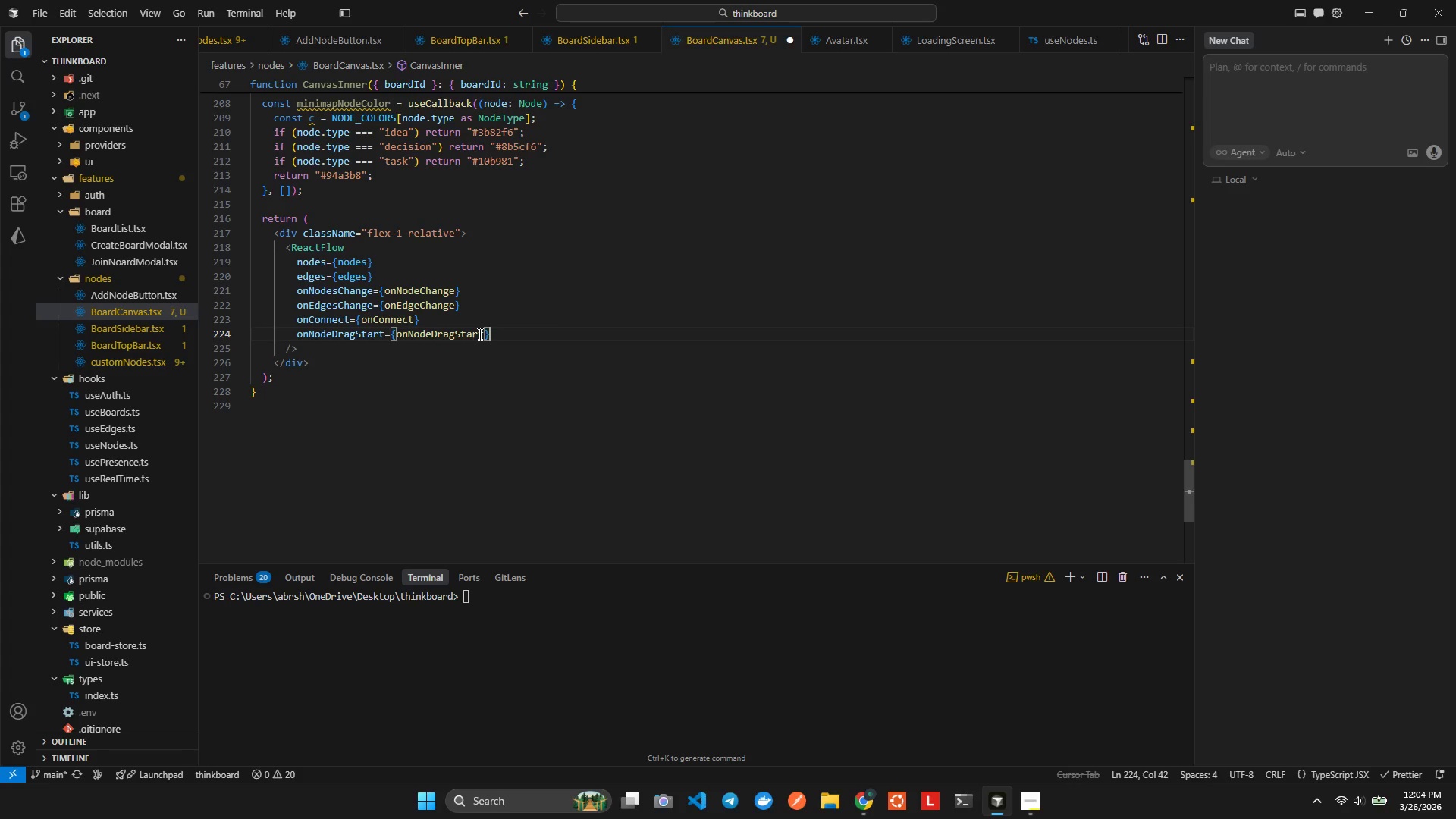 
key(Enter)
 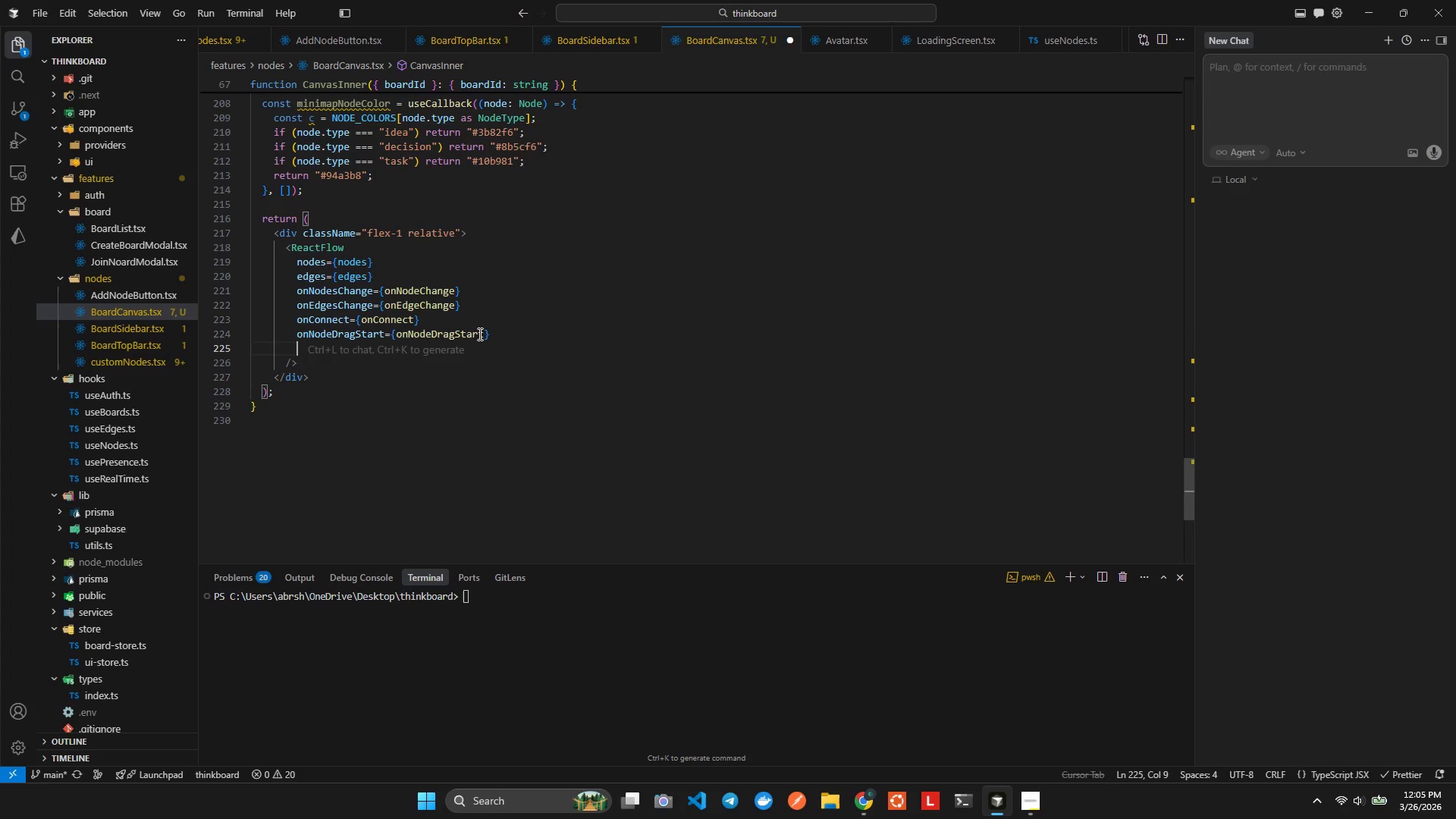 
type(onD)
key(Backspace)
type(Nodedra)
 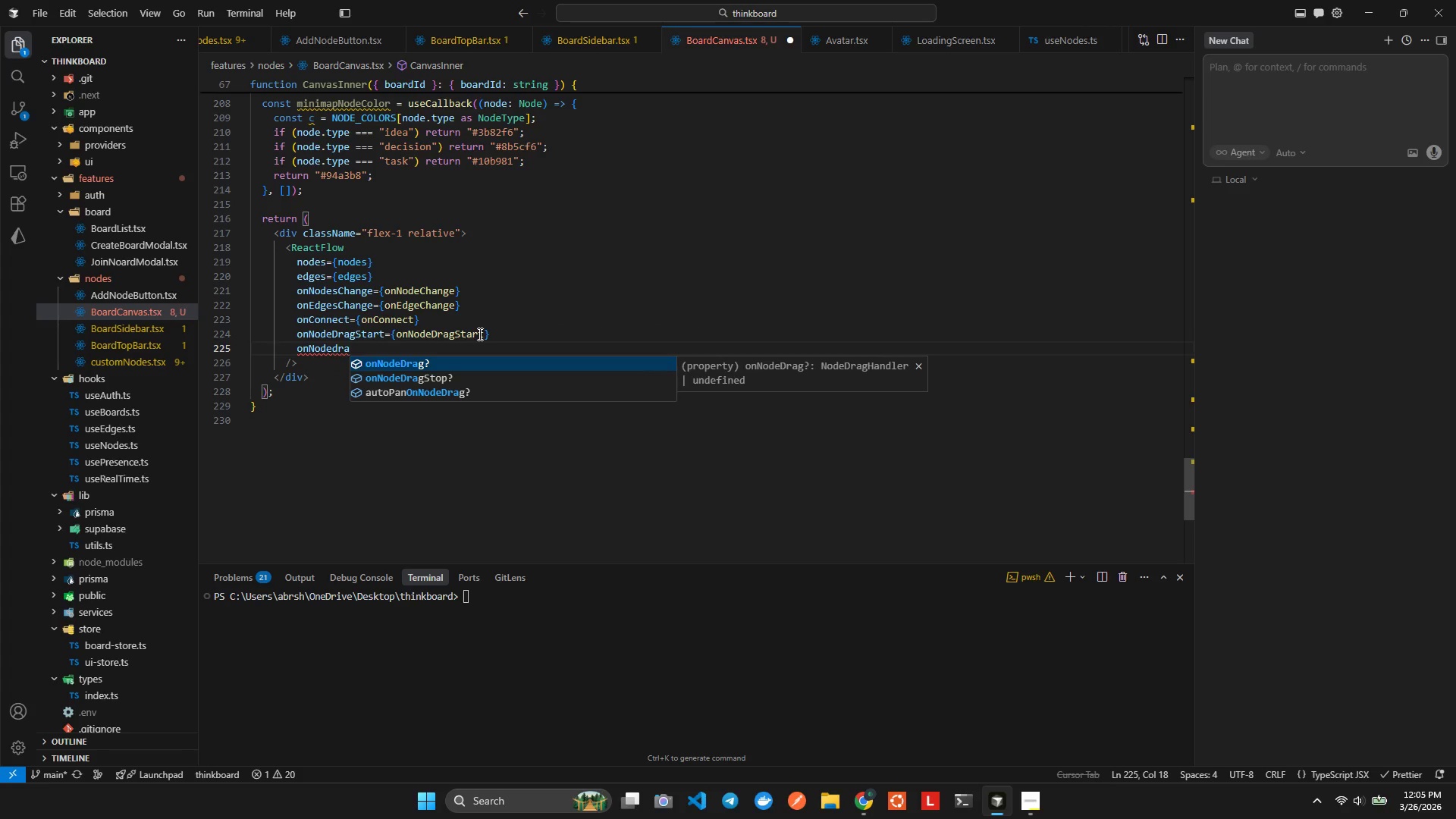 
key(ArrowDown)
 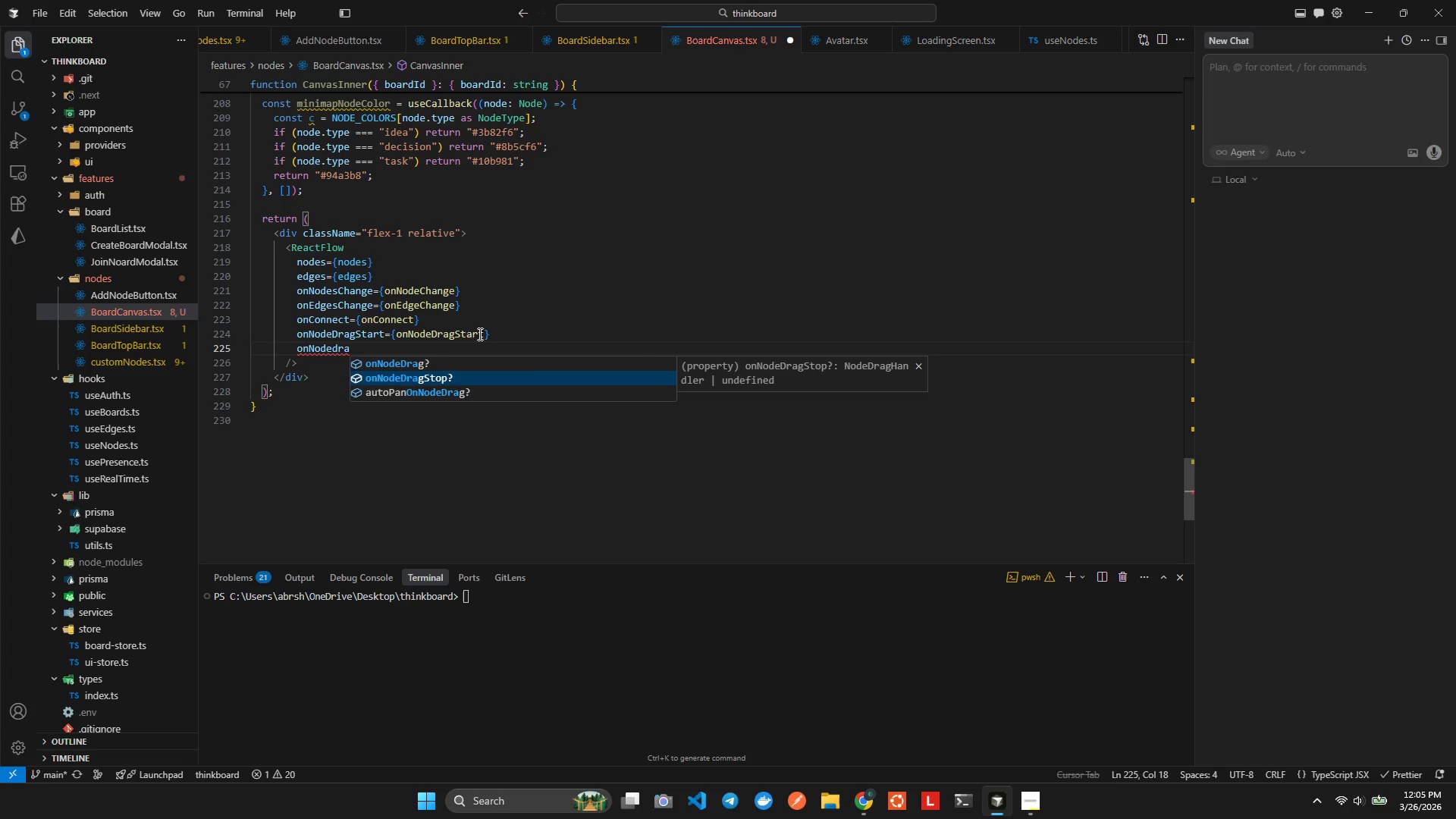 
key(Enter)
 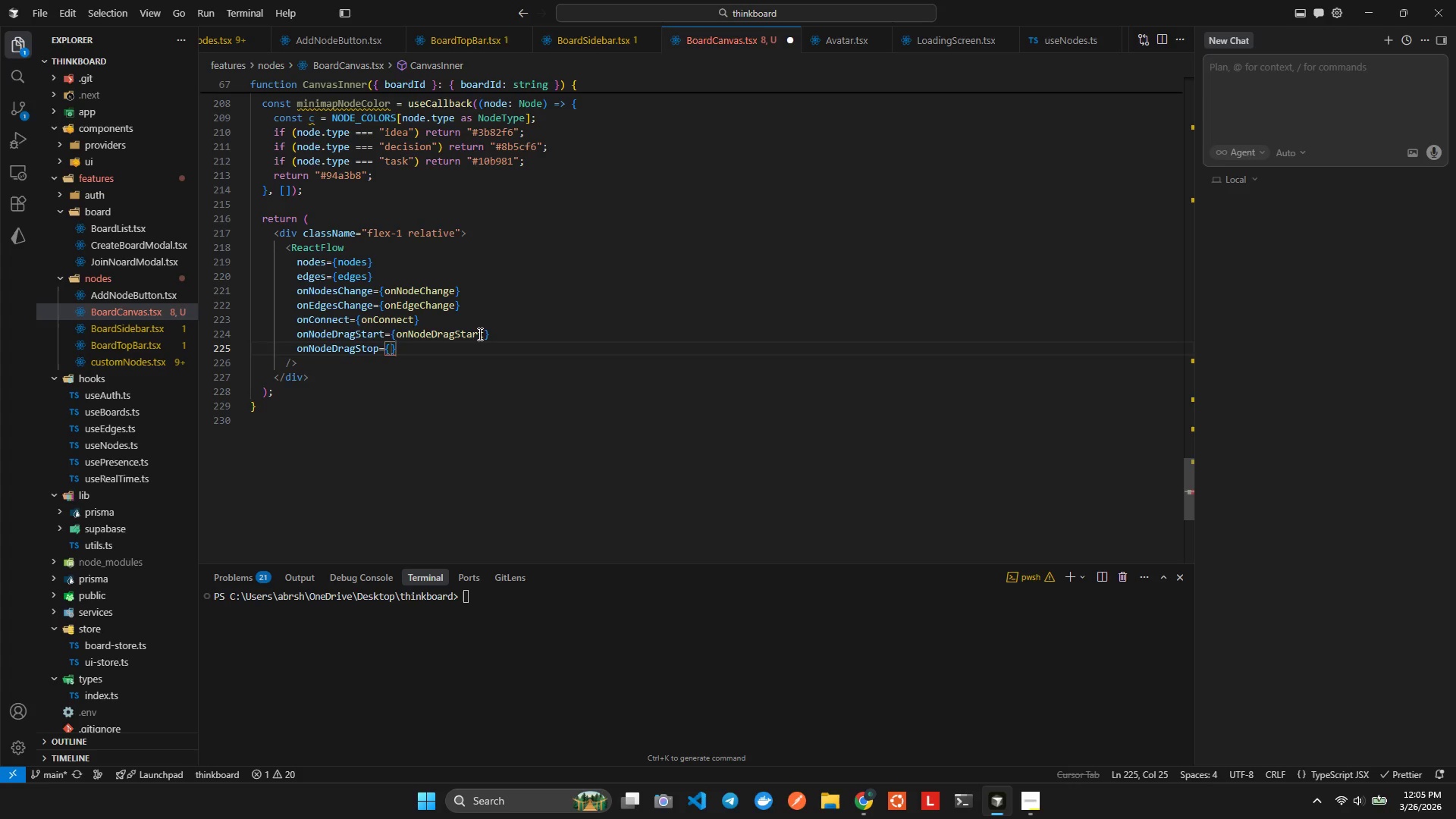 
type(onNode)
 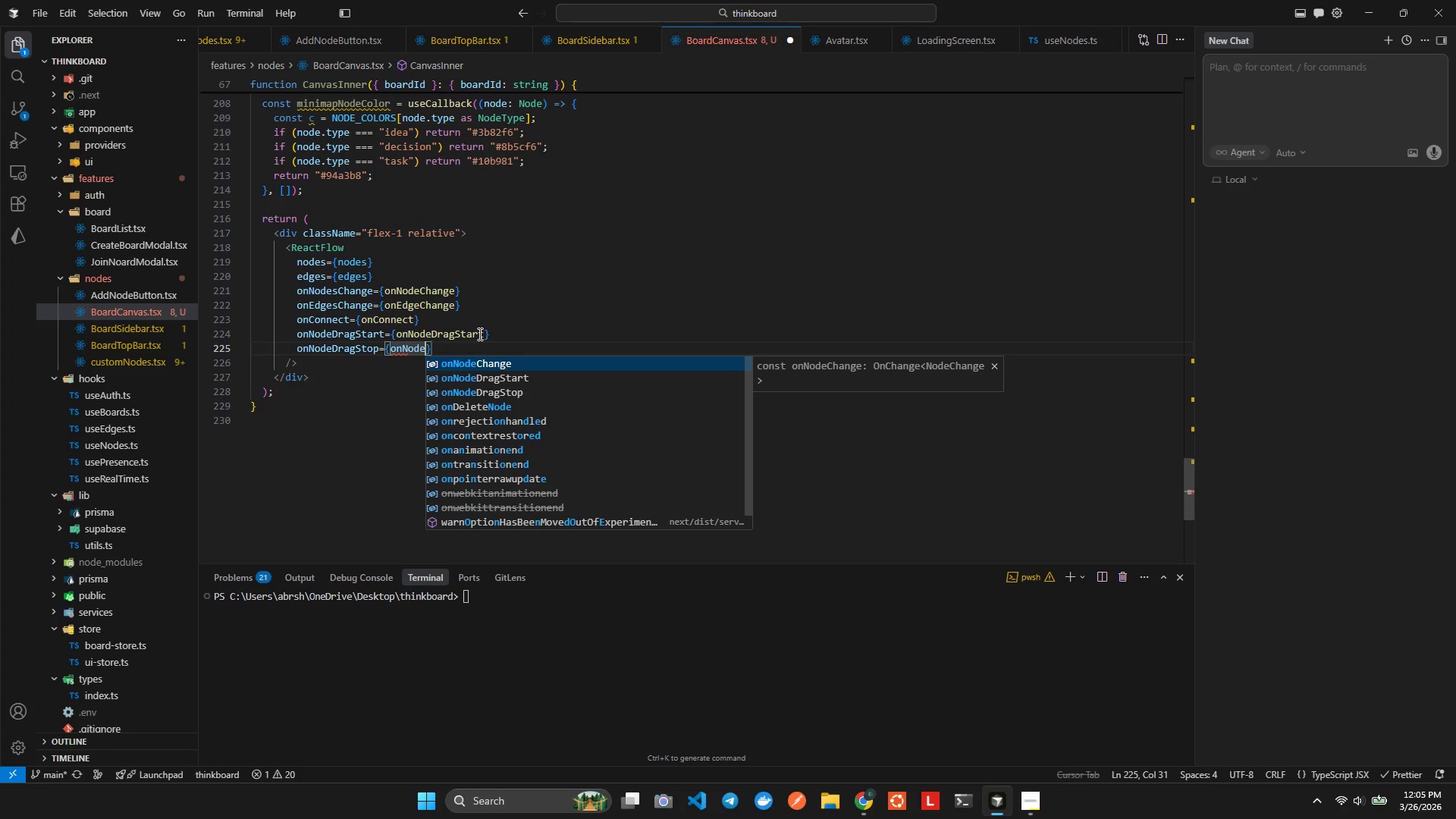 
key(ArrowDown)
 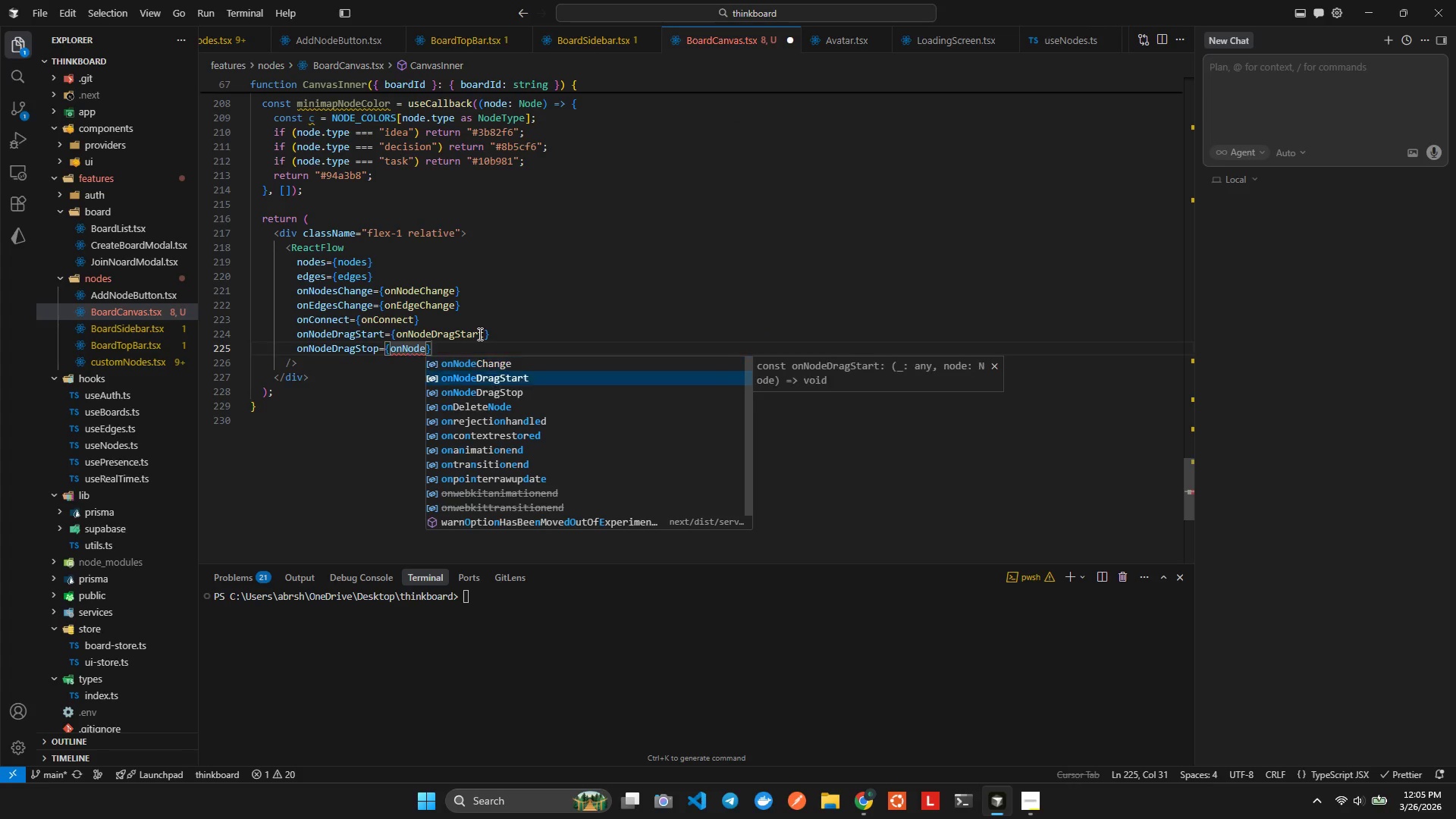 
key(ArrowDown)
 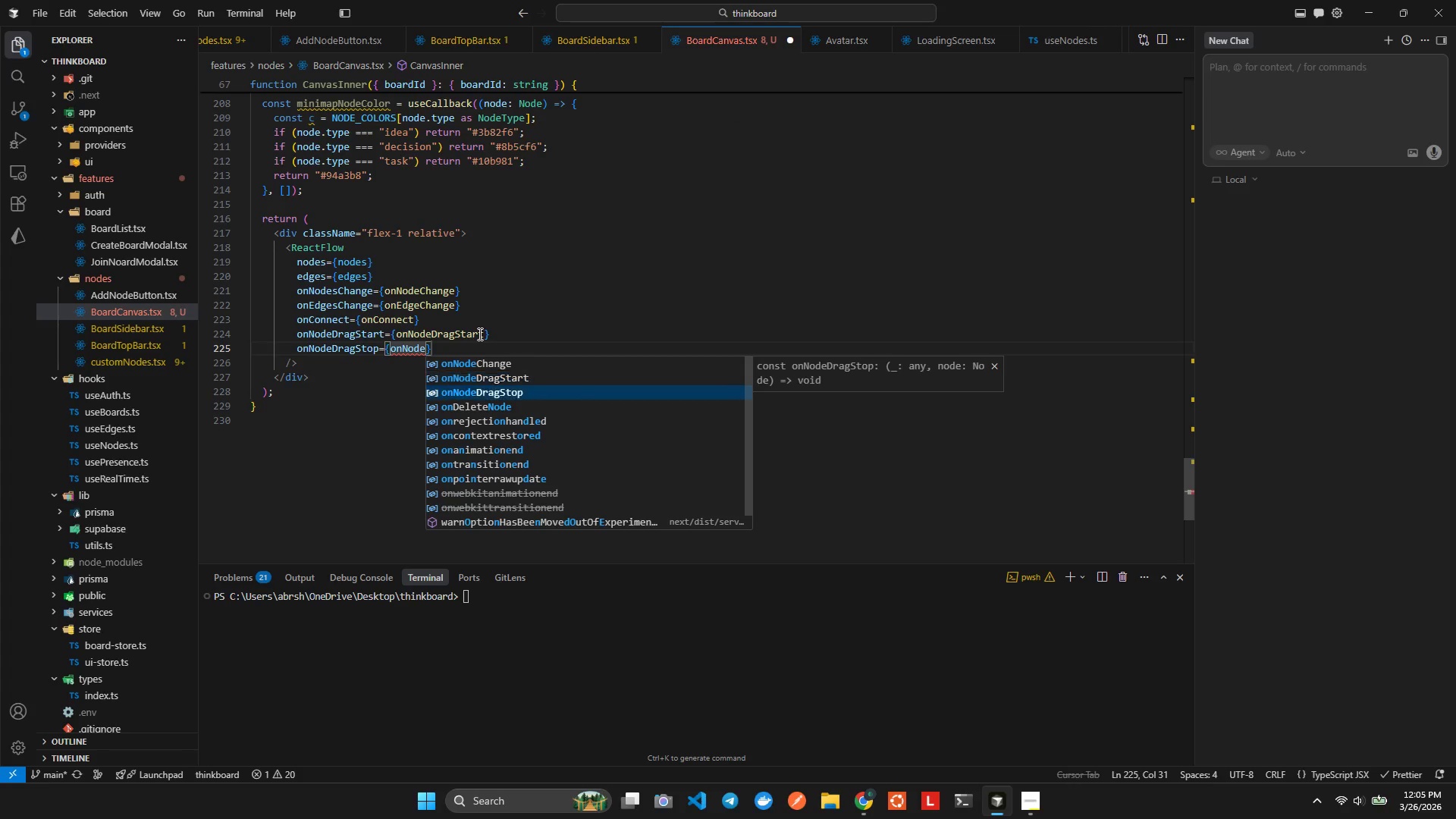 
key(Enter)
 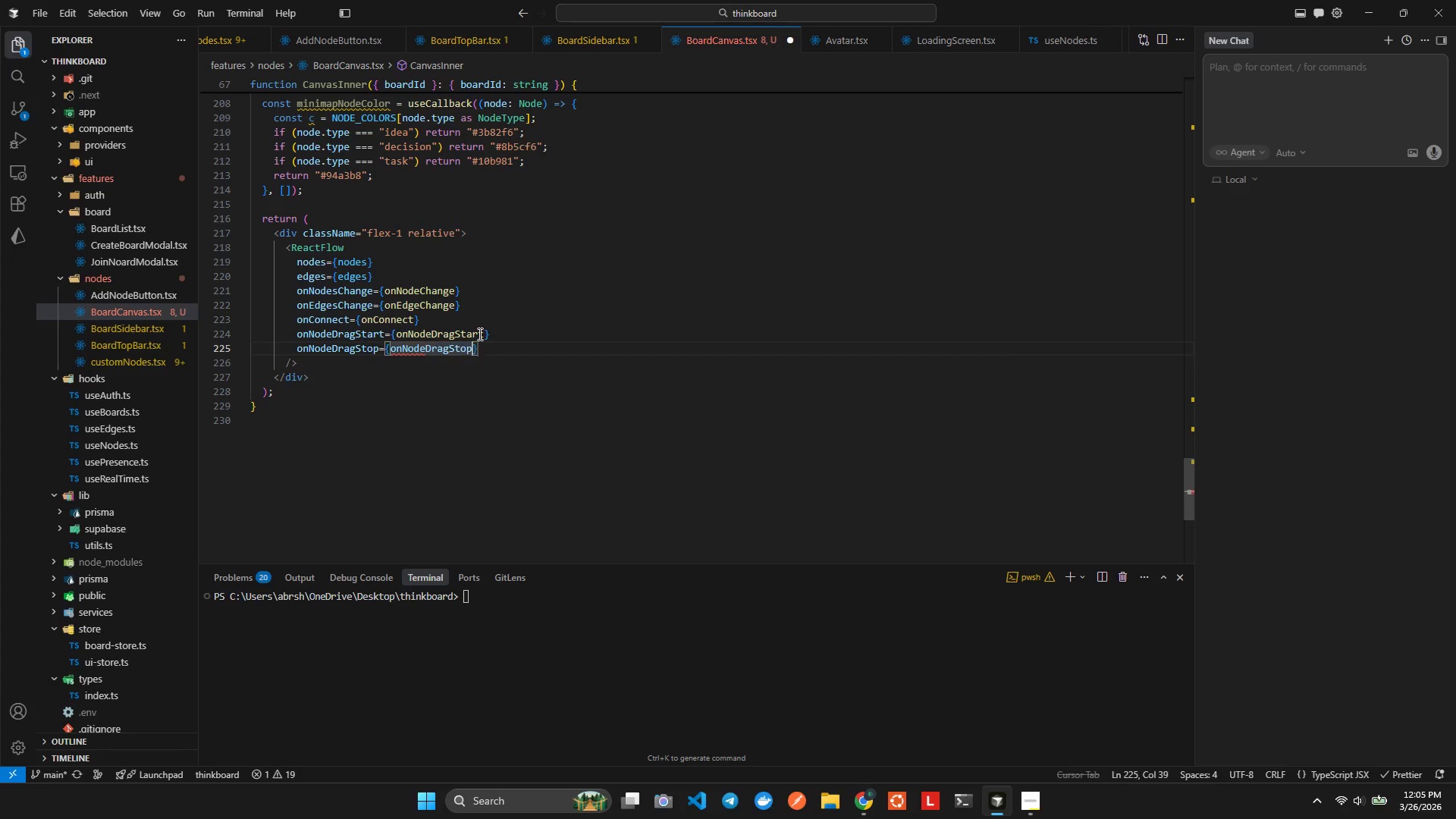 
key(Alt+AltLeft)
 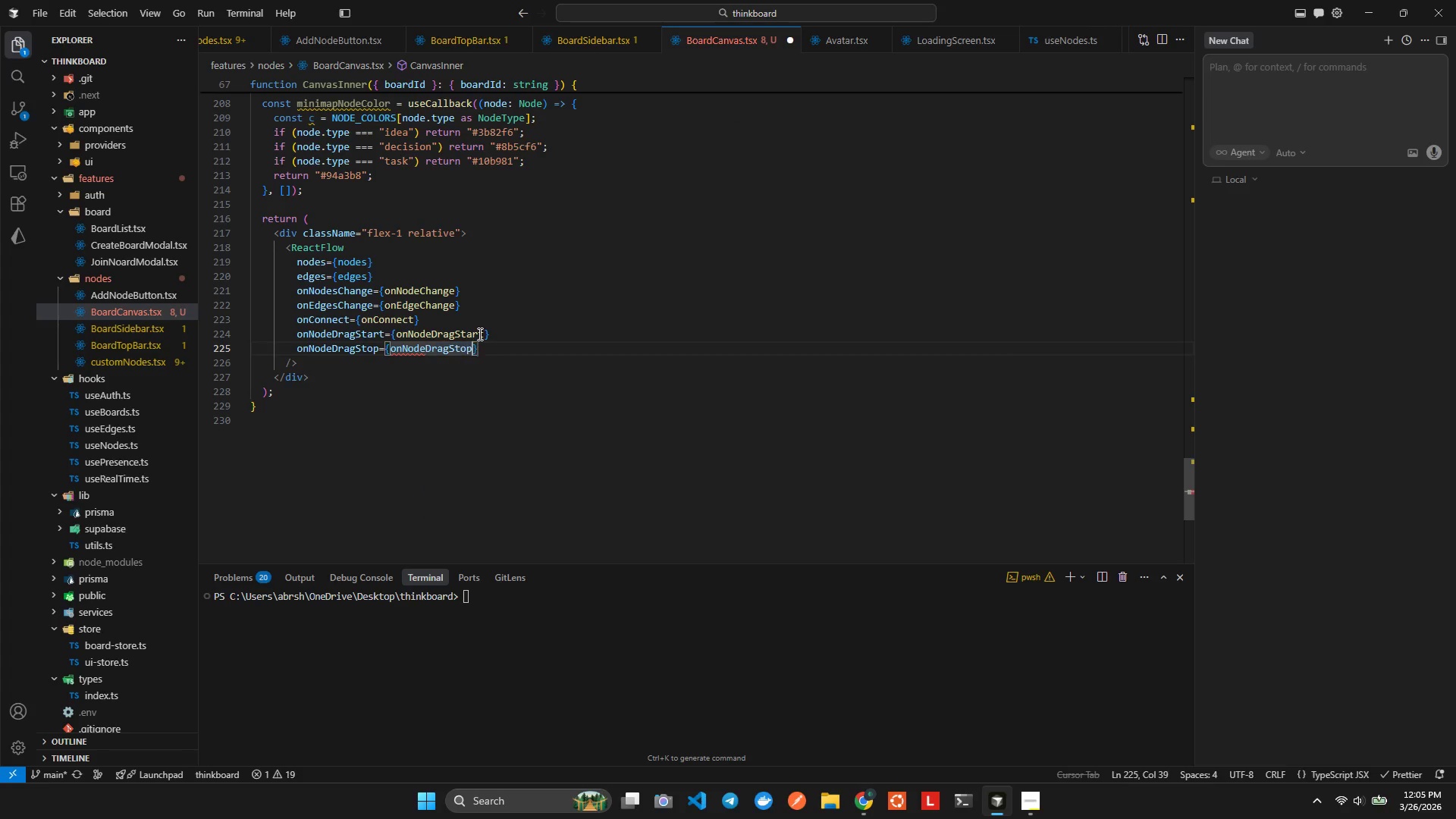 
key(Alt+Shift+ShiftLeft)
 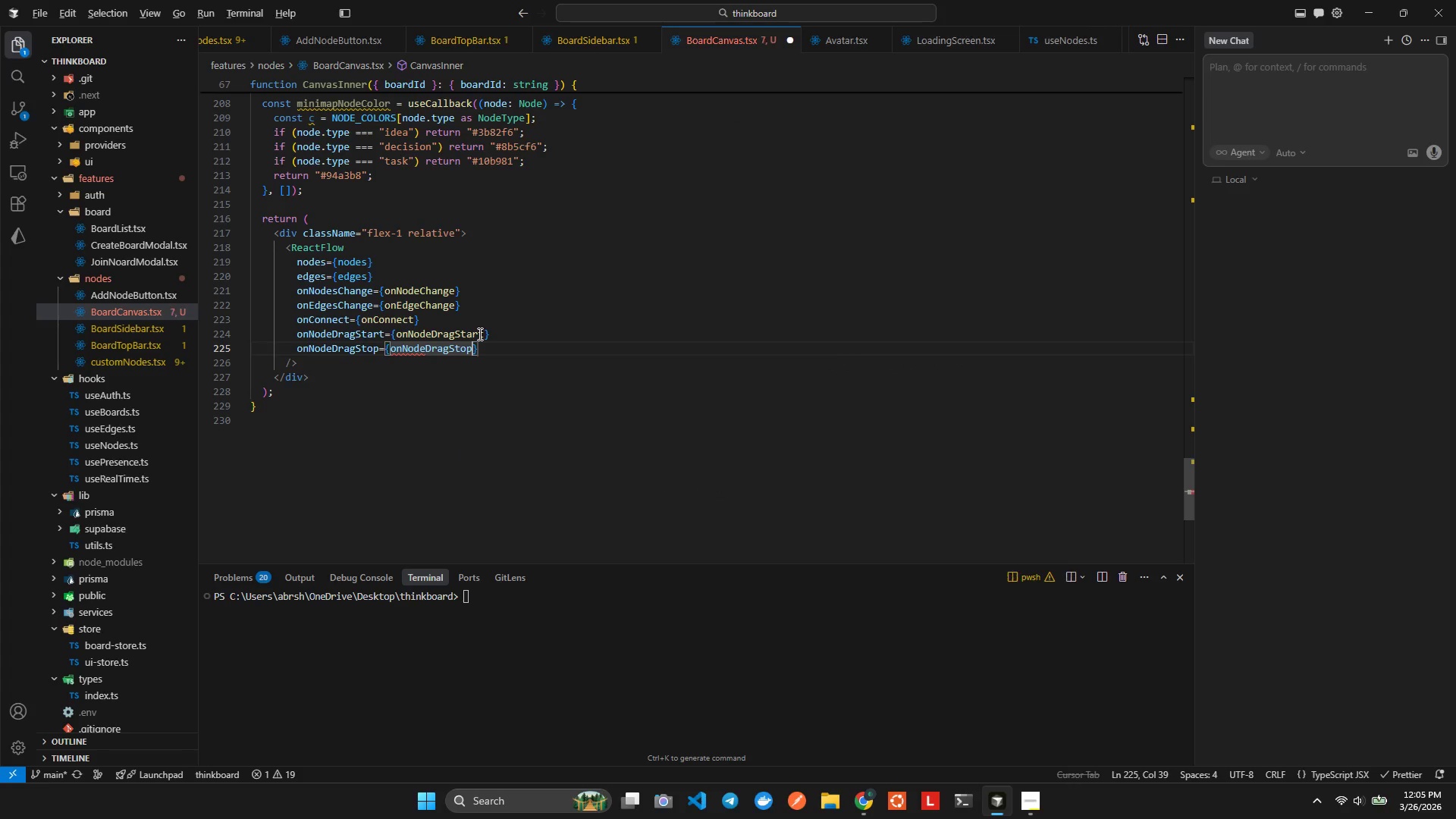 
key(Alt+Shift+F)
 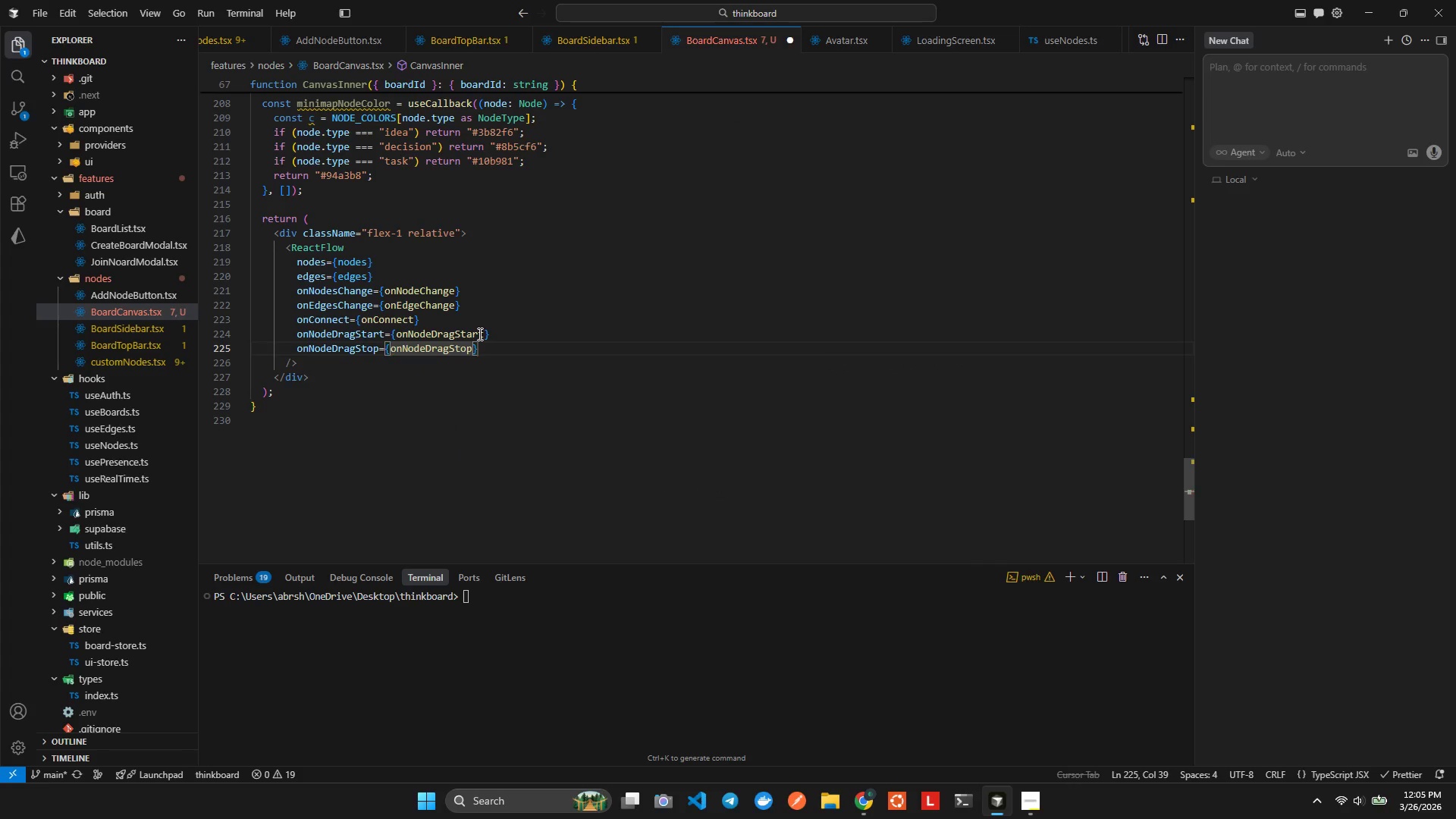 
key(ArrowRight)
 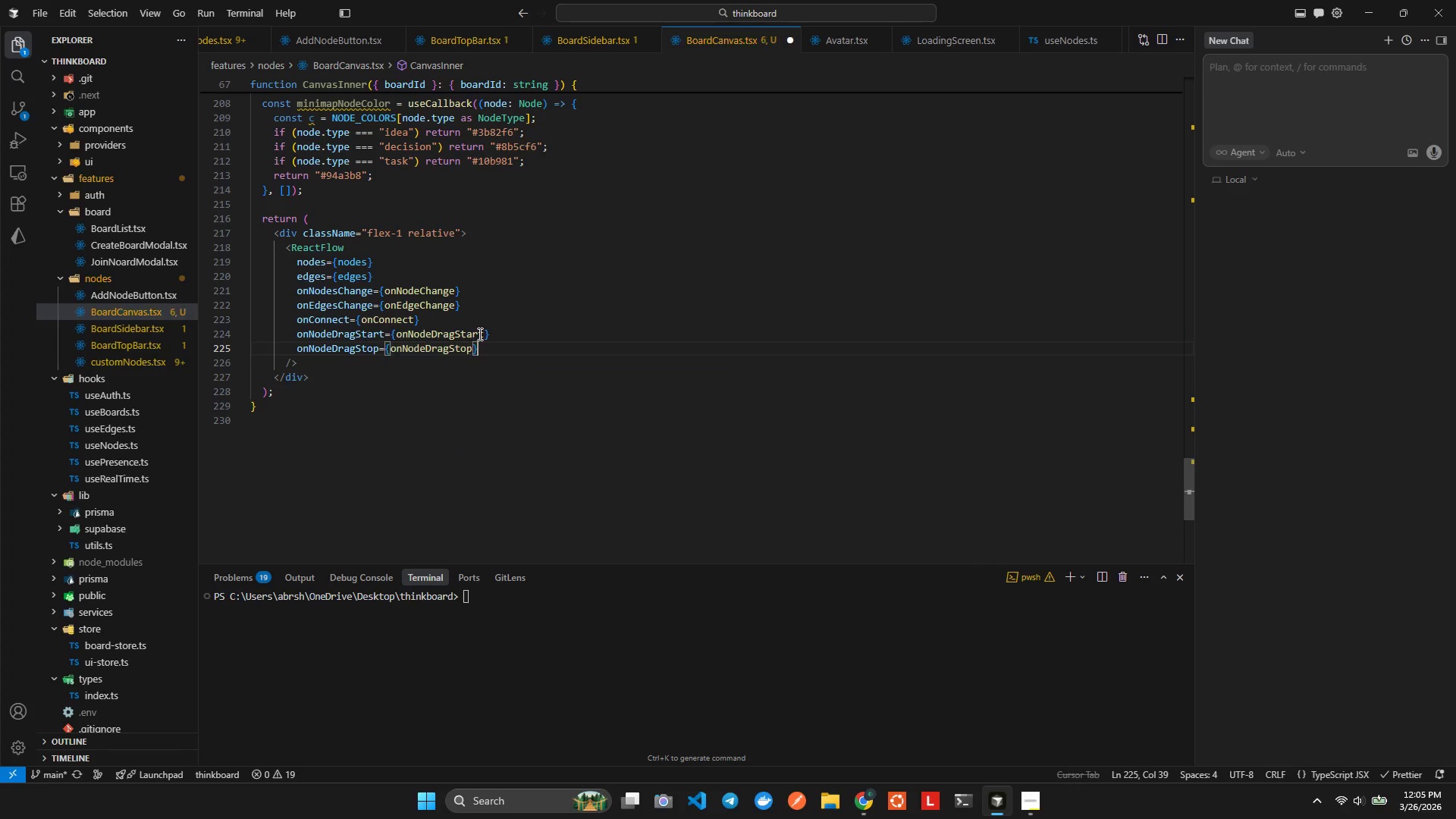 
key(ArrowUp)
 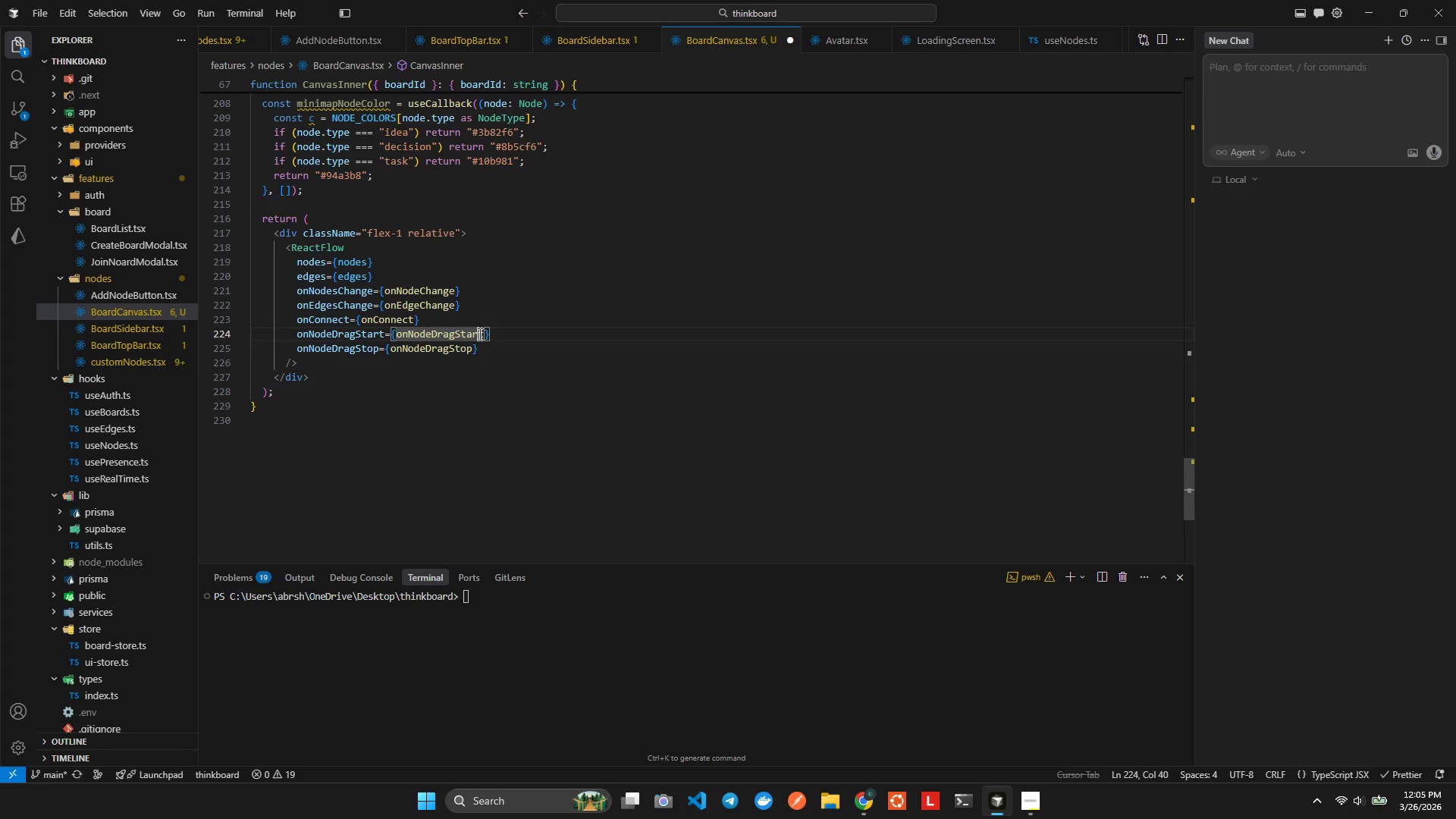 
key(ArrowDown)
 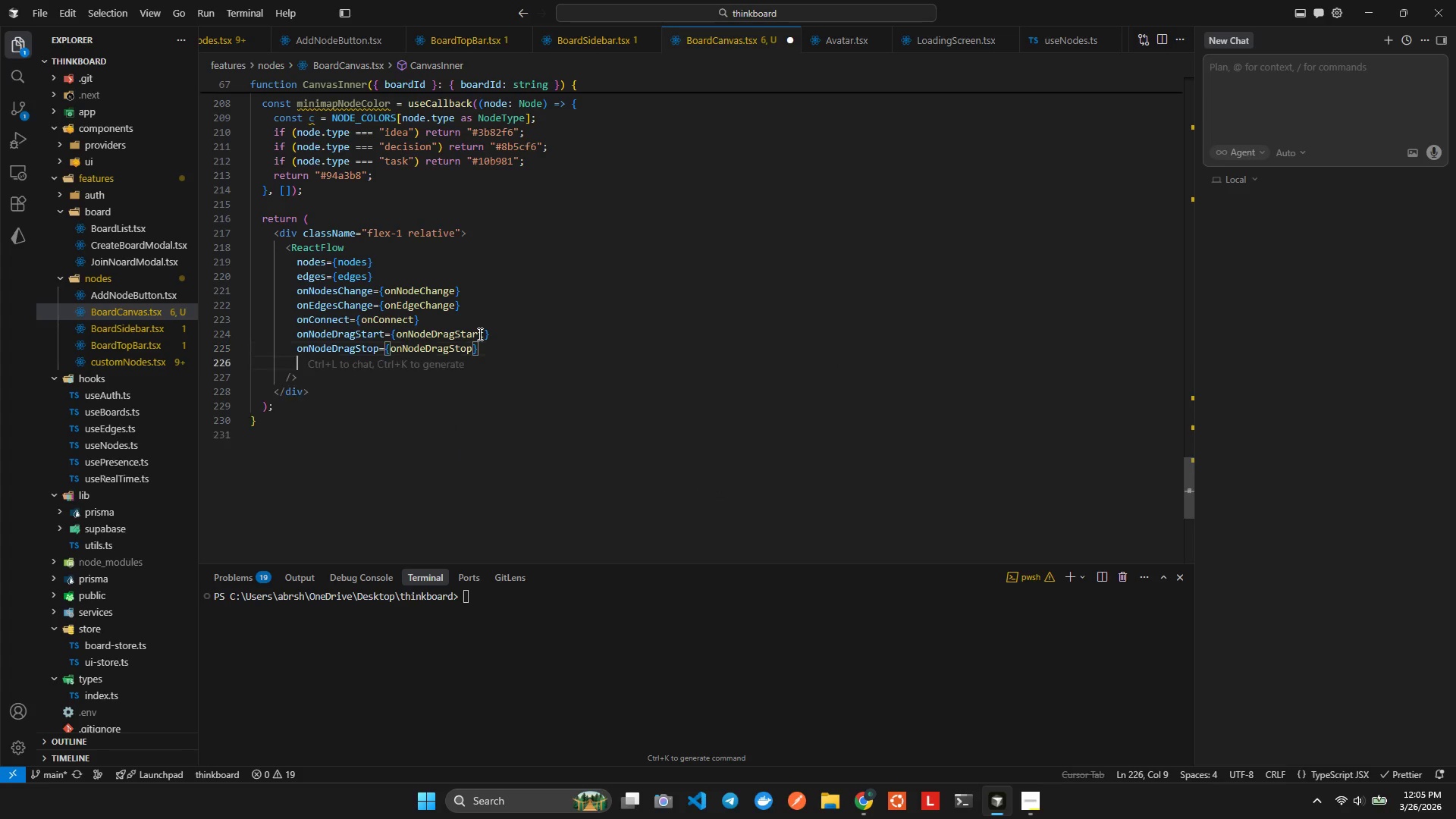 
key(Enter)
 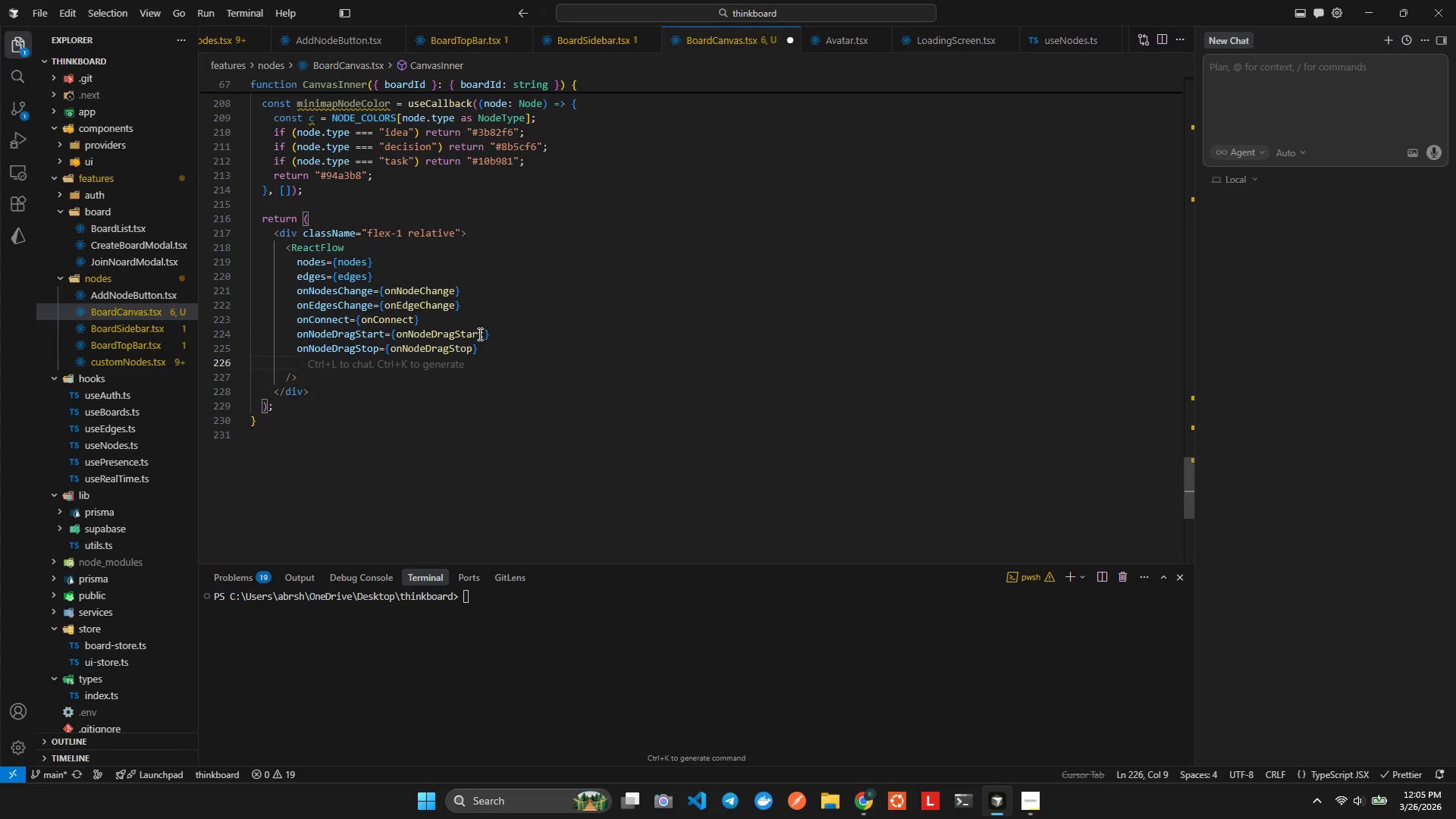 
left_click([479, 334])
 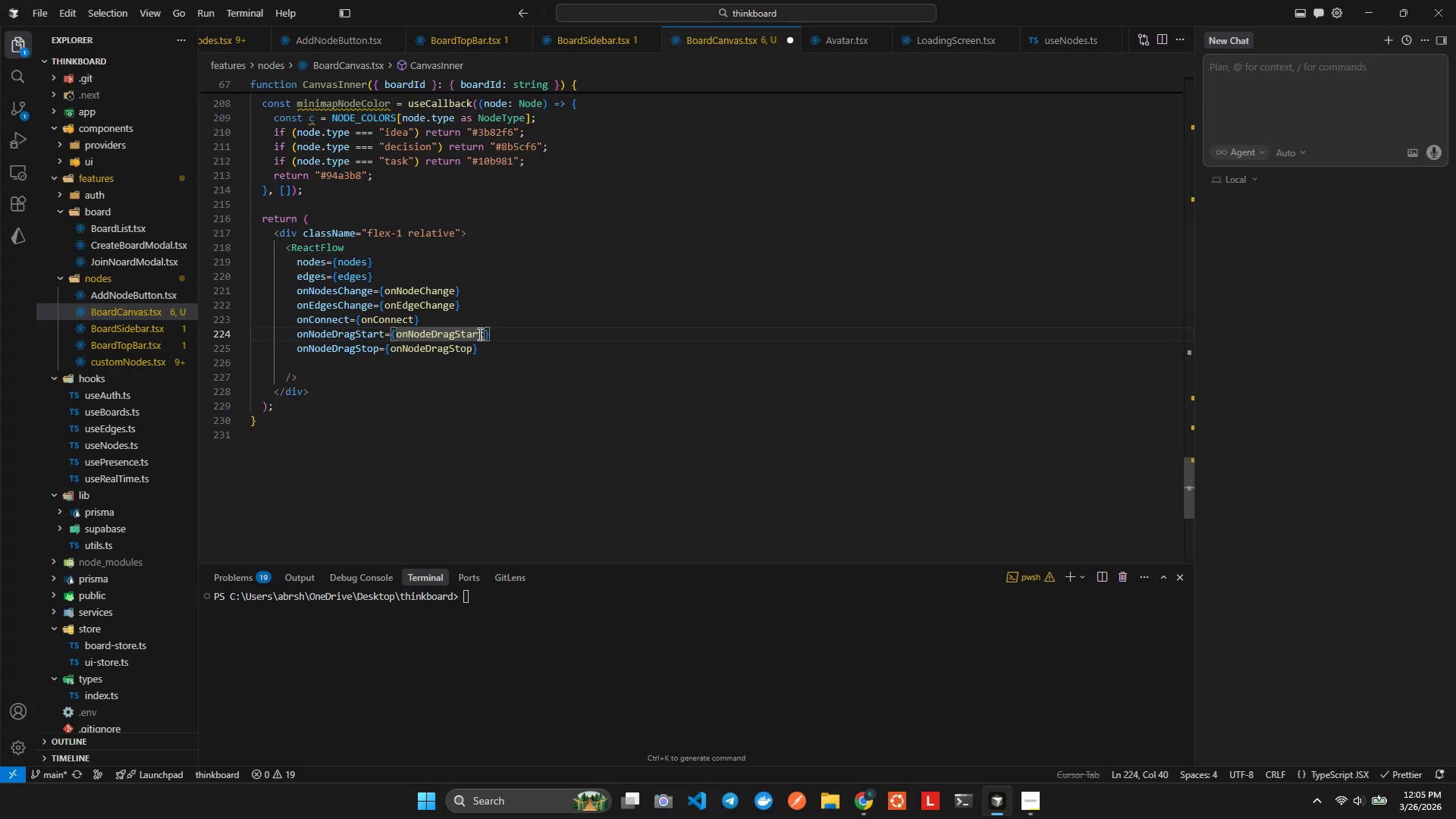 
type(on)
 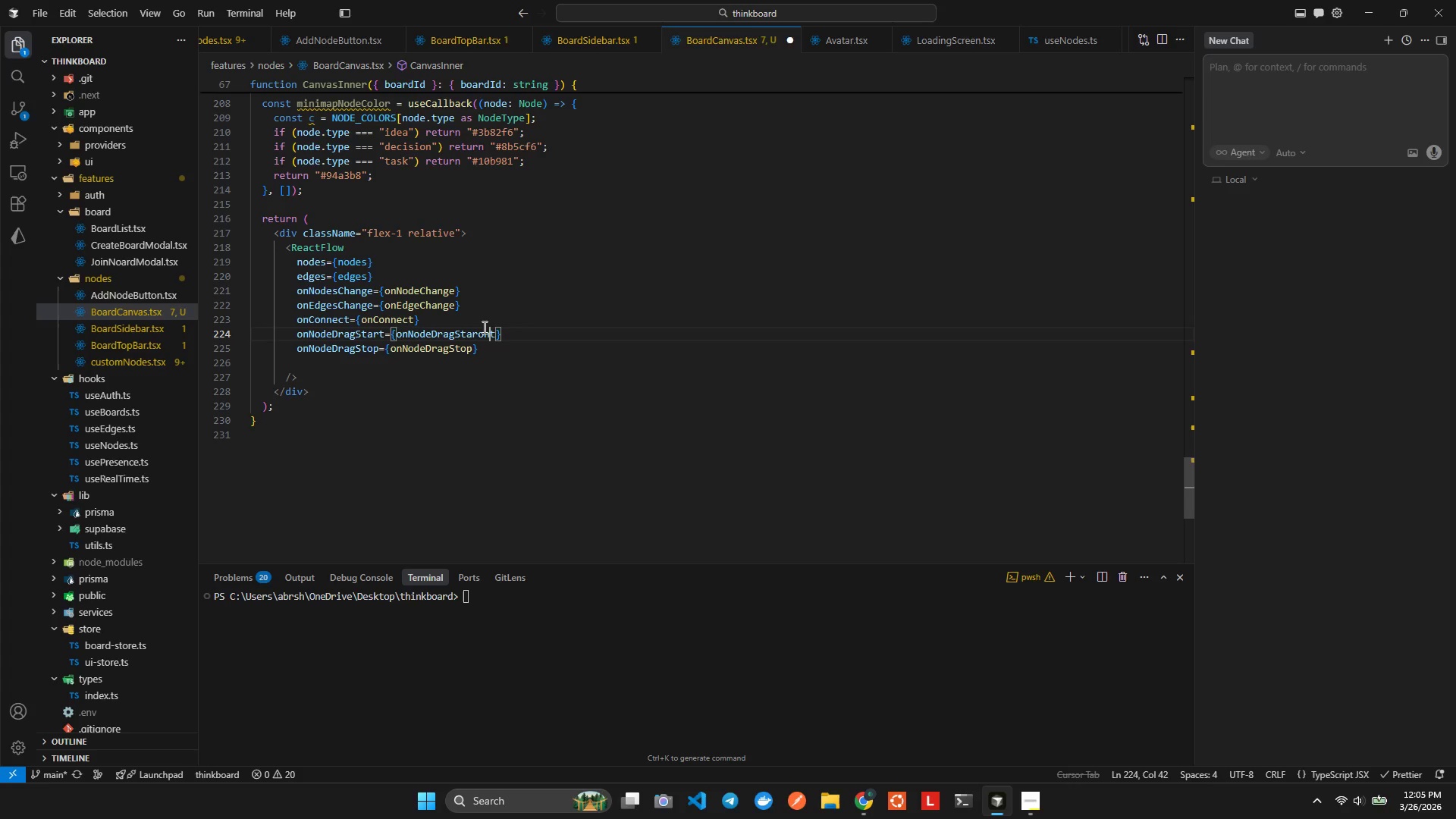 
key(Control+ControlLeft)
 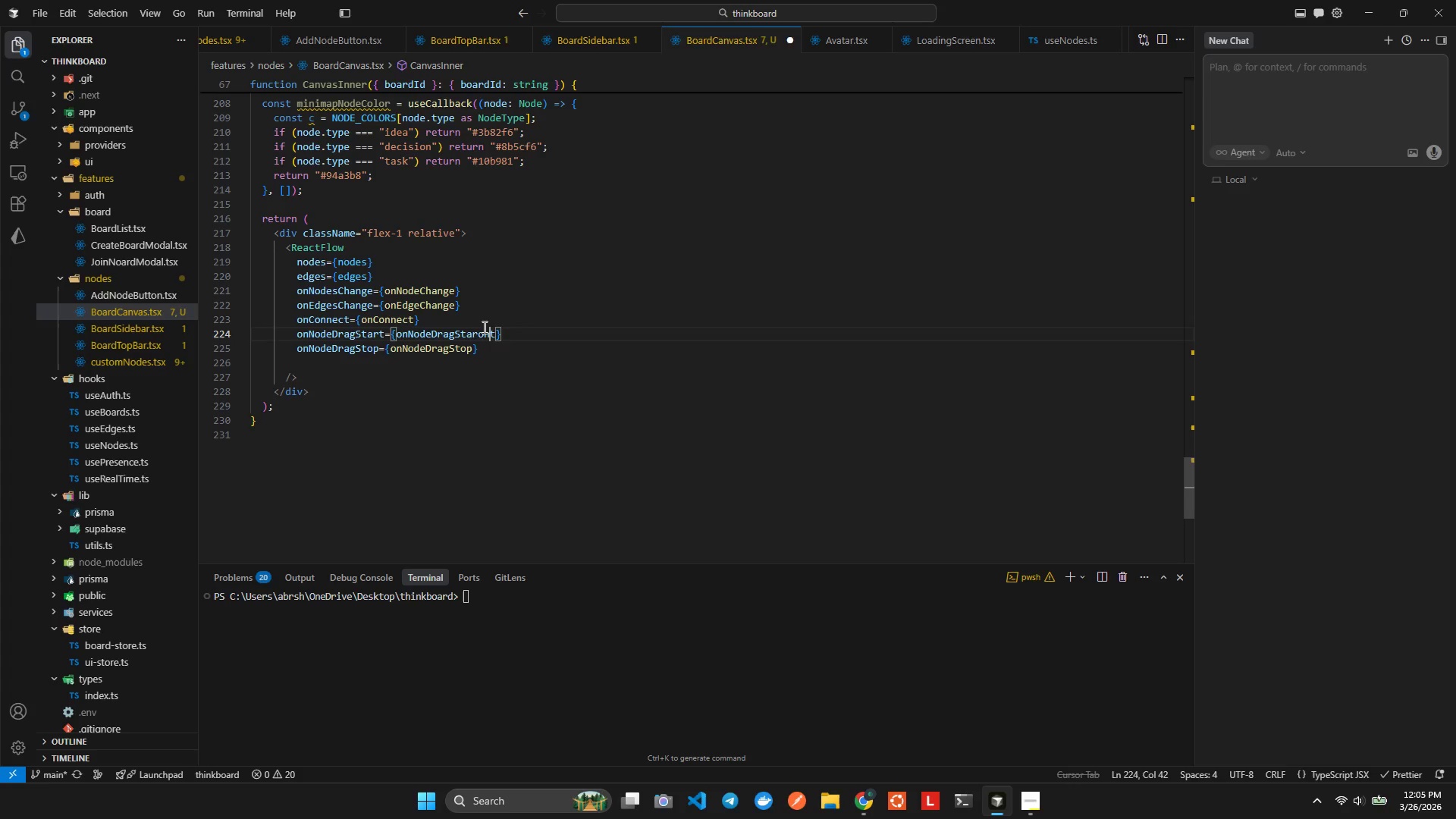 
key(Control+Z)
 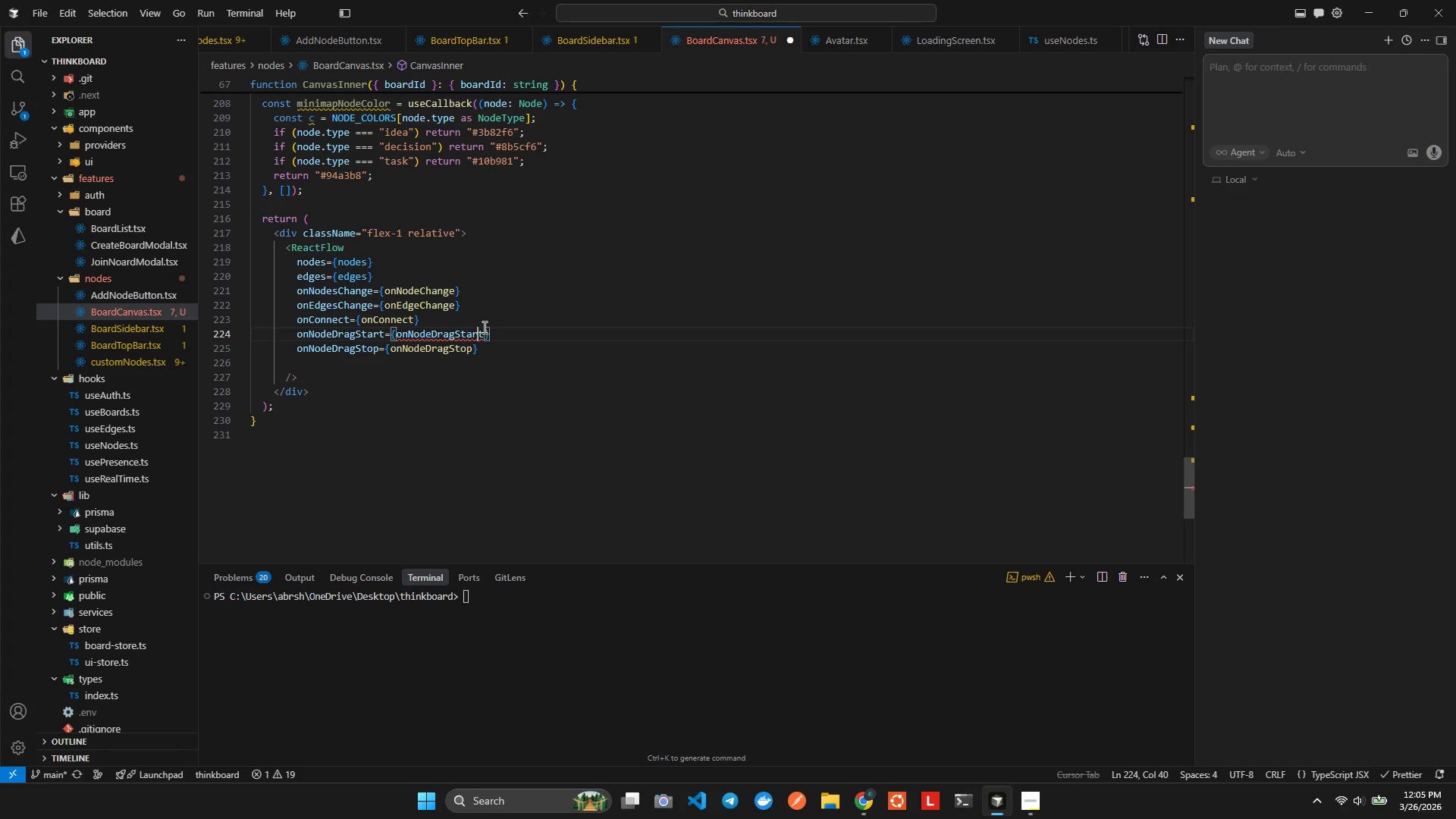 
key(ArrowRight)
 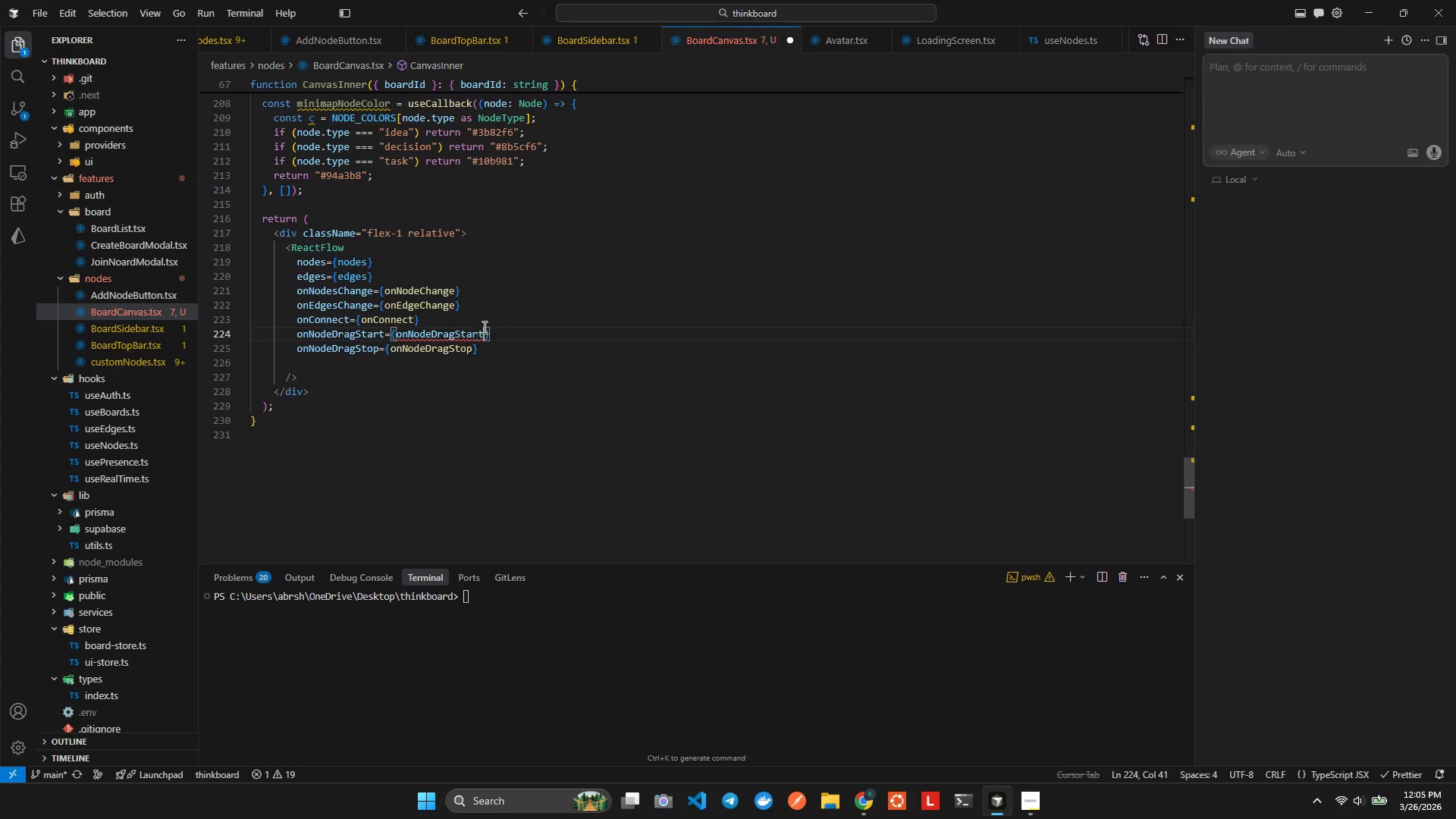 
key(ArrowLeft)
 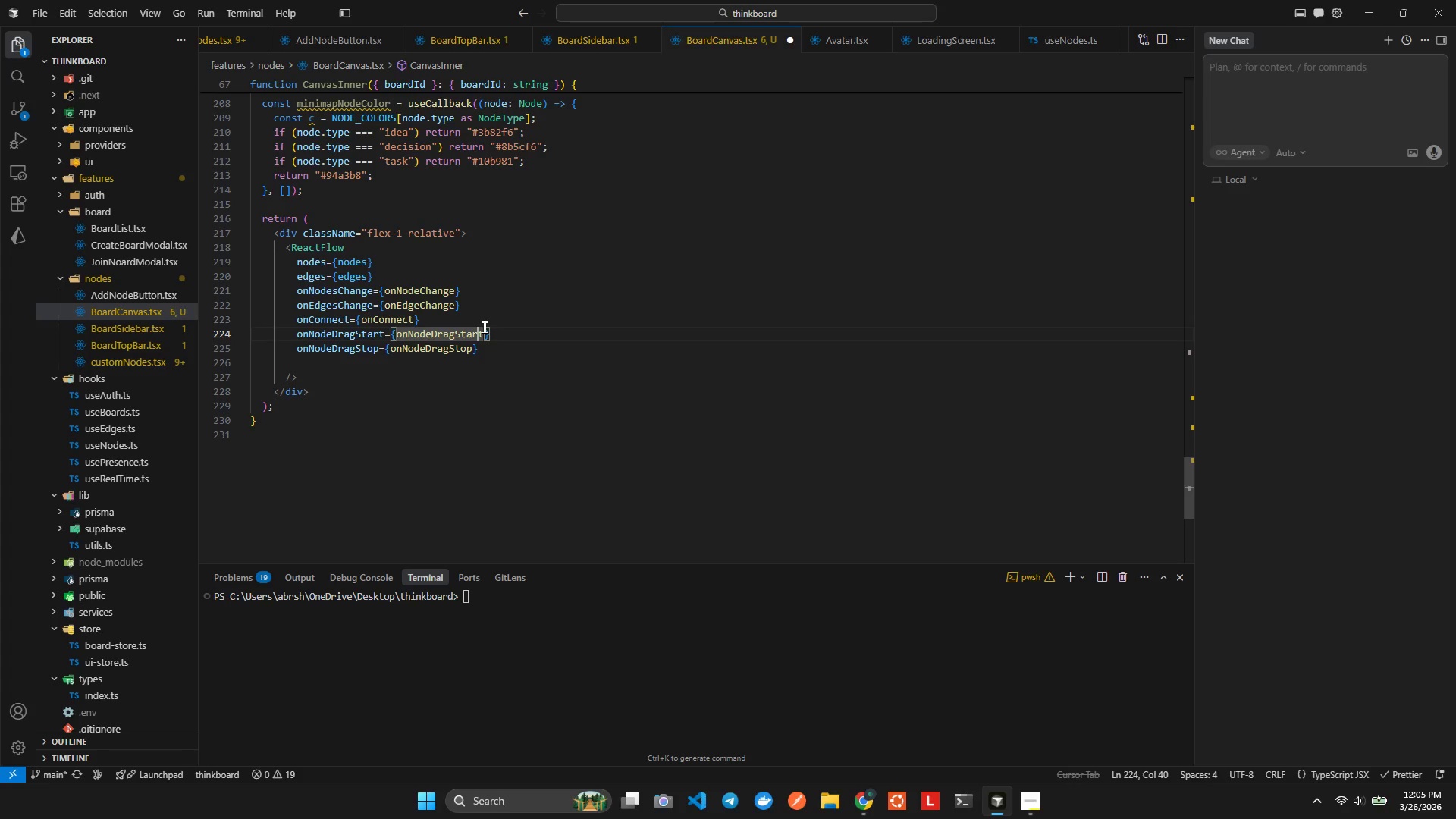 
key(ArrowDown)
 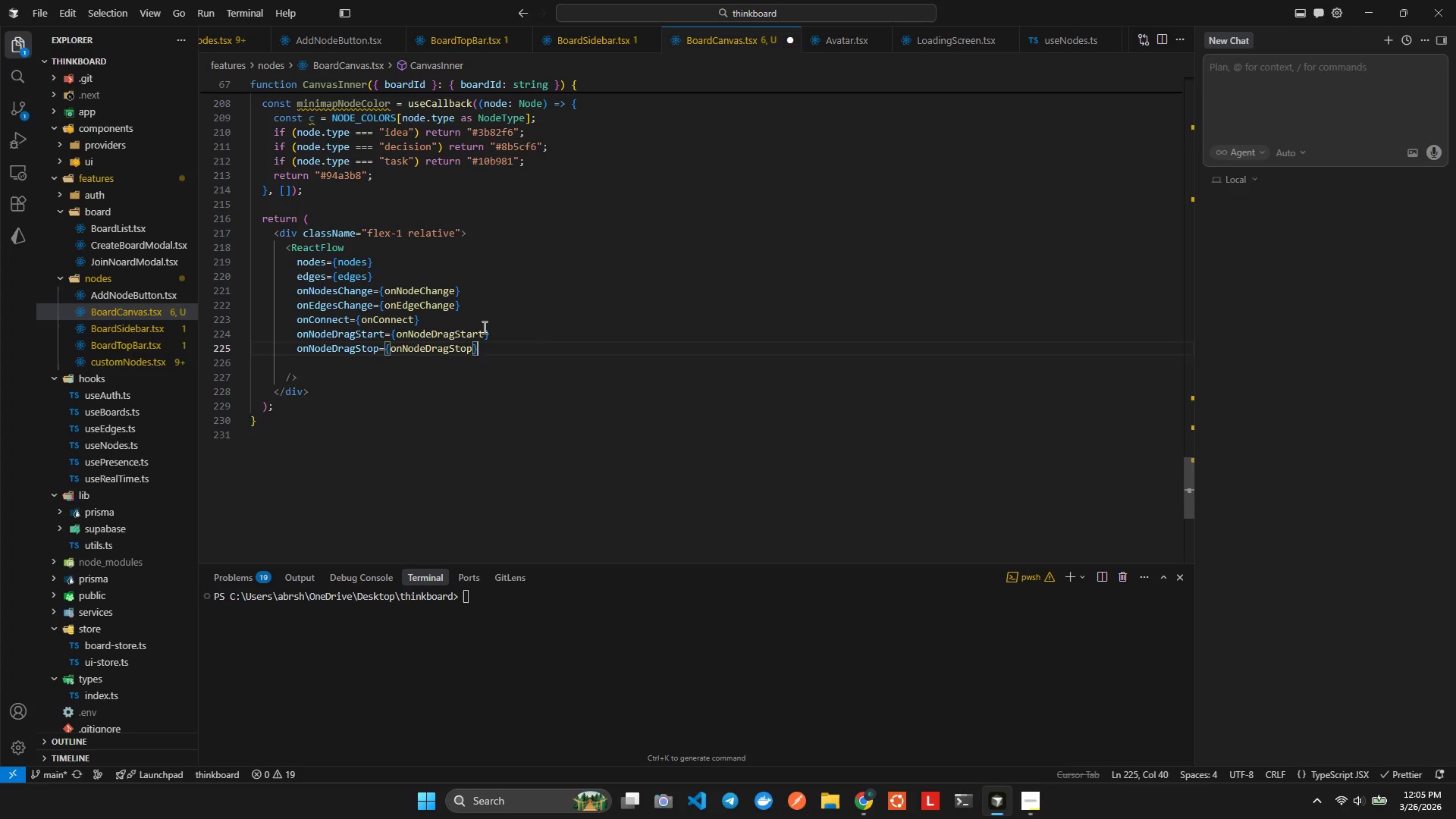 
key(Enter)
 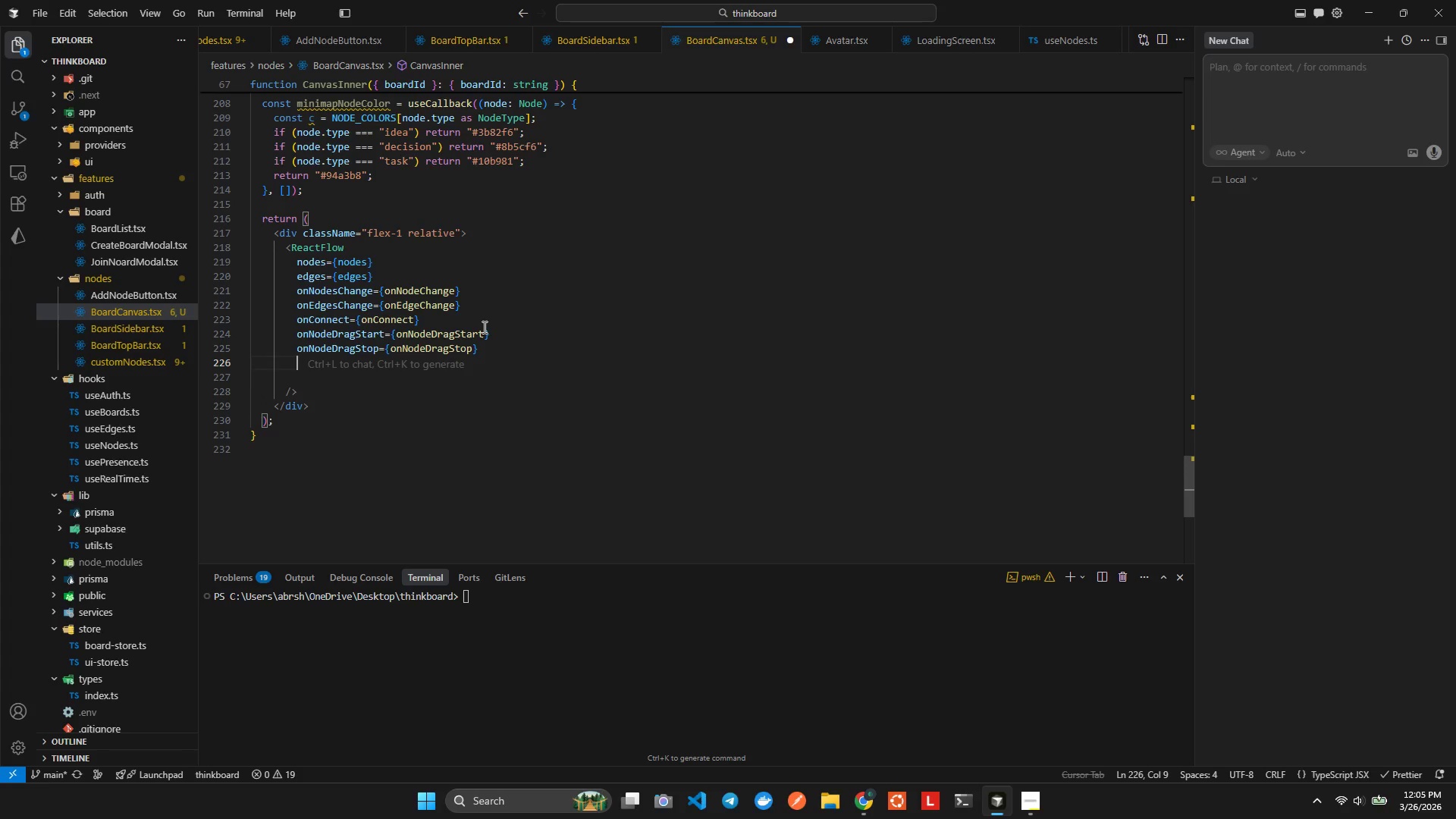 
type(onEdgedoub)
 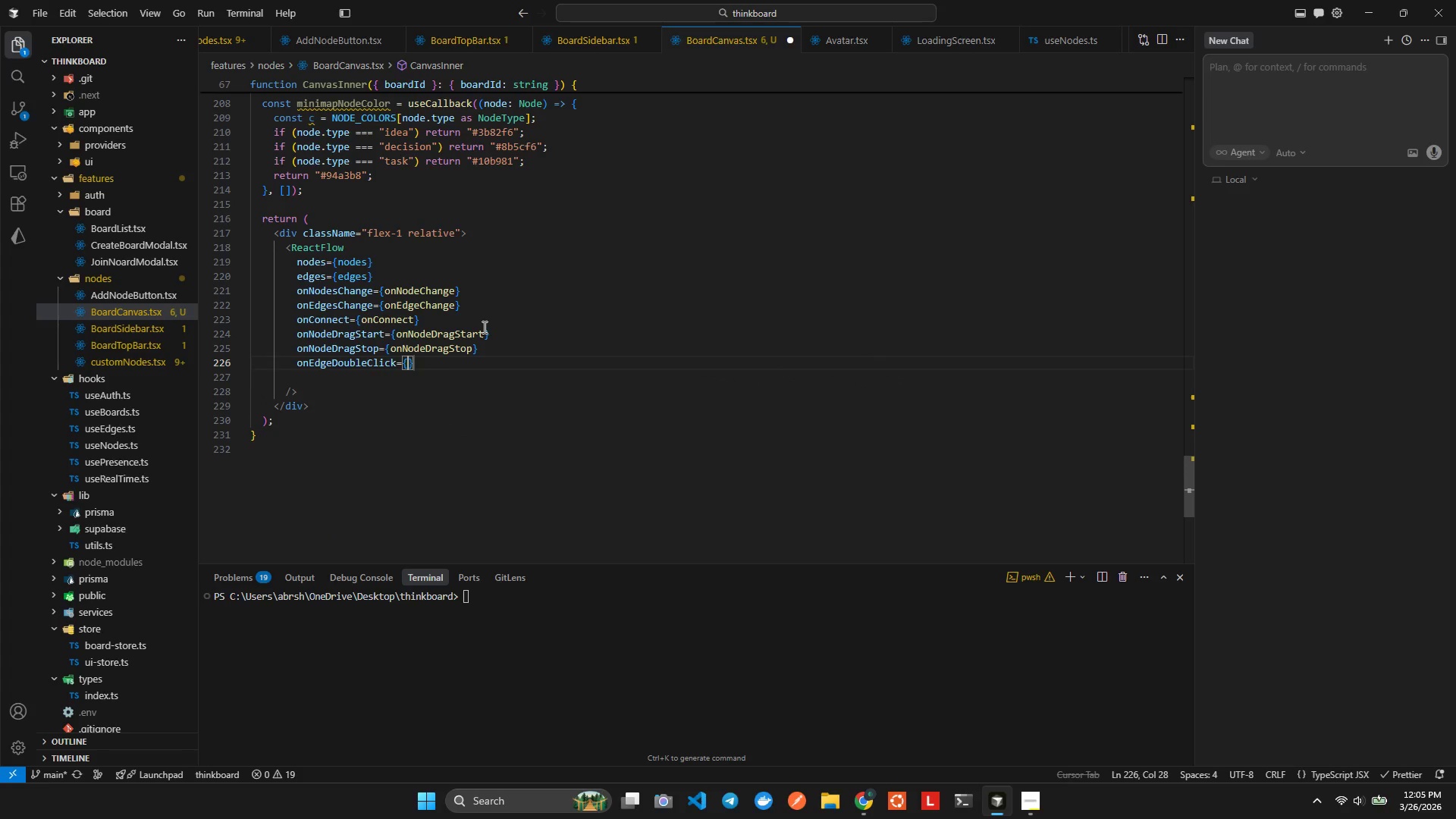 
 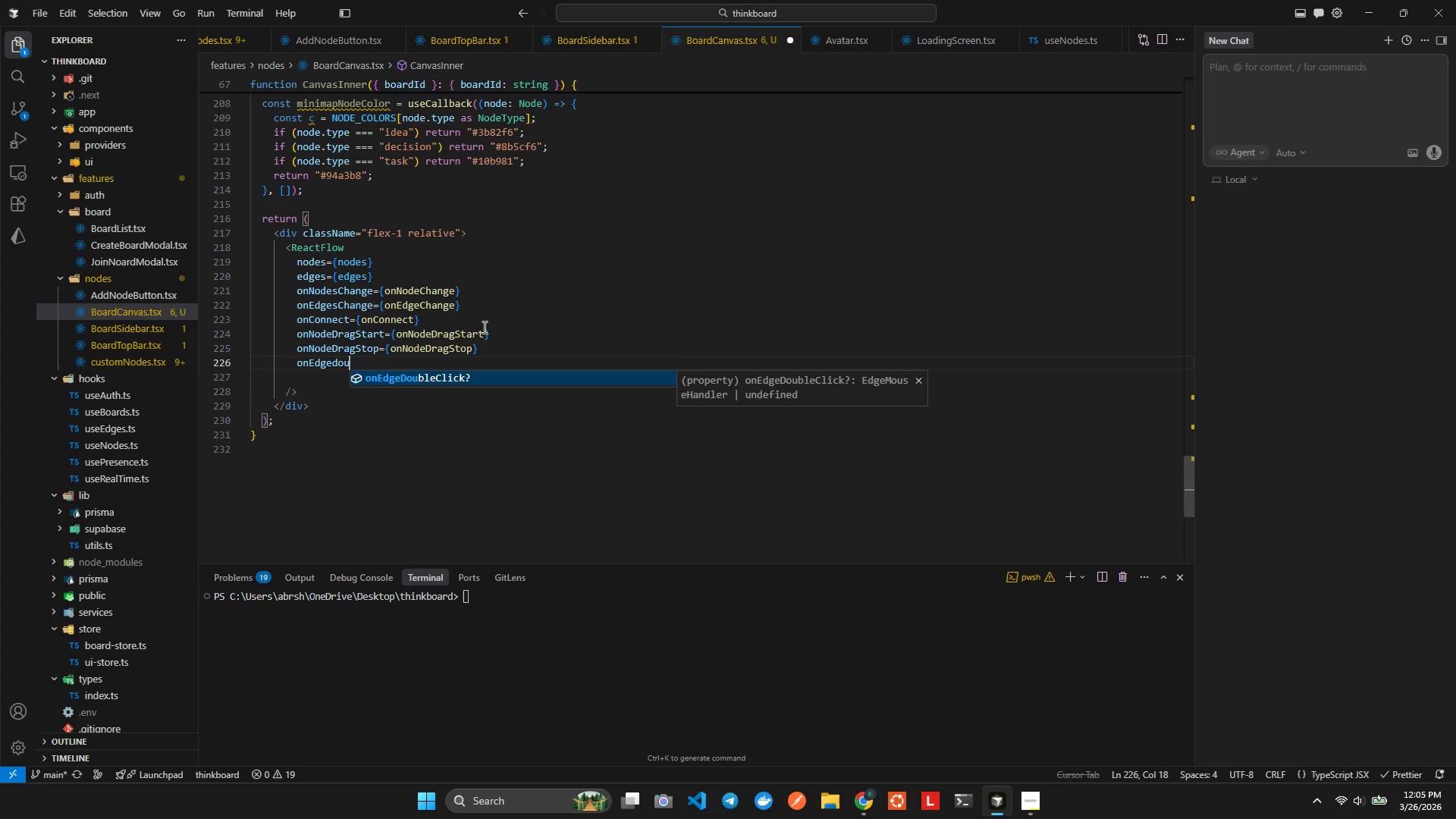 
key(Enter)
 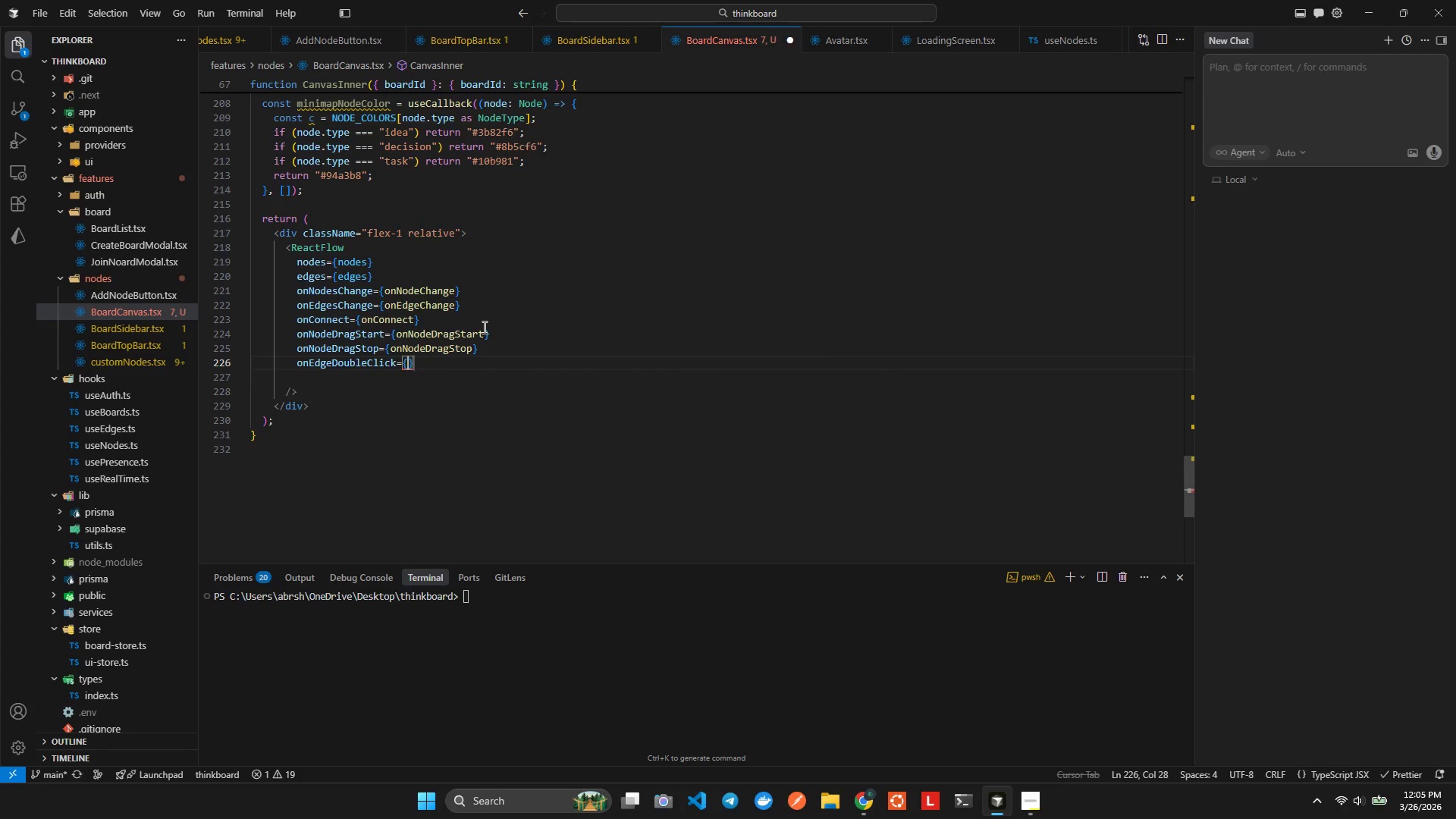 
type(onEd)
 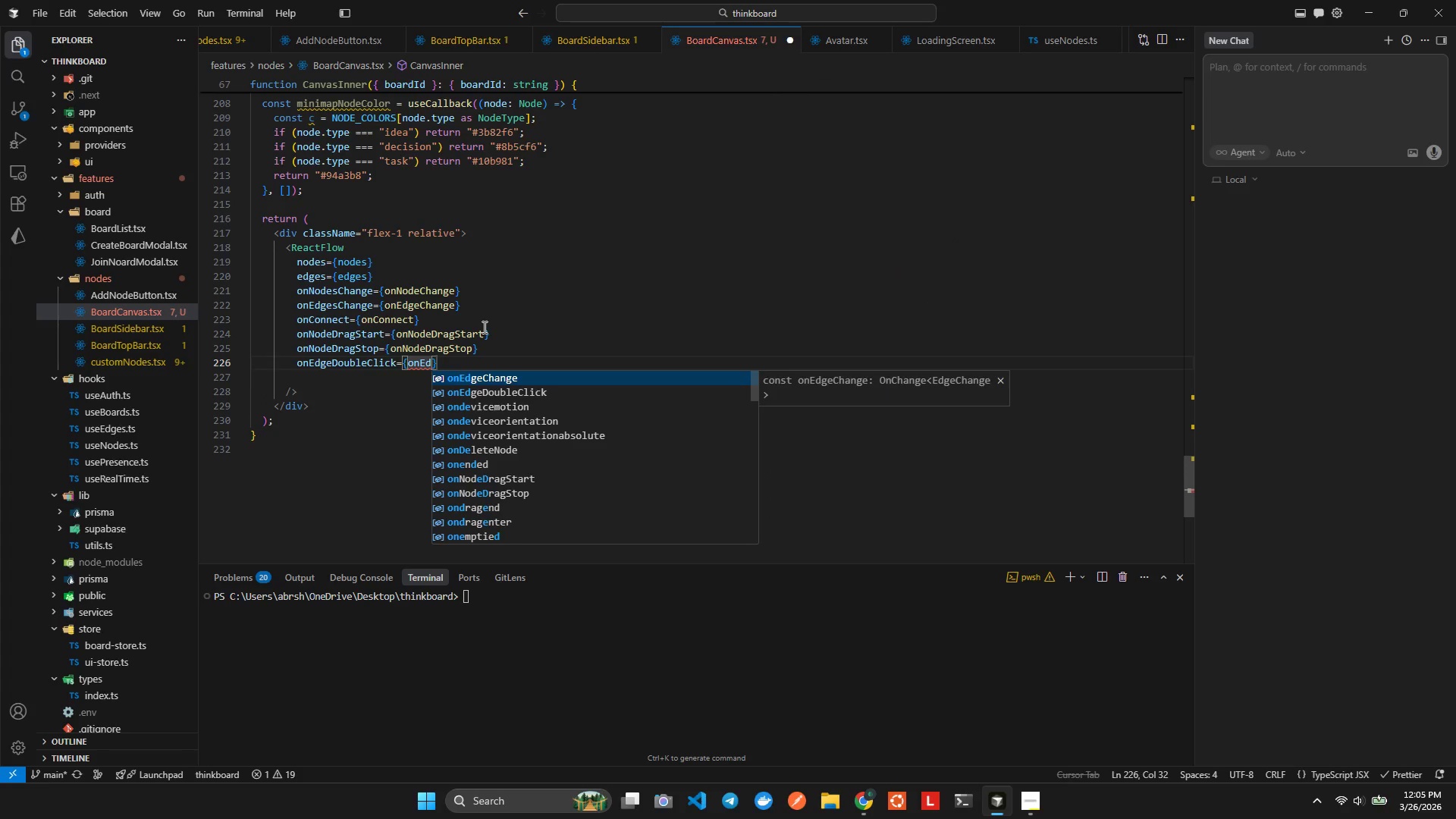 
key(ArrowDown)
 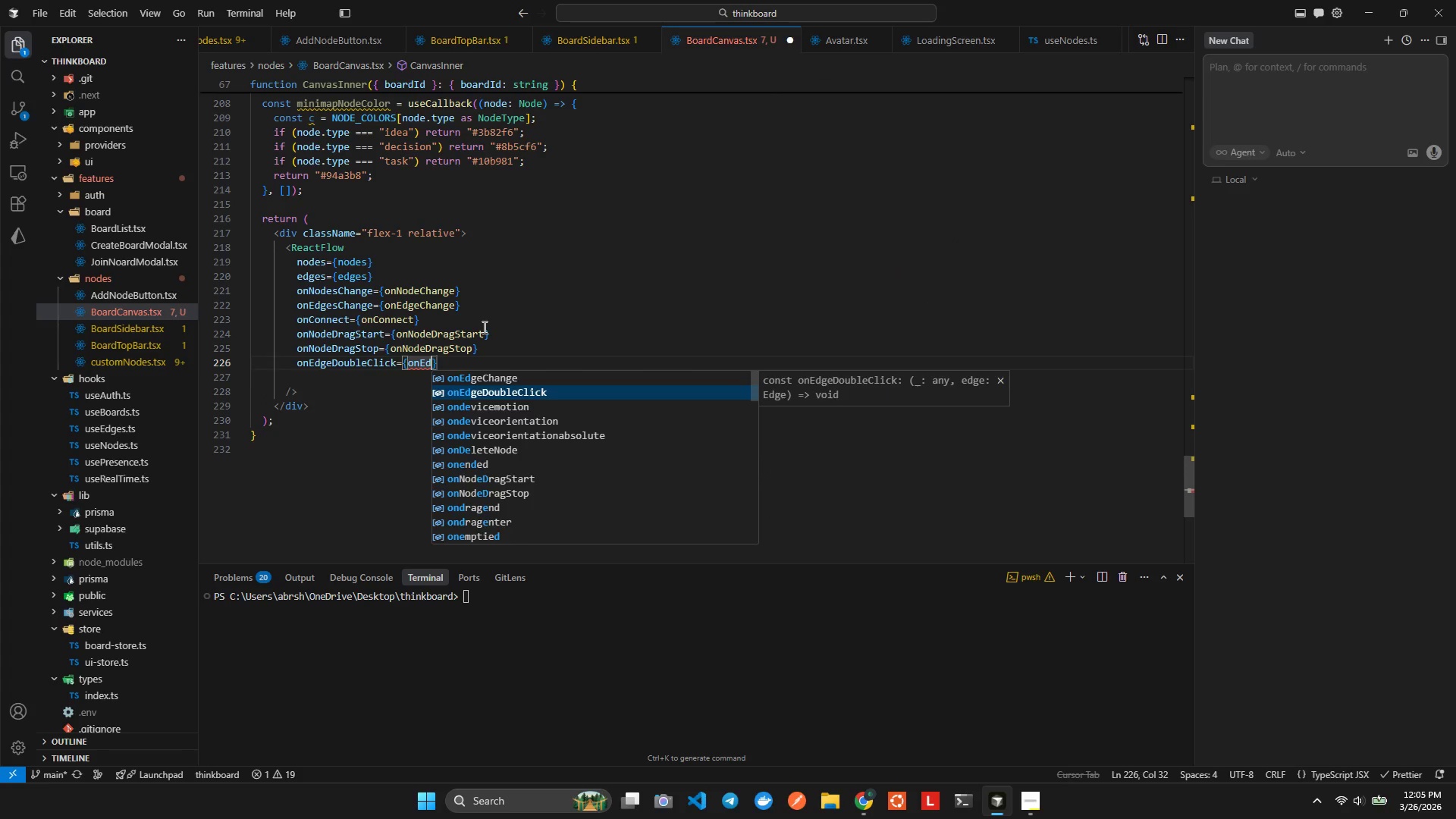 
key(Enter)
 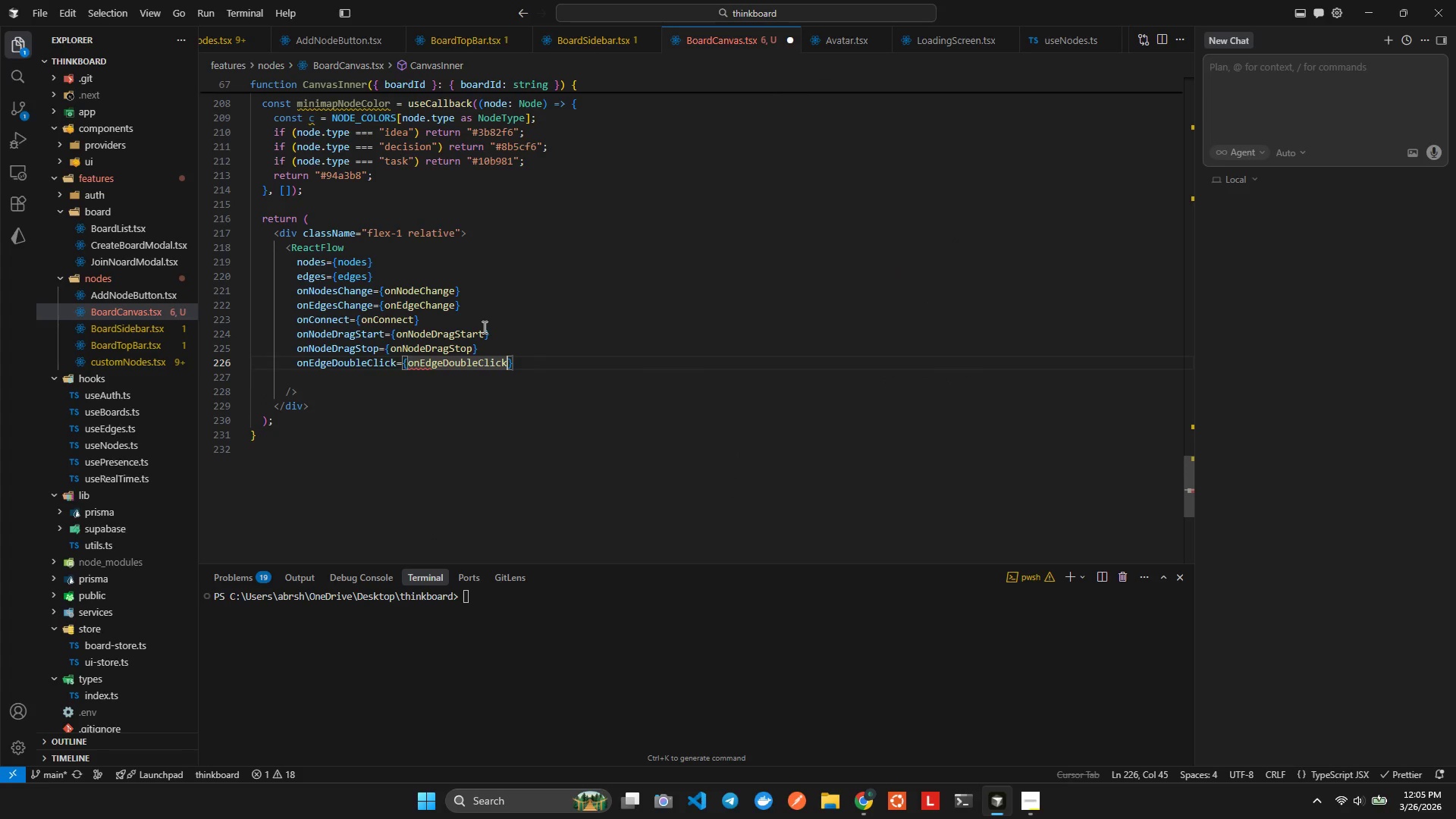 
key(ArrowRight)
 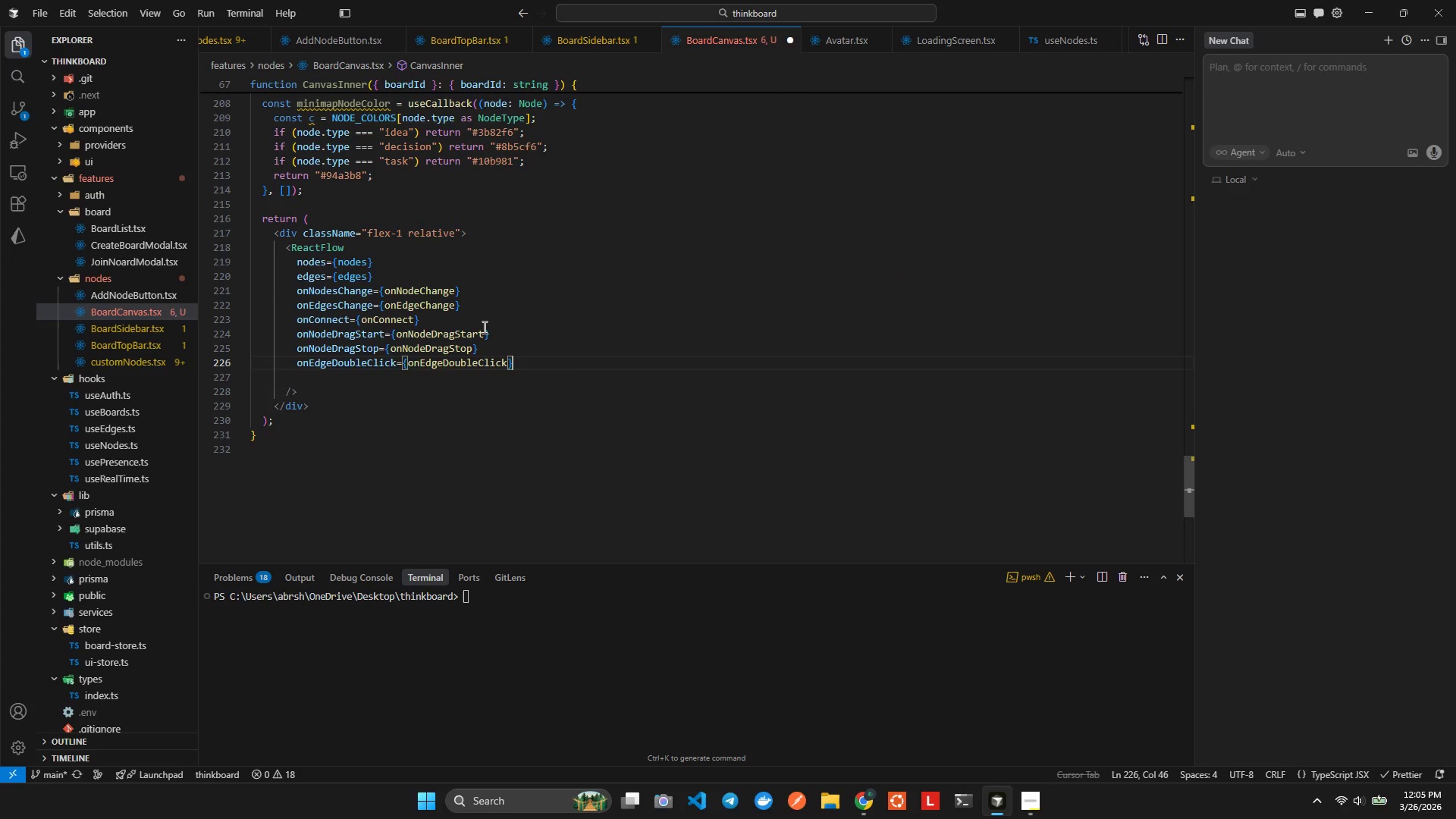 
key(Enter)
 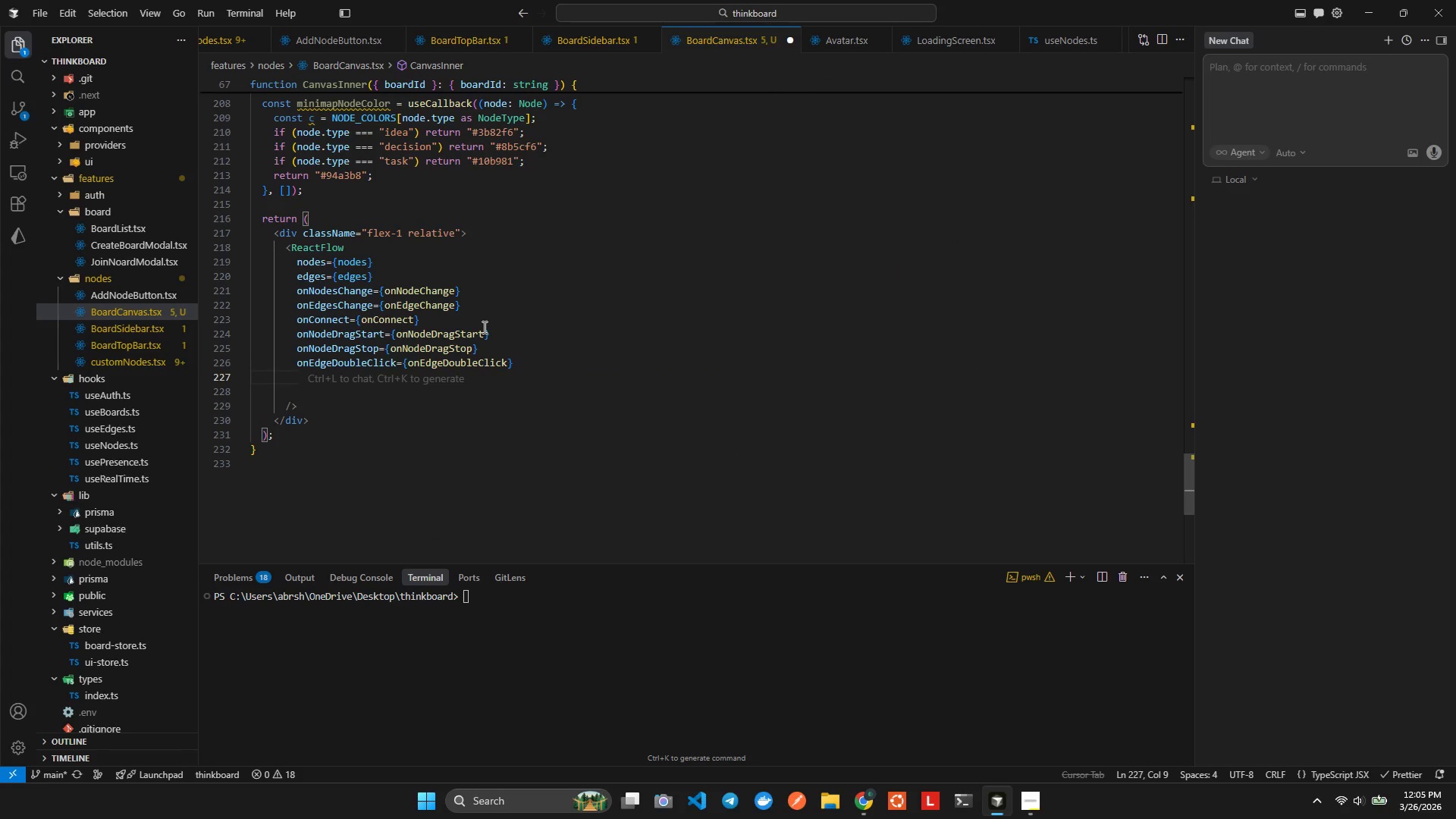 
type(on)
key(Backspace)
key(Backspace)
type(nodeTy)
 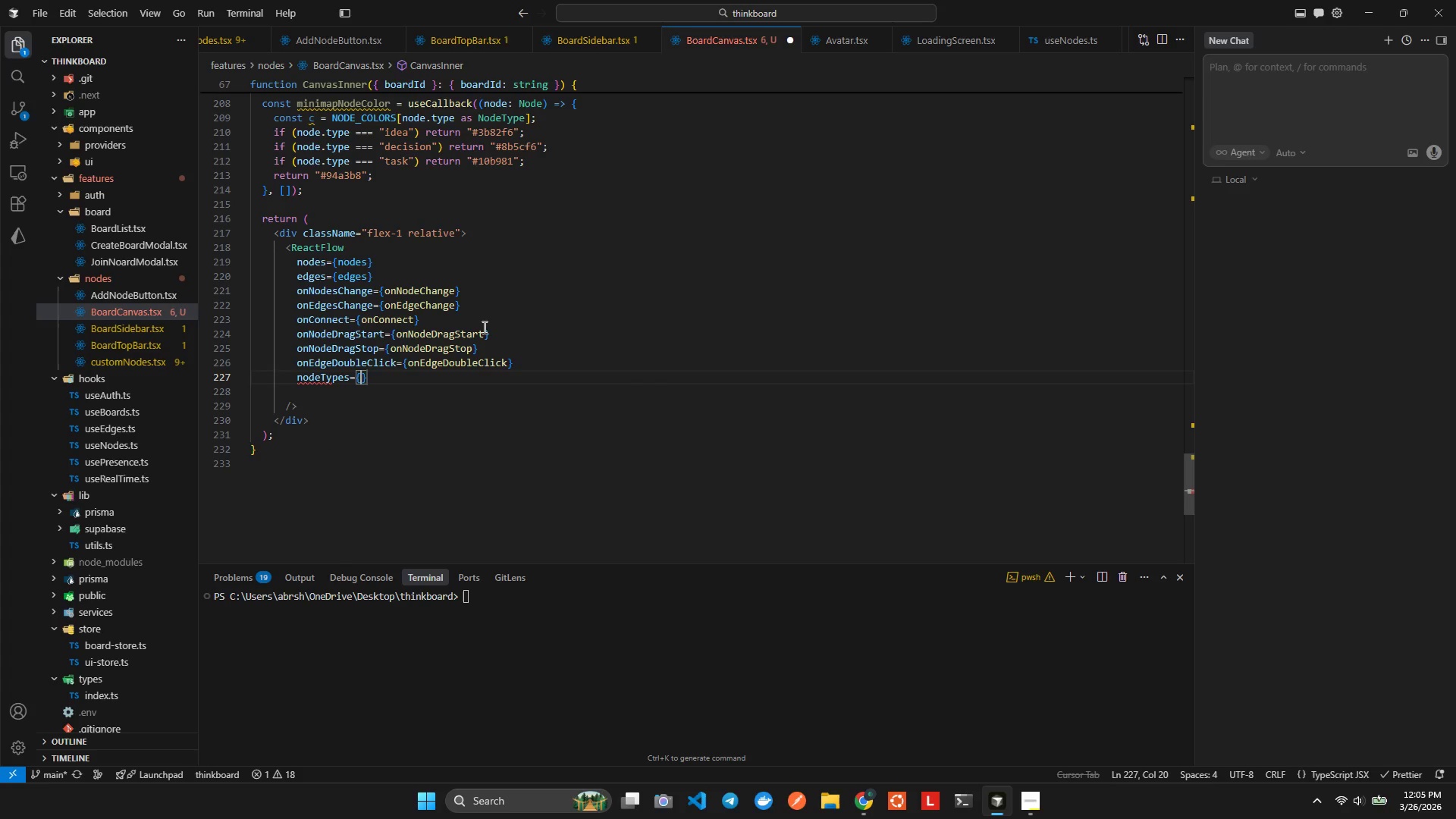 
 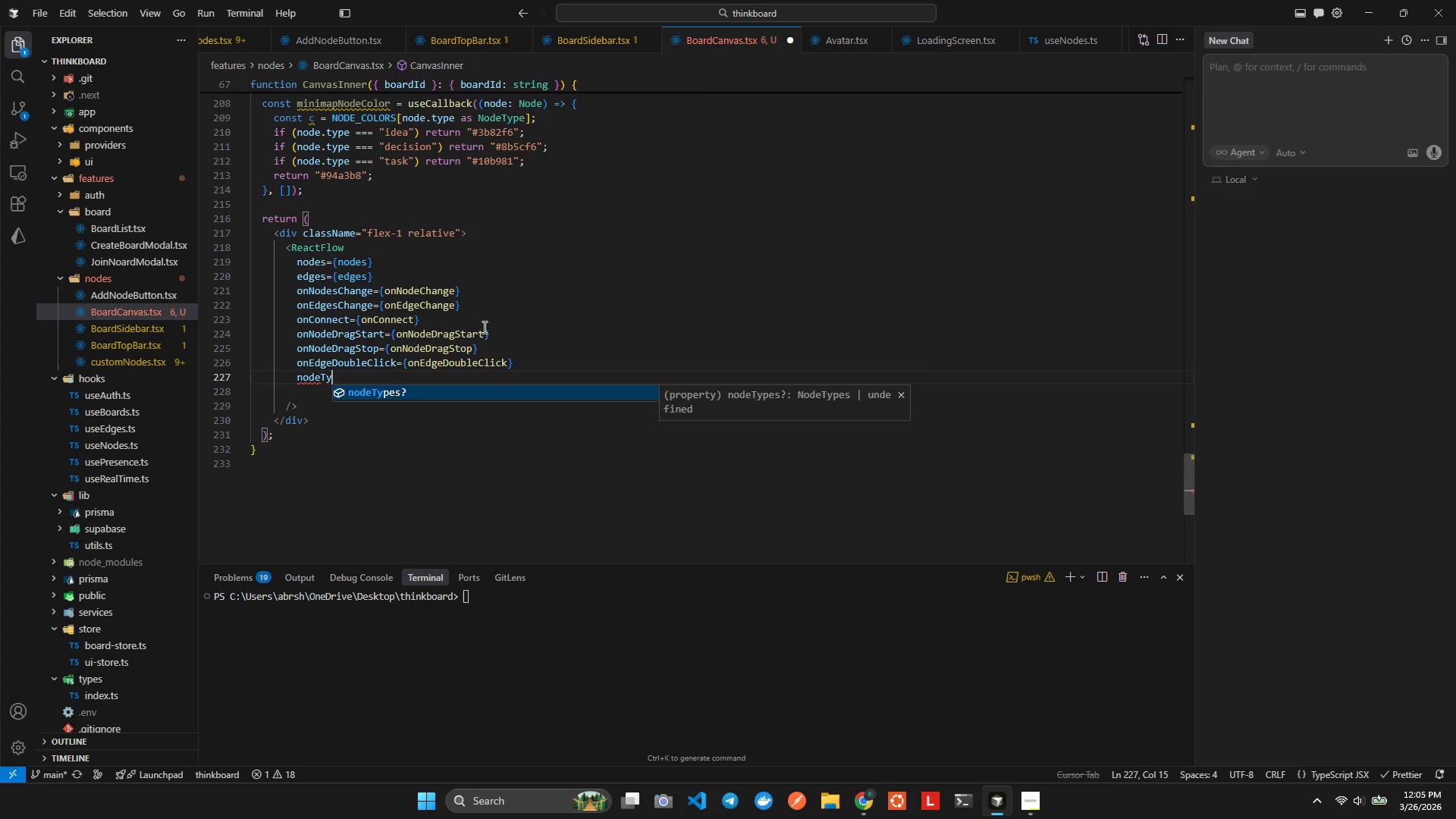 
key(Enter)
 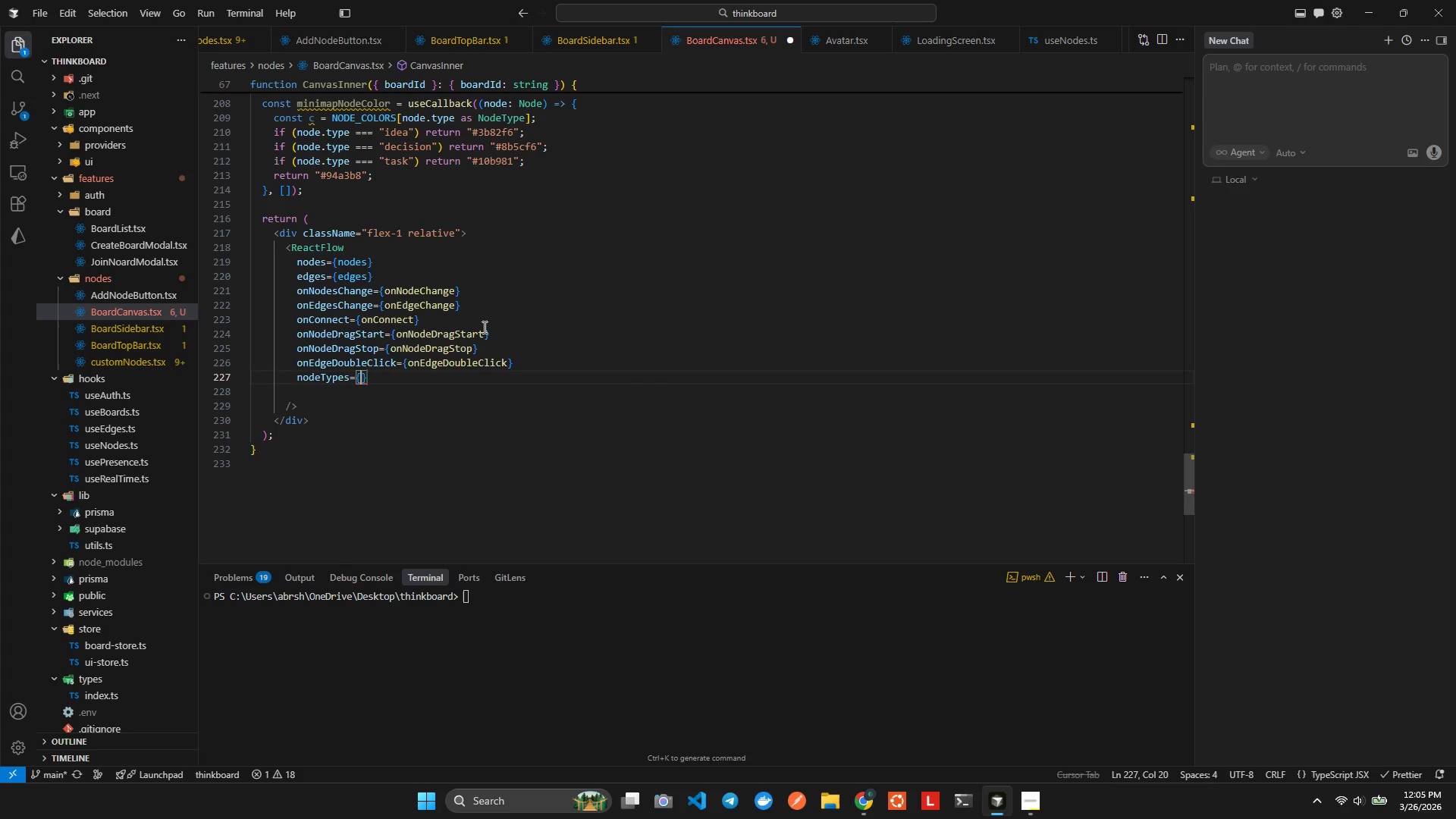 
hold_key(key=N, duration=0.33)
 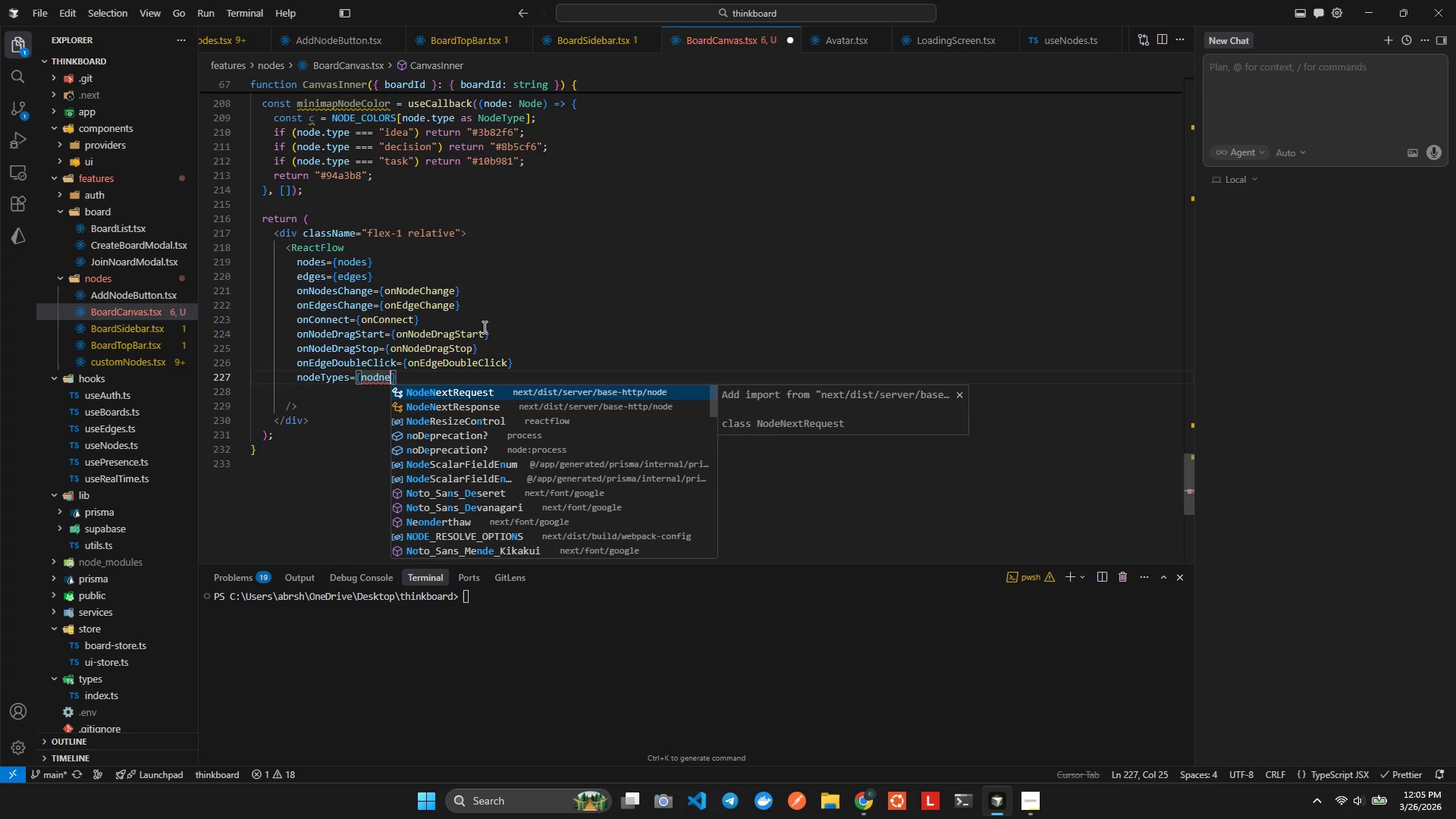 
type(ode)
key(Backspace)
key(Backspace)
 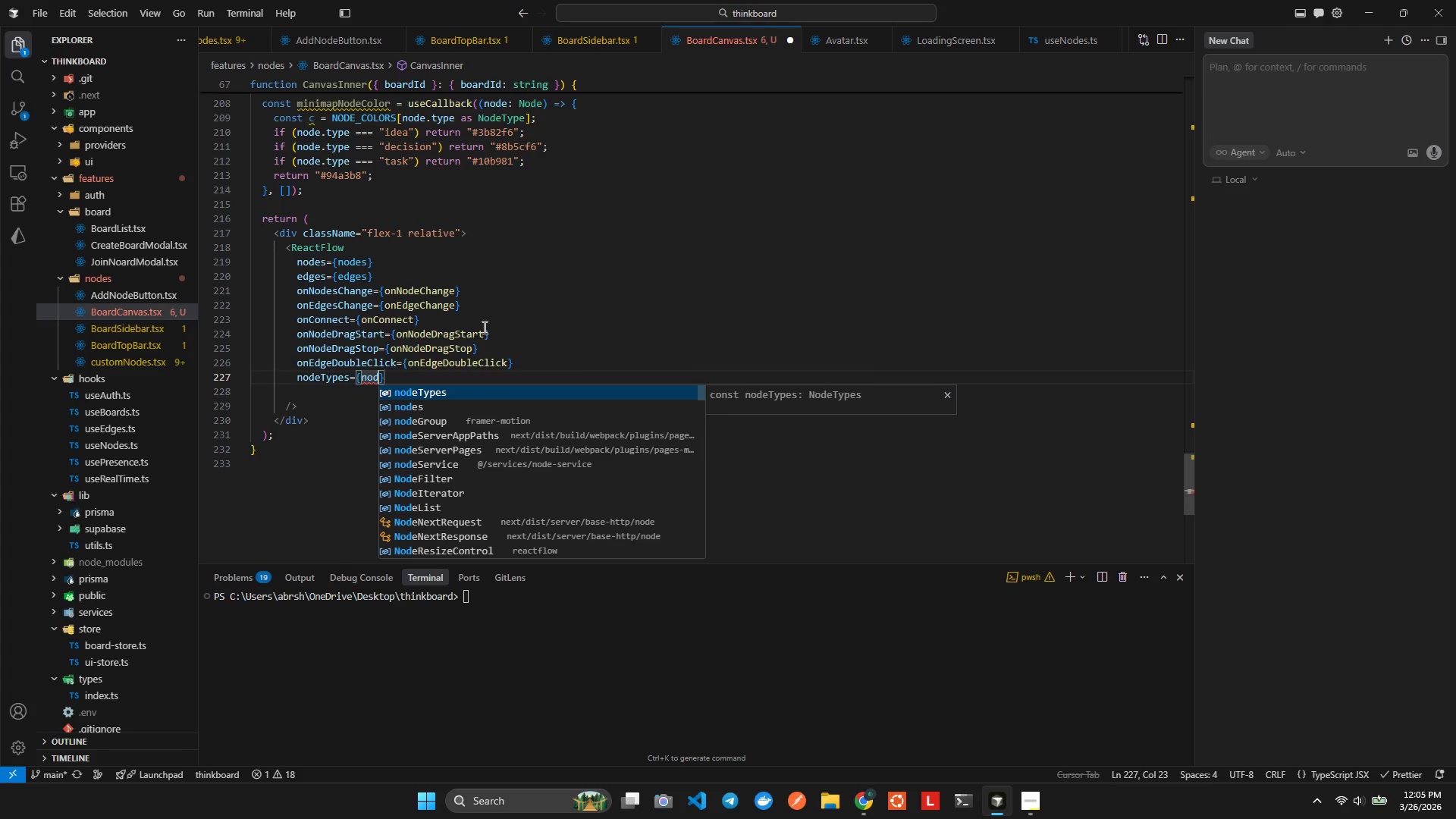 
key(Enter)
 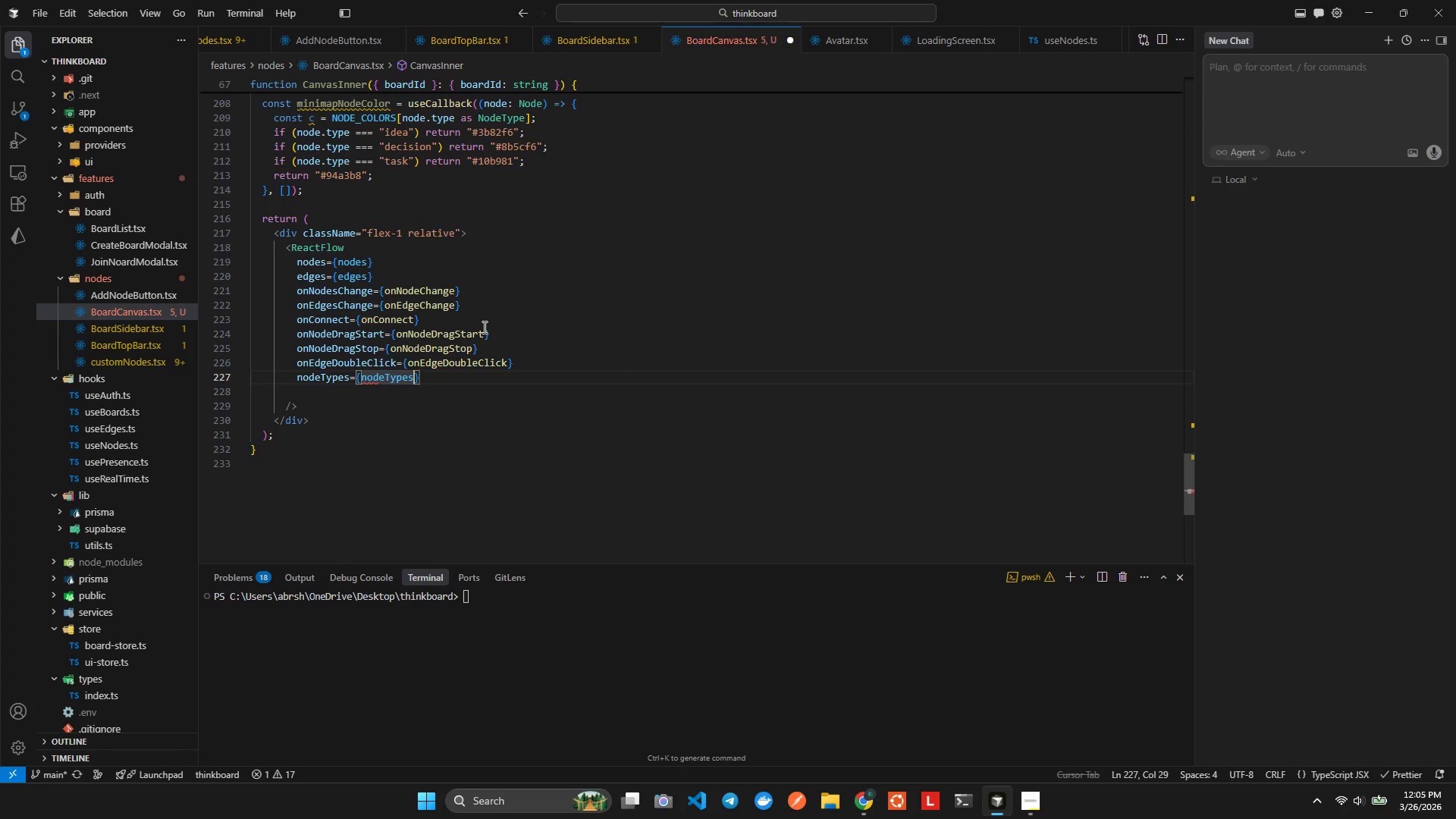 
key(ArrowRight)
 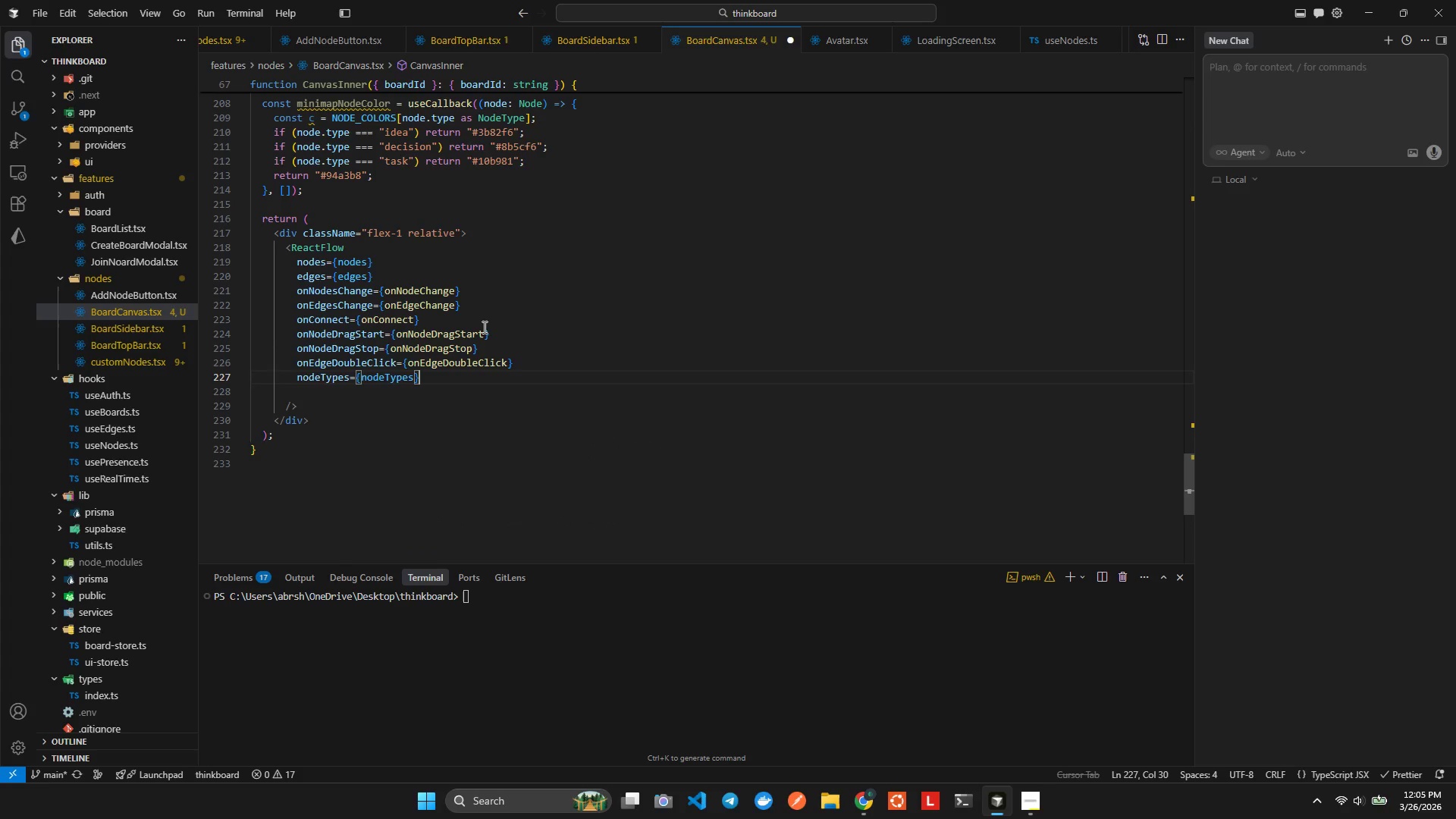 
key(Enter)
 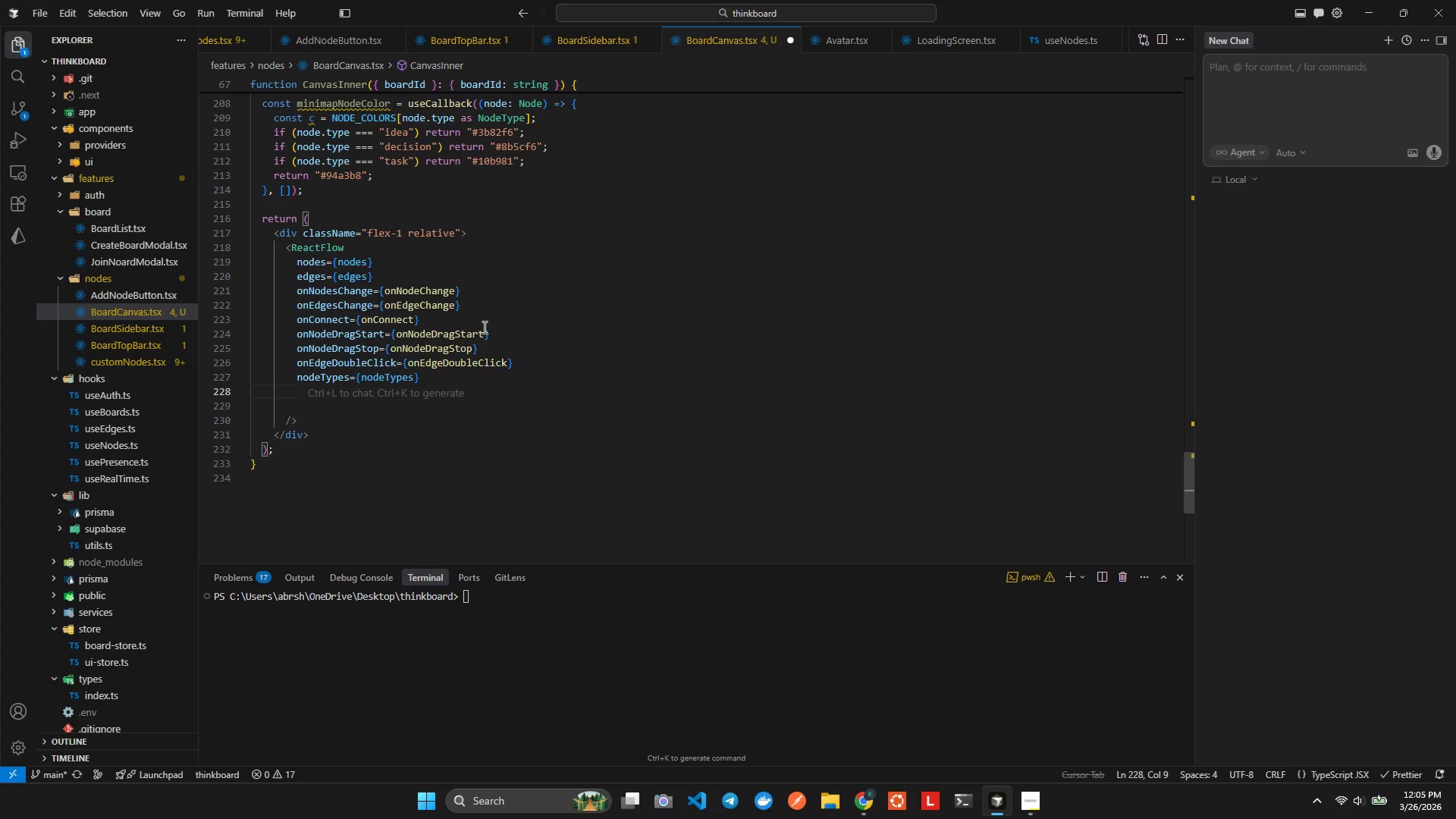 
type(fit)
 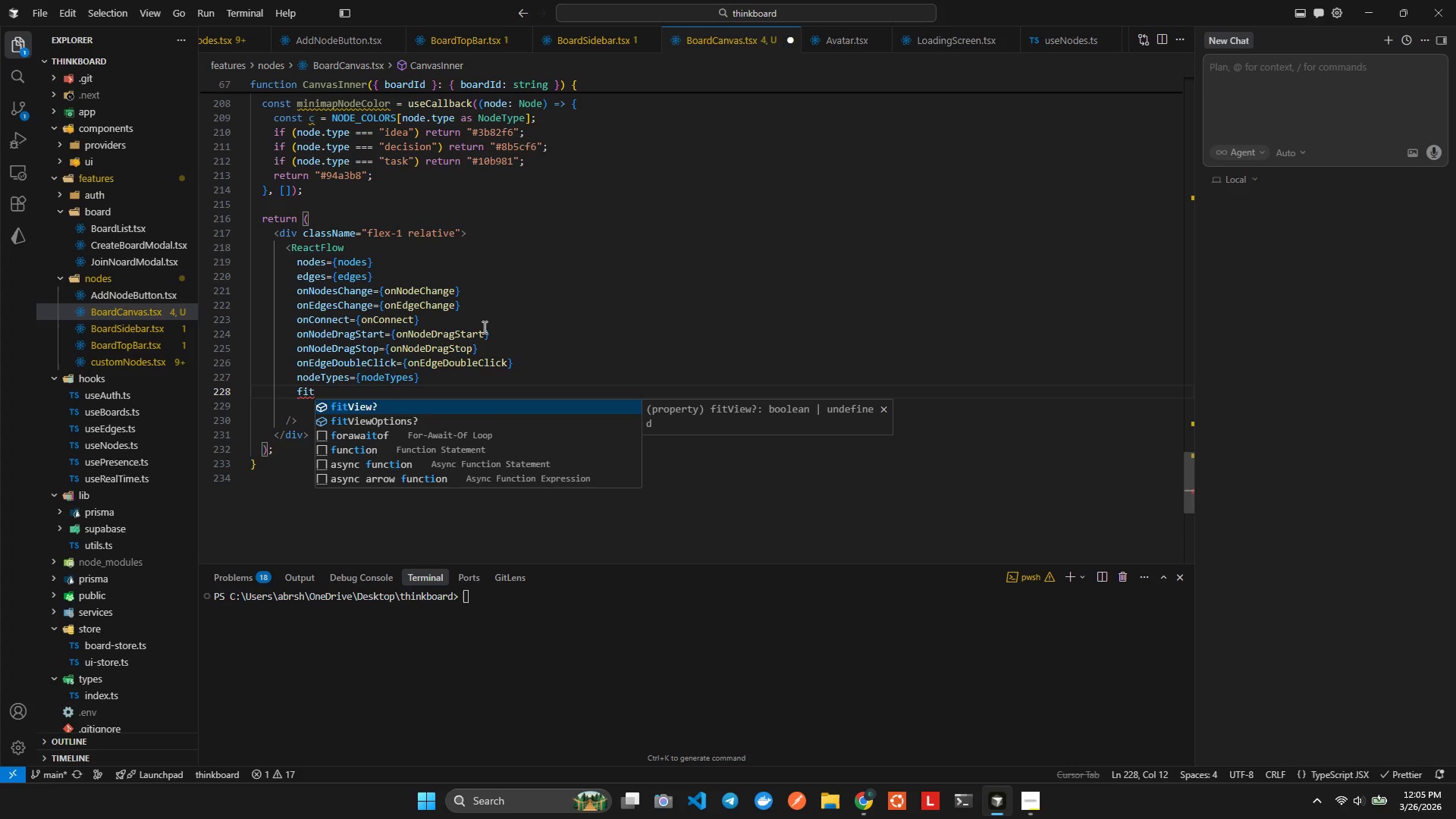 
key(Enter)
 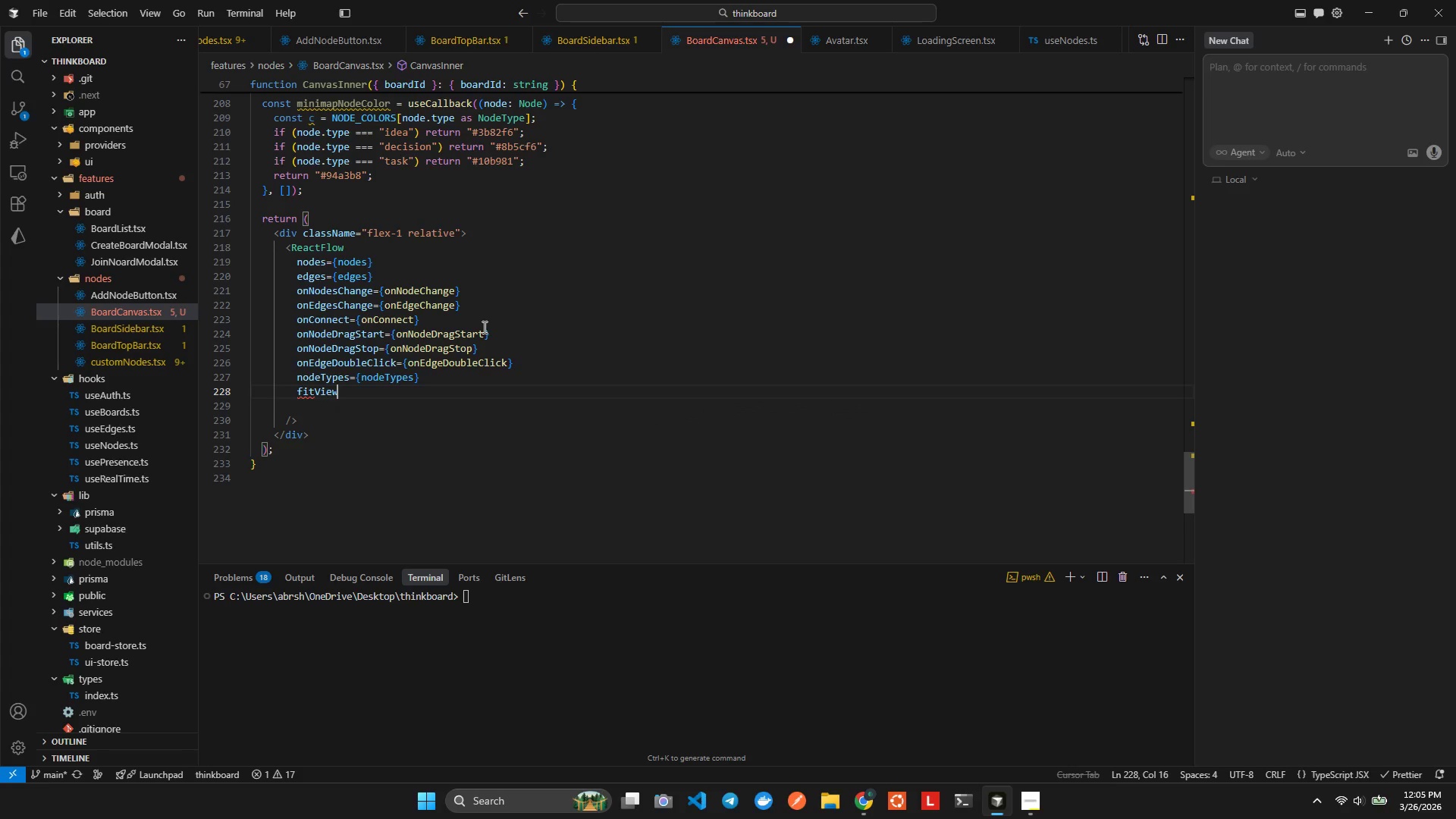 
key(Enter)
 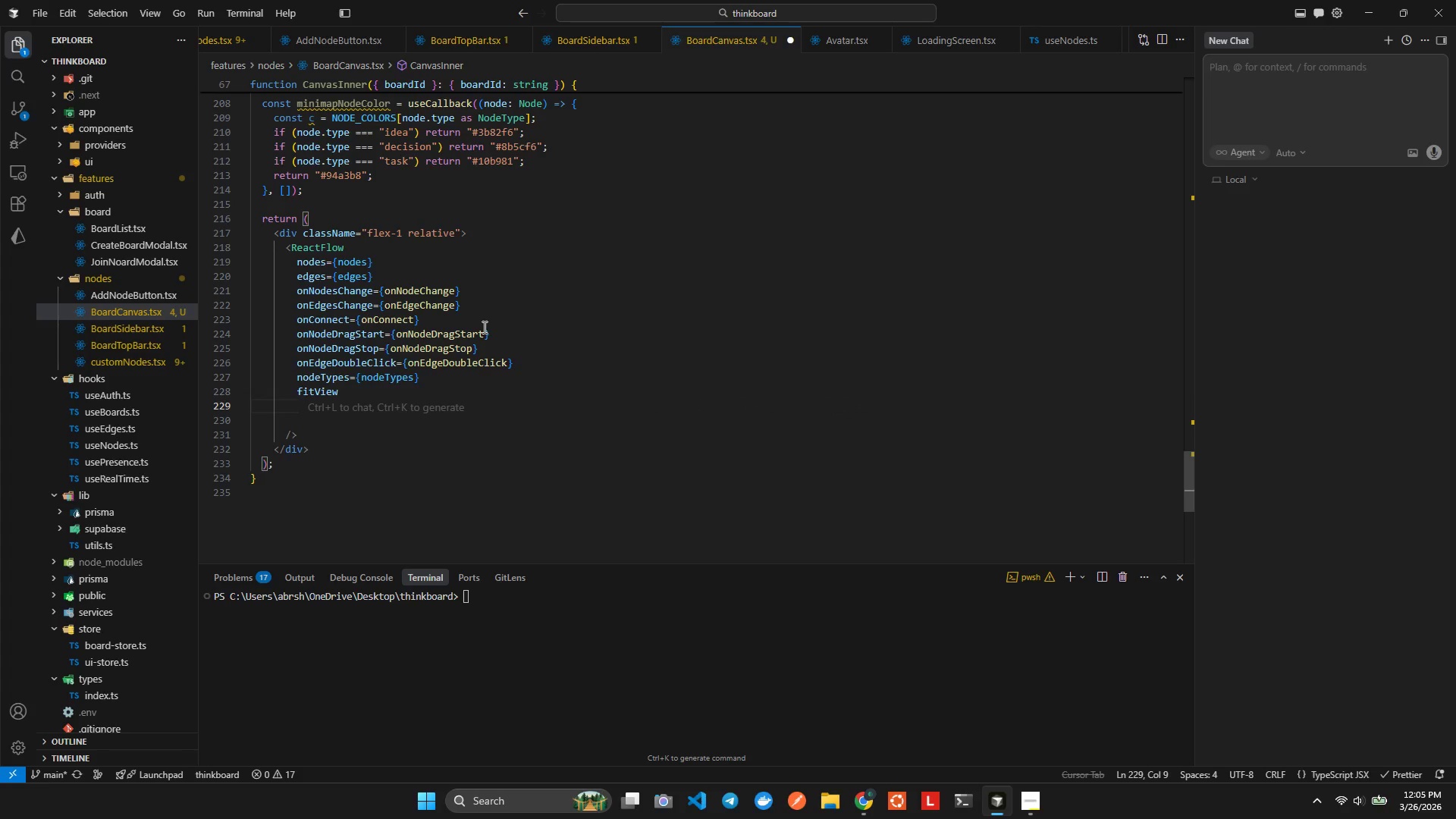 
type(pro)
 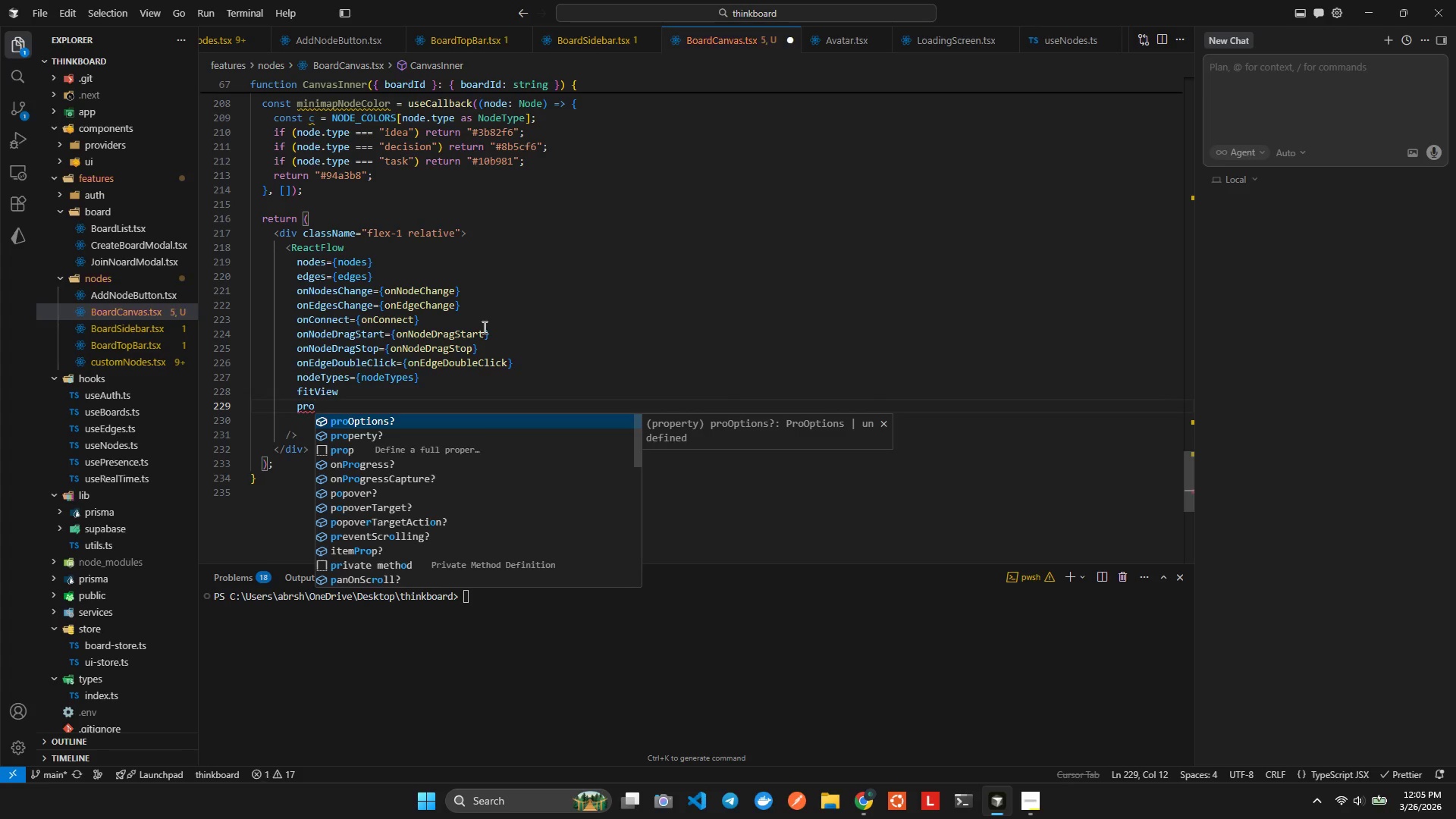 
key(Enter)
 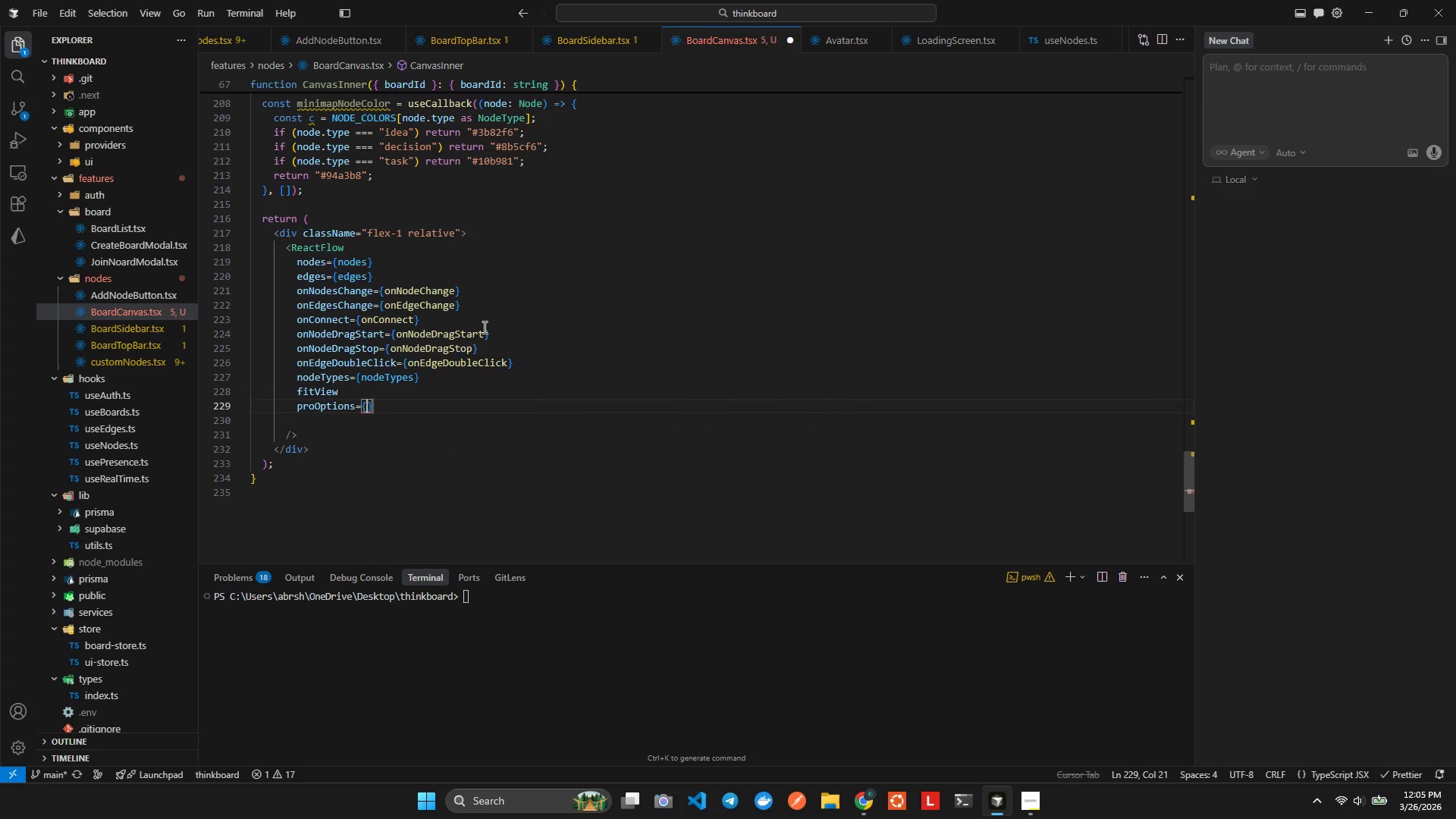 
key(Shift+BracketLeft)
 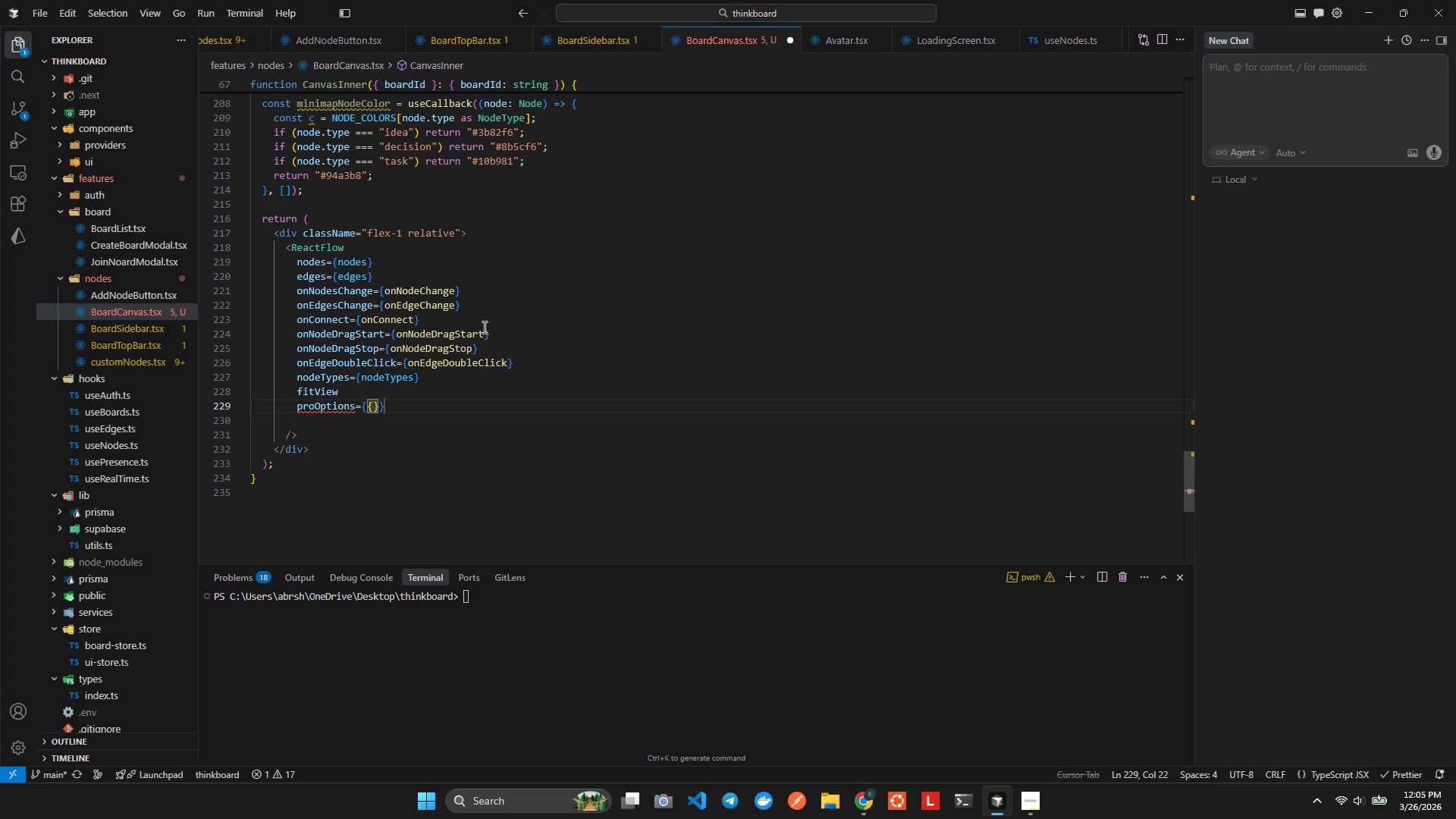 
type(hid)
 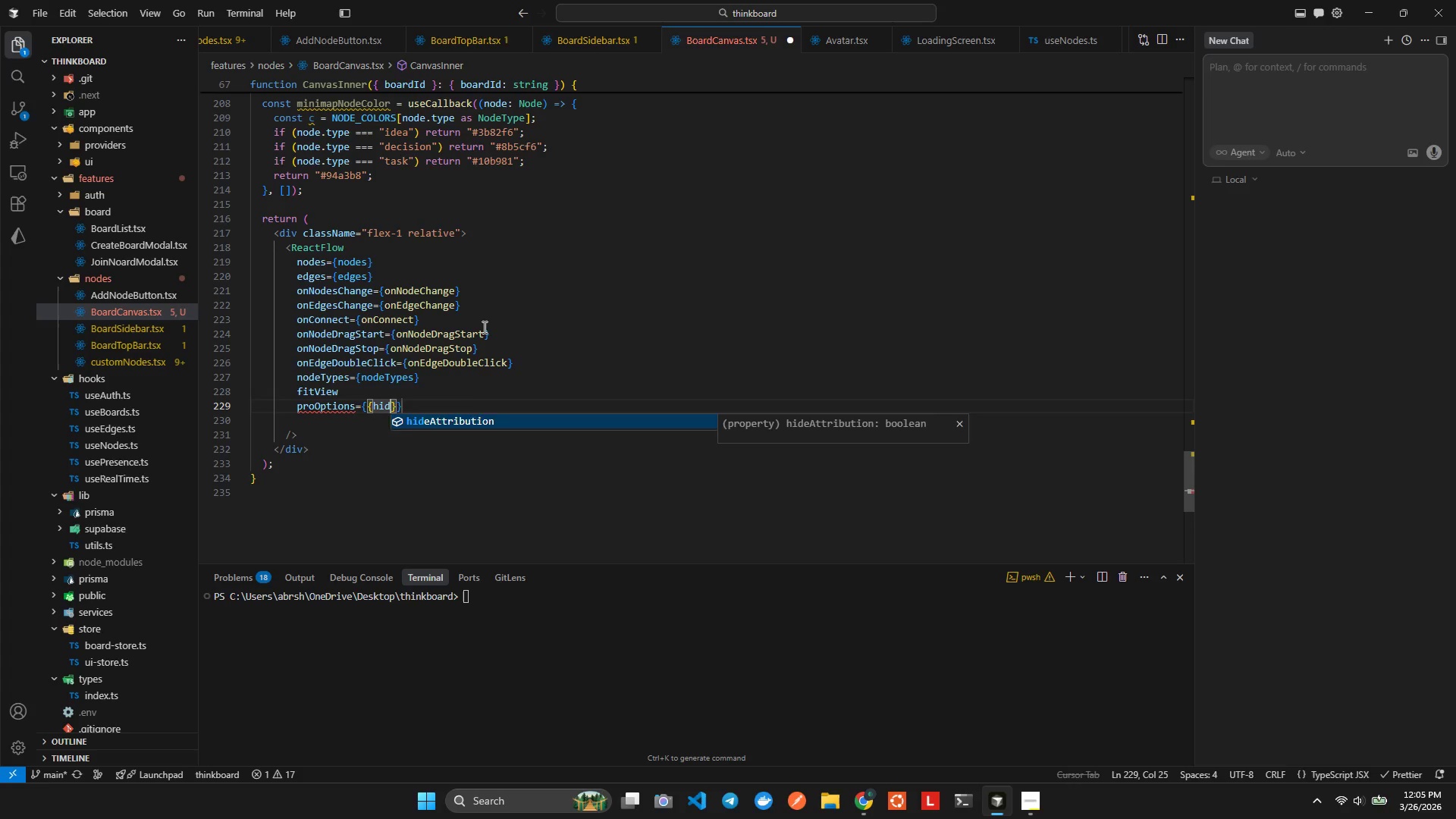 
key(Enter)
 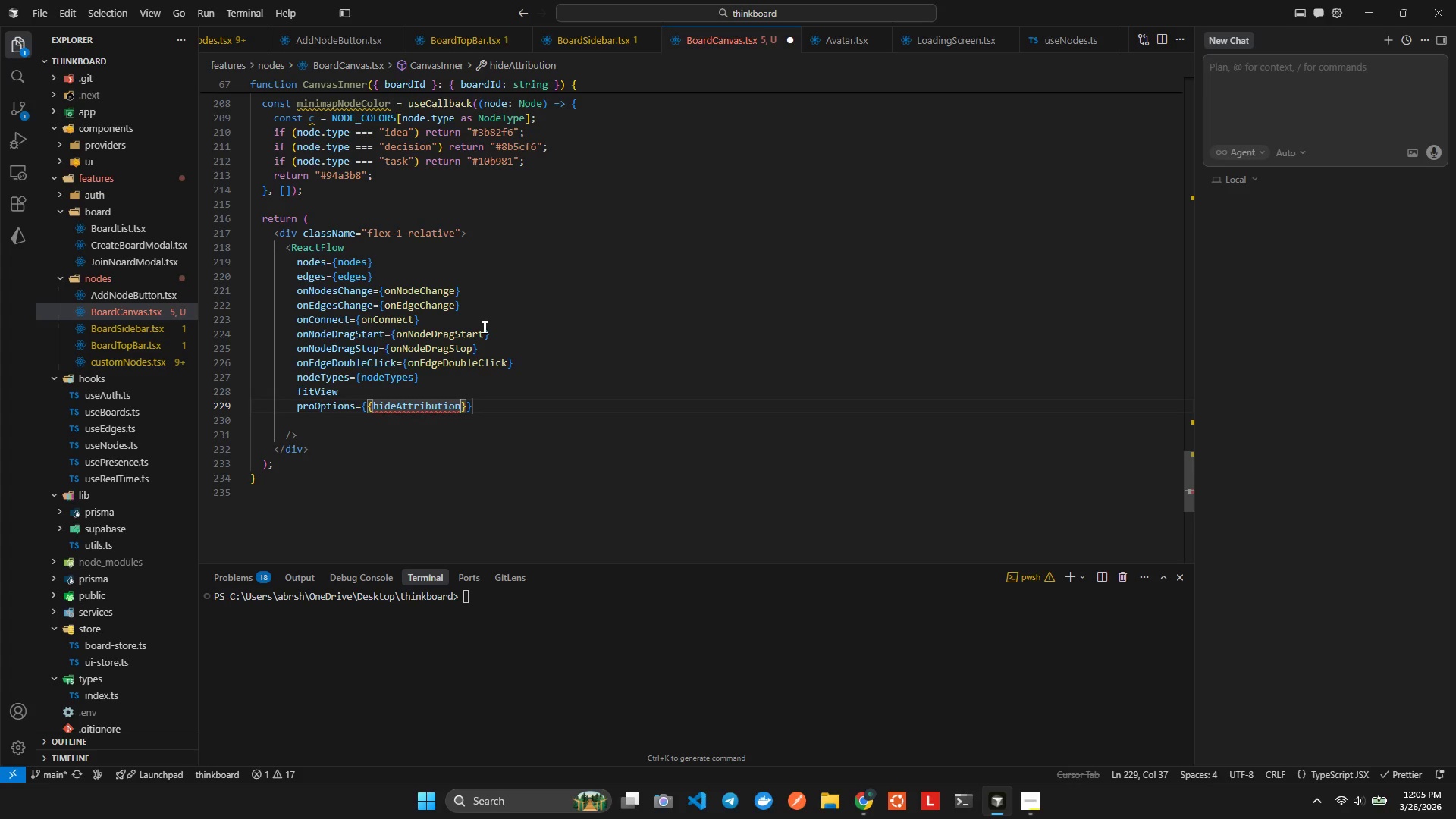 
type(:tr)
 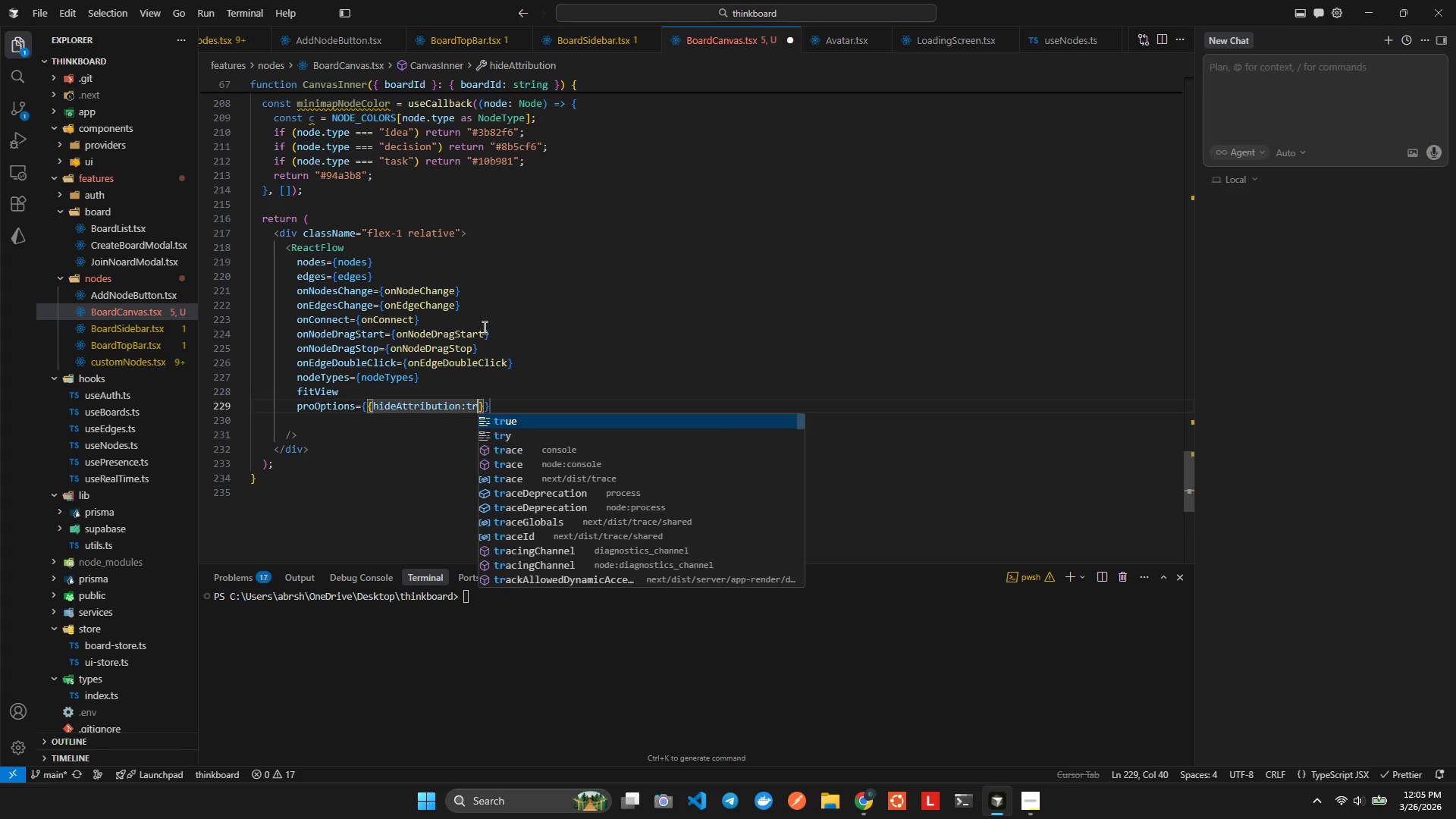 
key(Enter)
 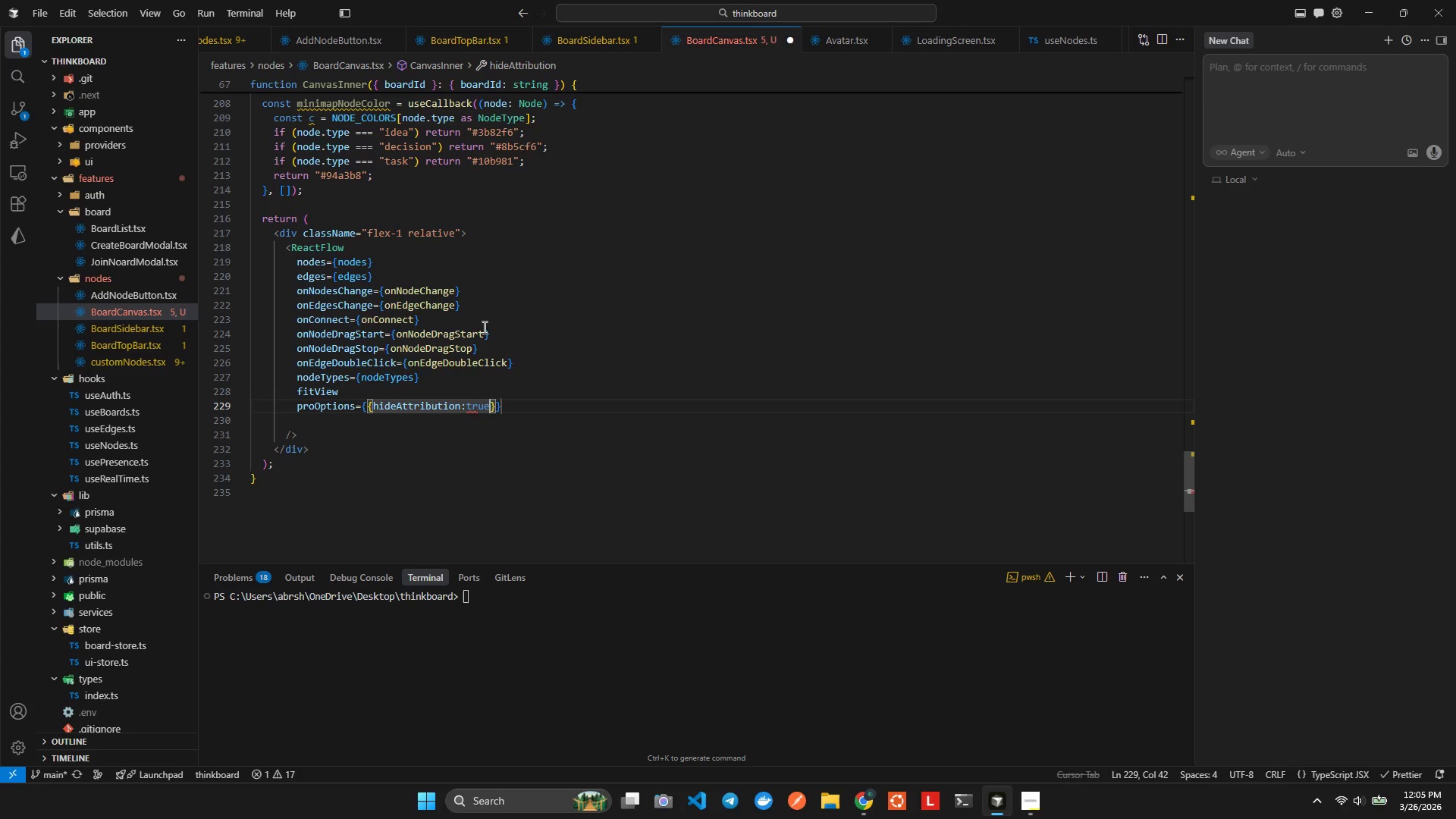 
key(ArrowRight)
 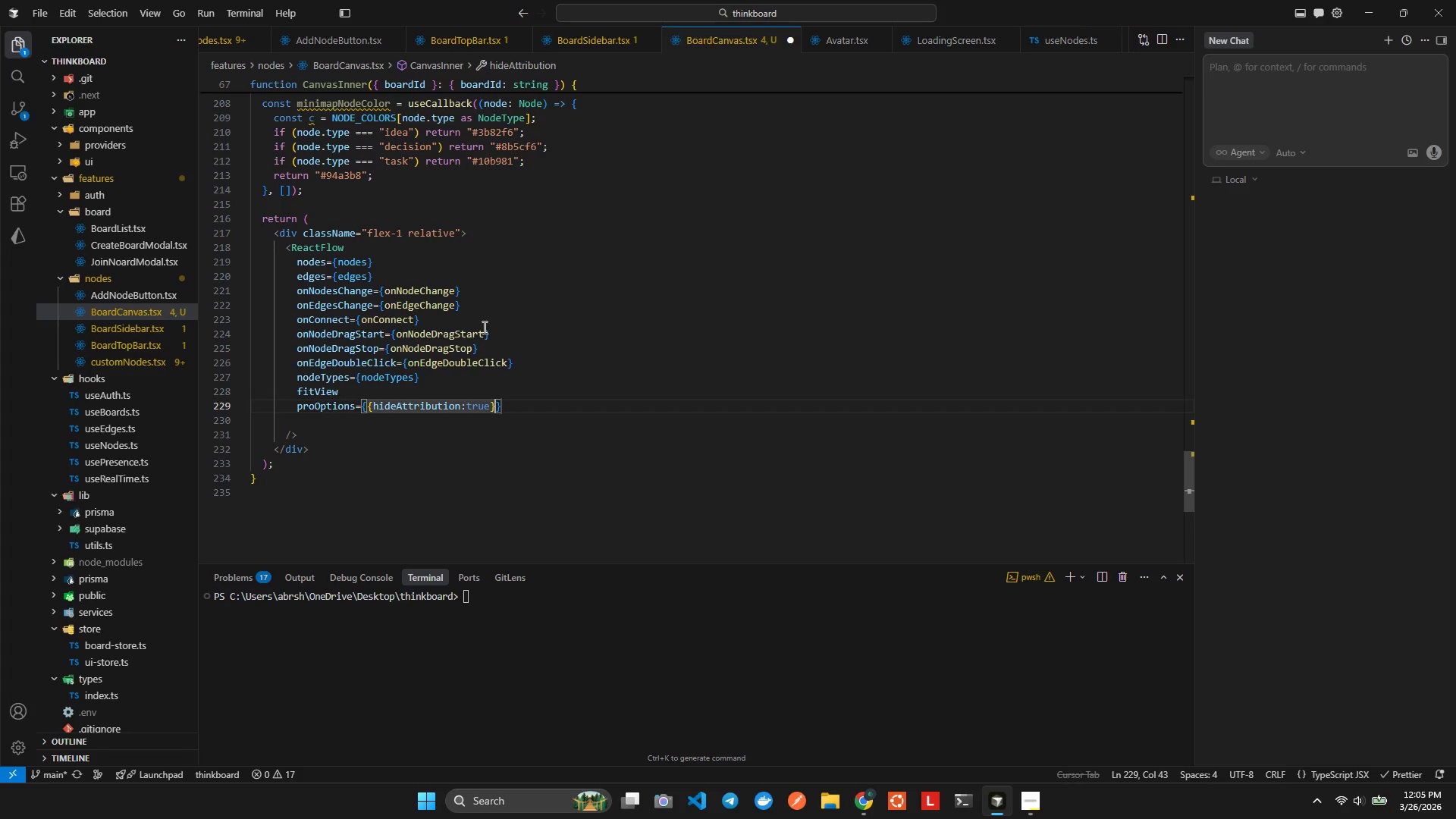 
key(ArrowRight)
 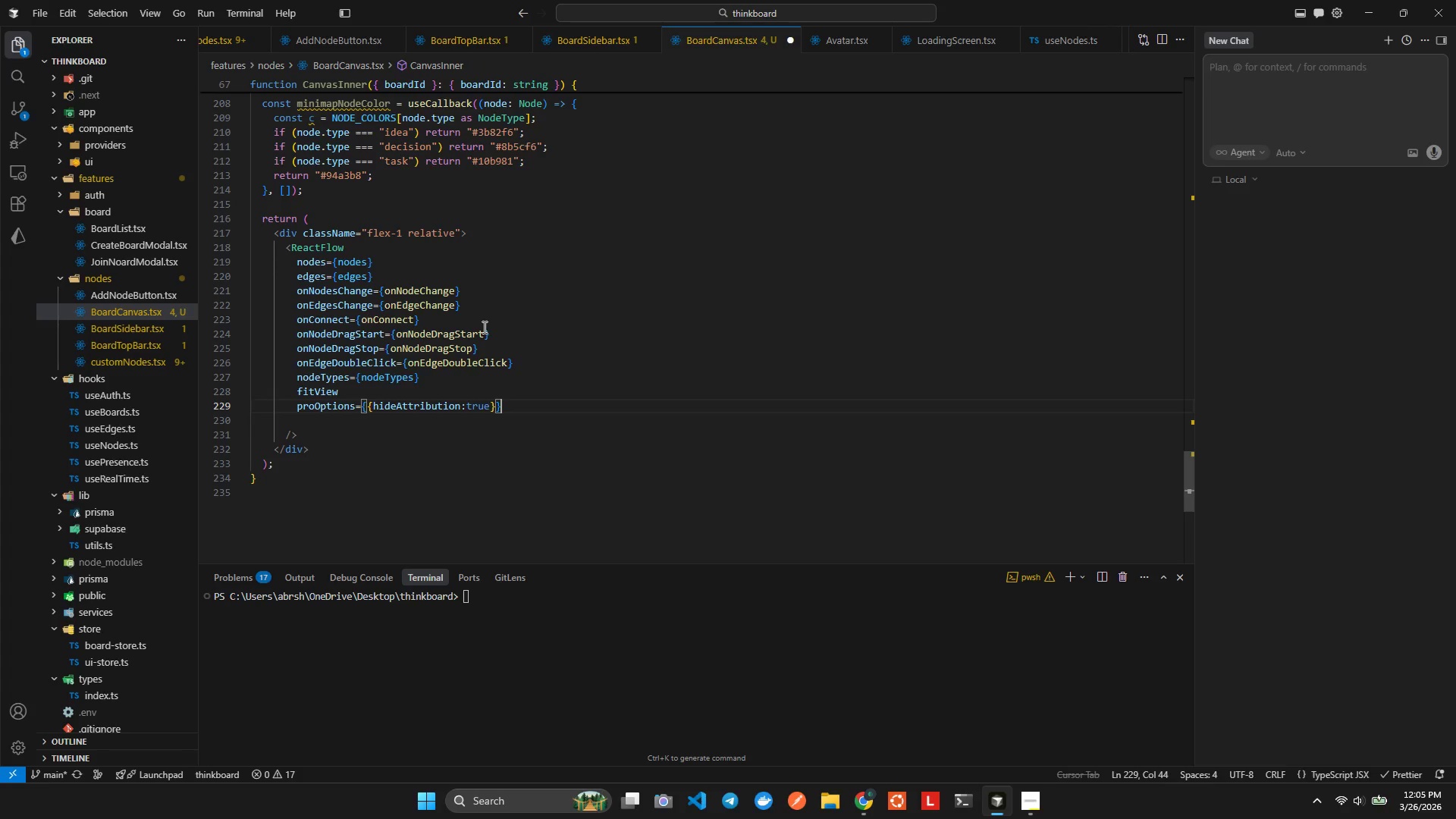 
key(Enter)
 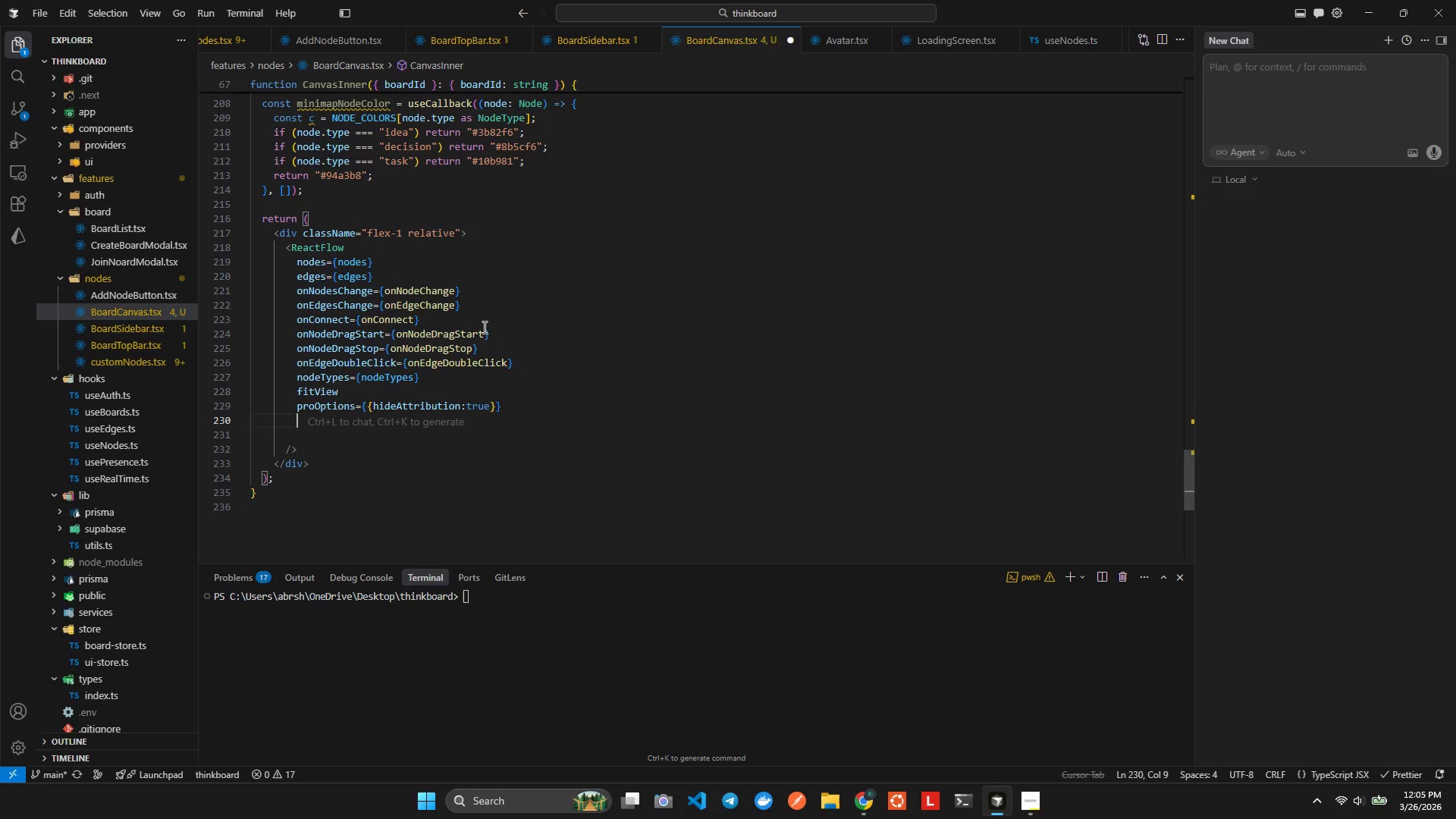 
type(clas)
 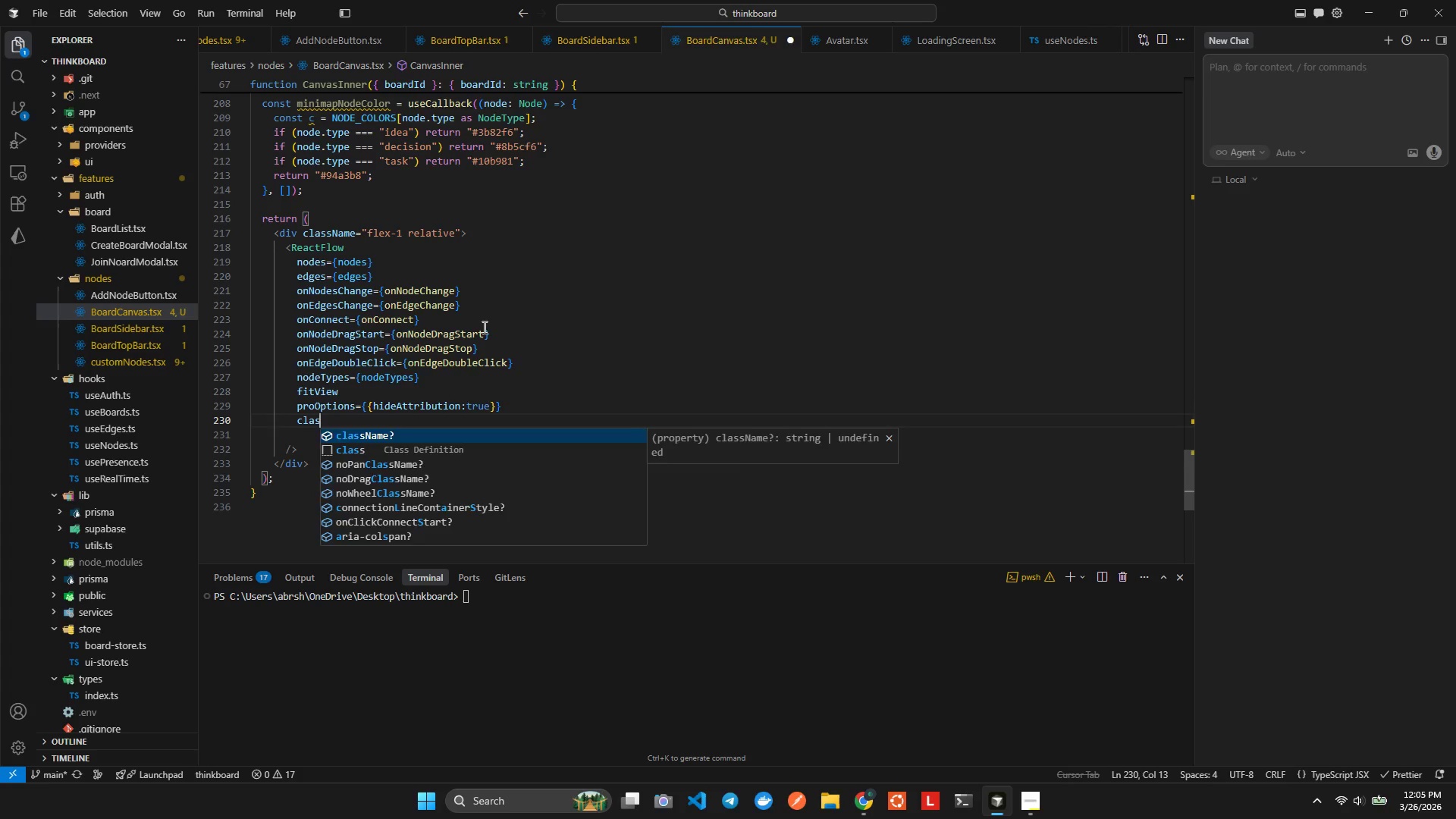 
key(Enter)
 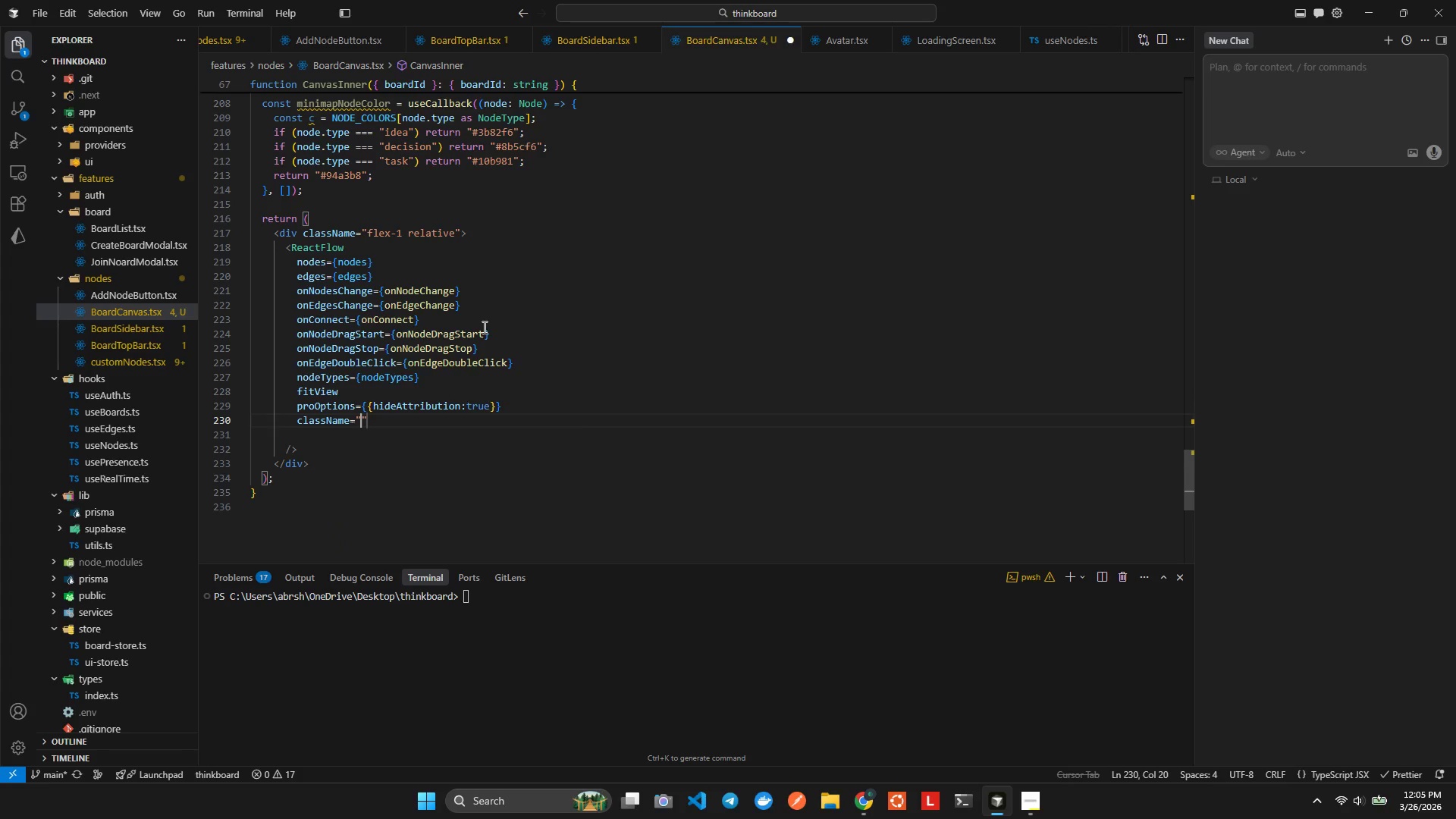 
type(bg)
 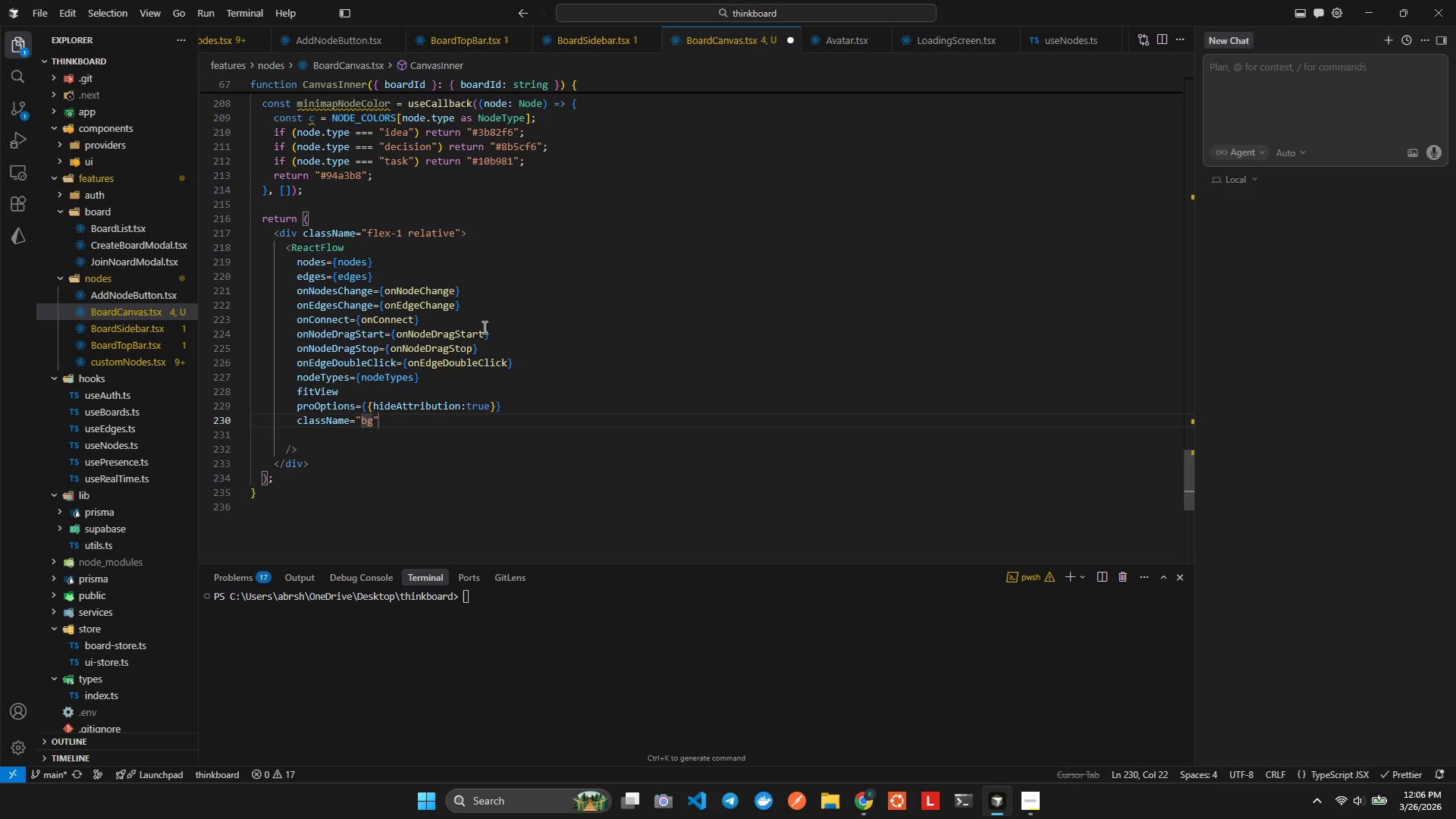 
key(Control+ControlLeft)
 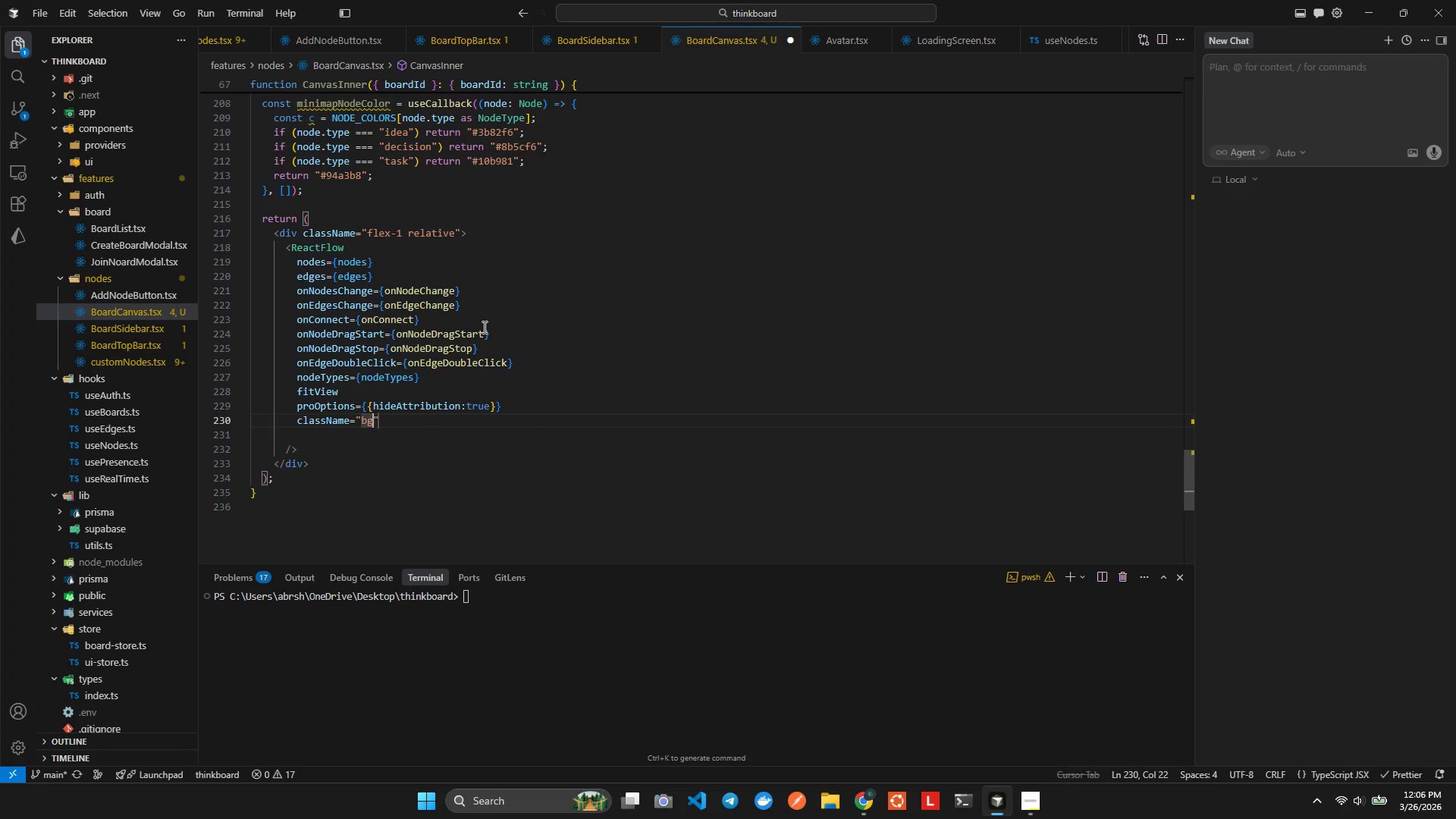 
key(Control+Space)
 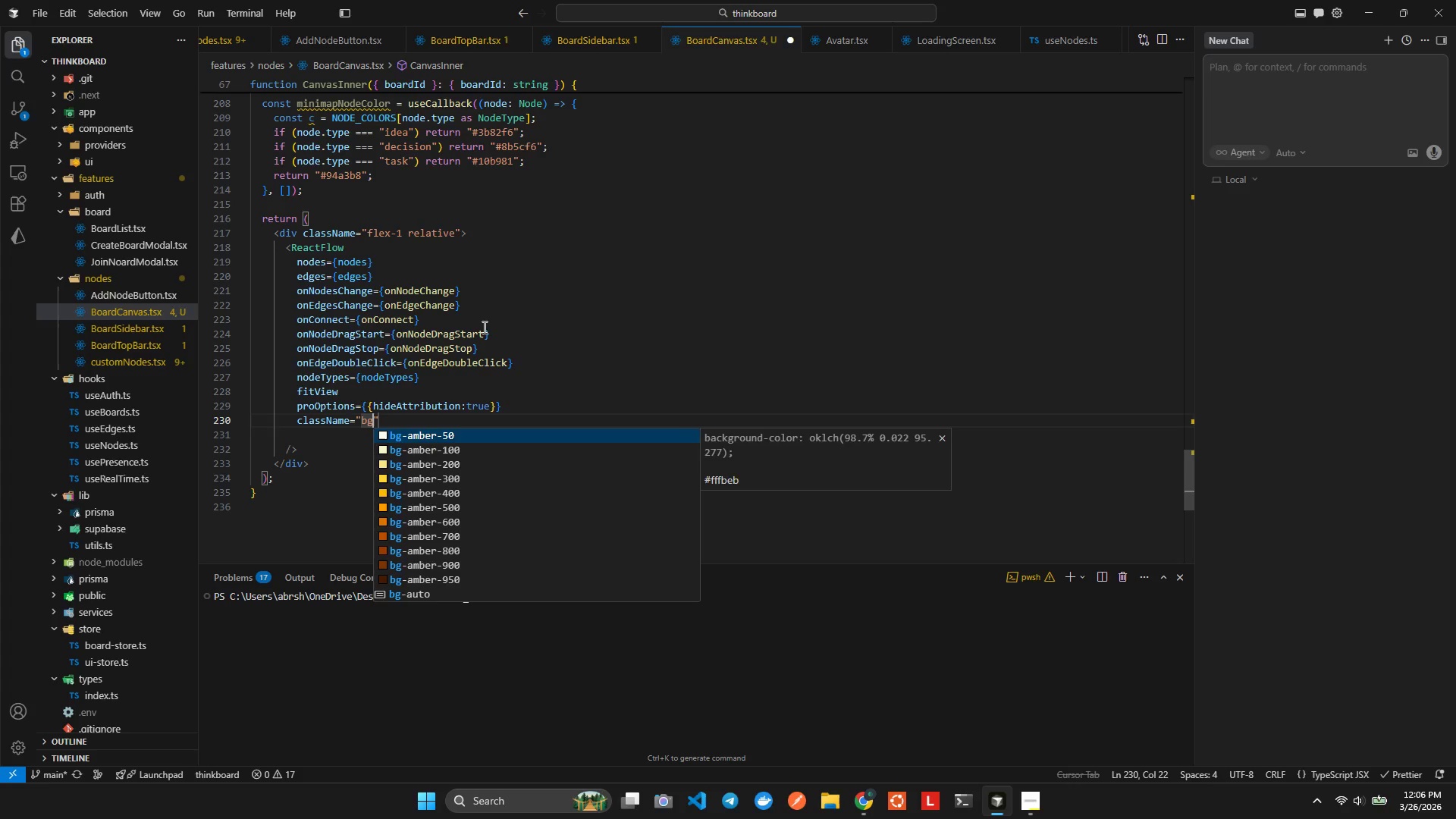 
type(gra50)
 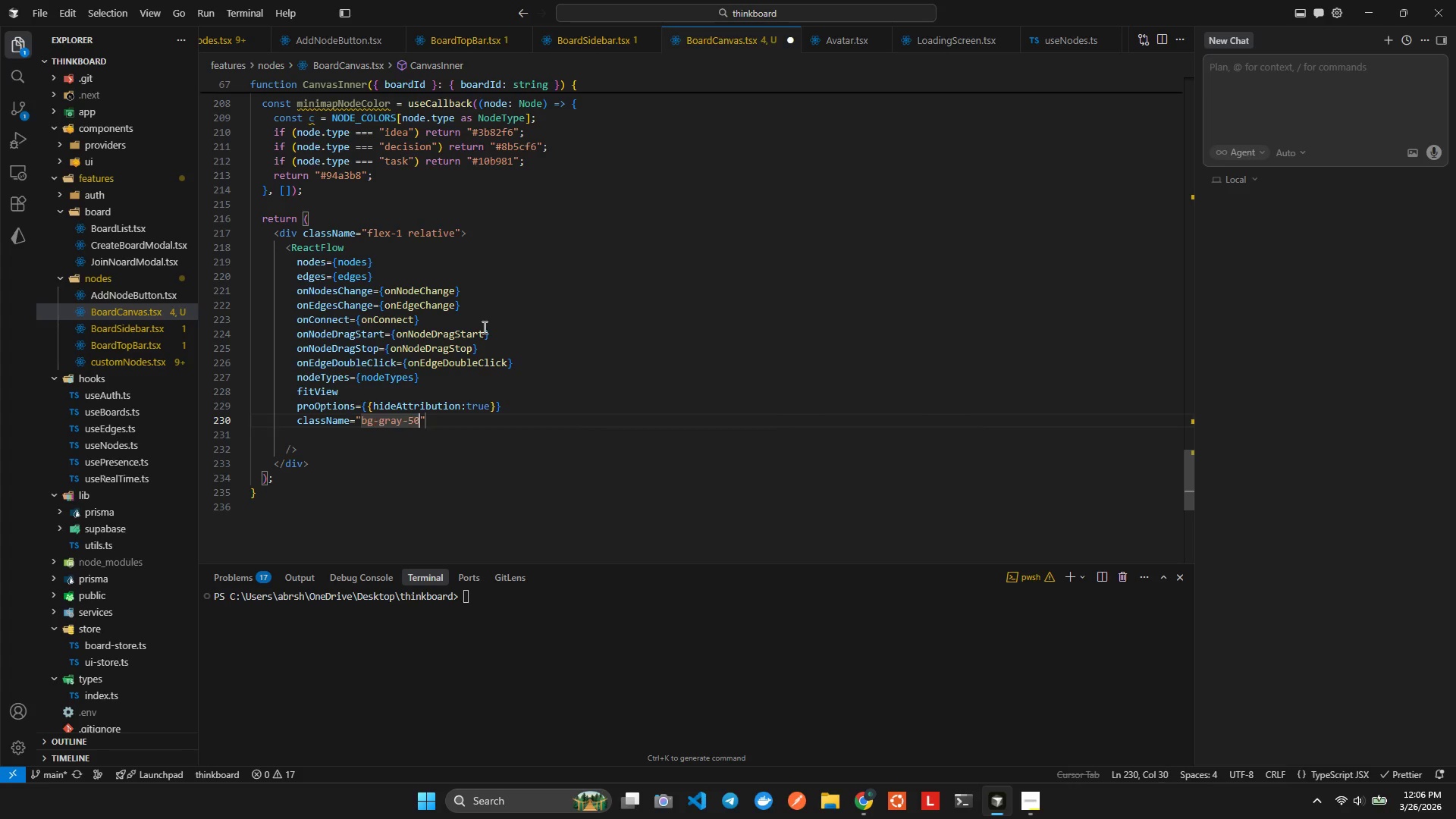 
key(Enter)
 